 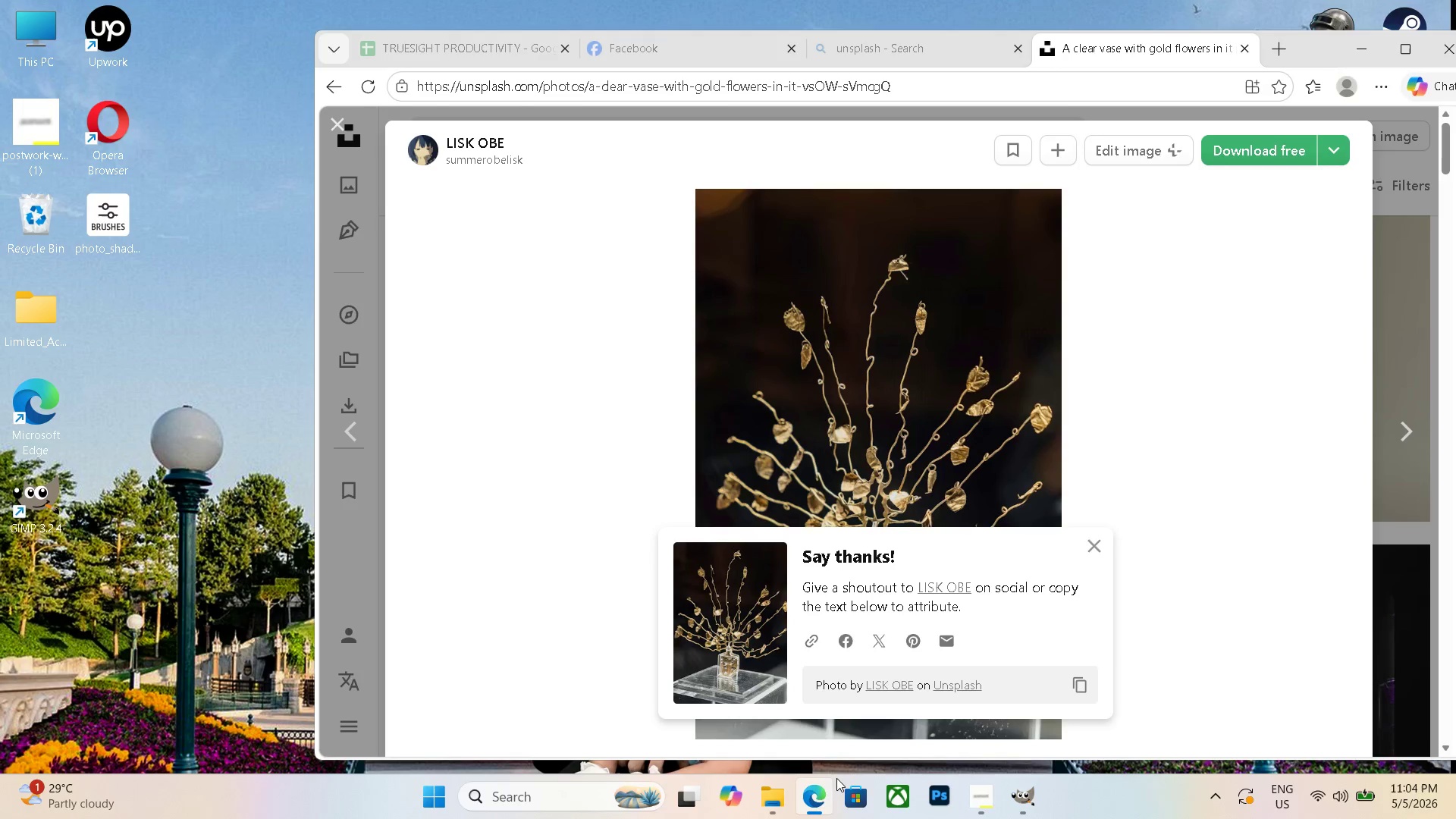 
left_click([1096, 554])
 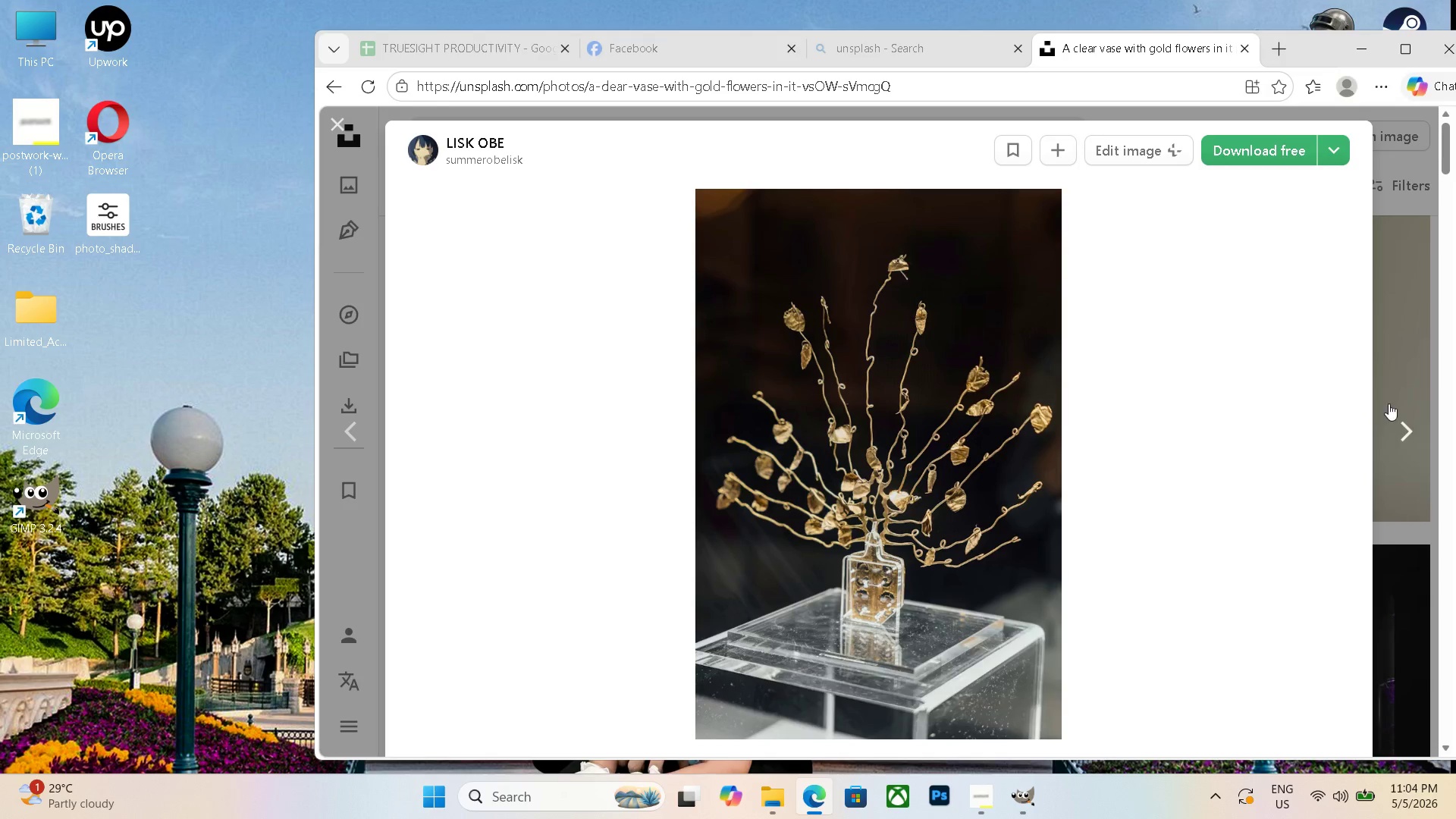 
left_click([1406, 422])
 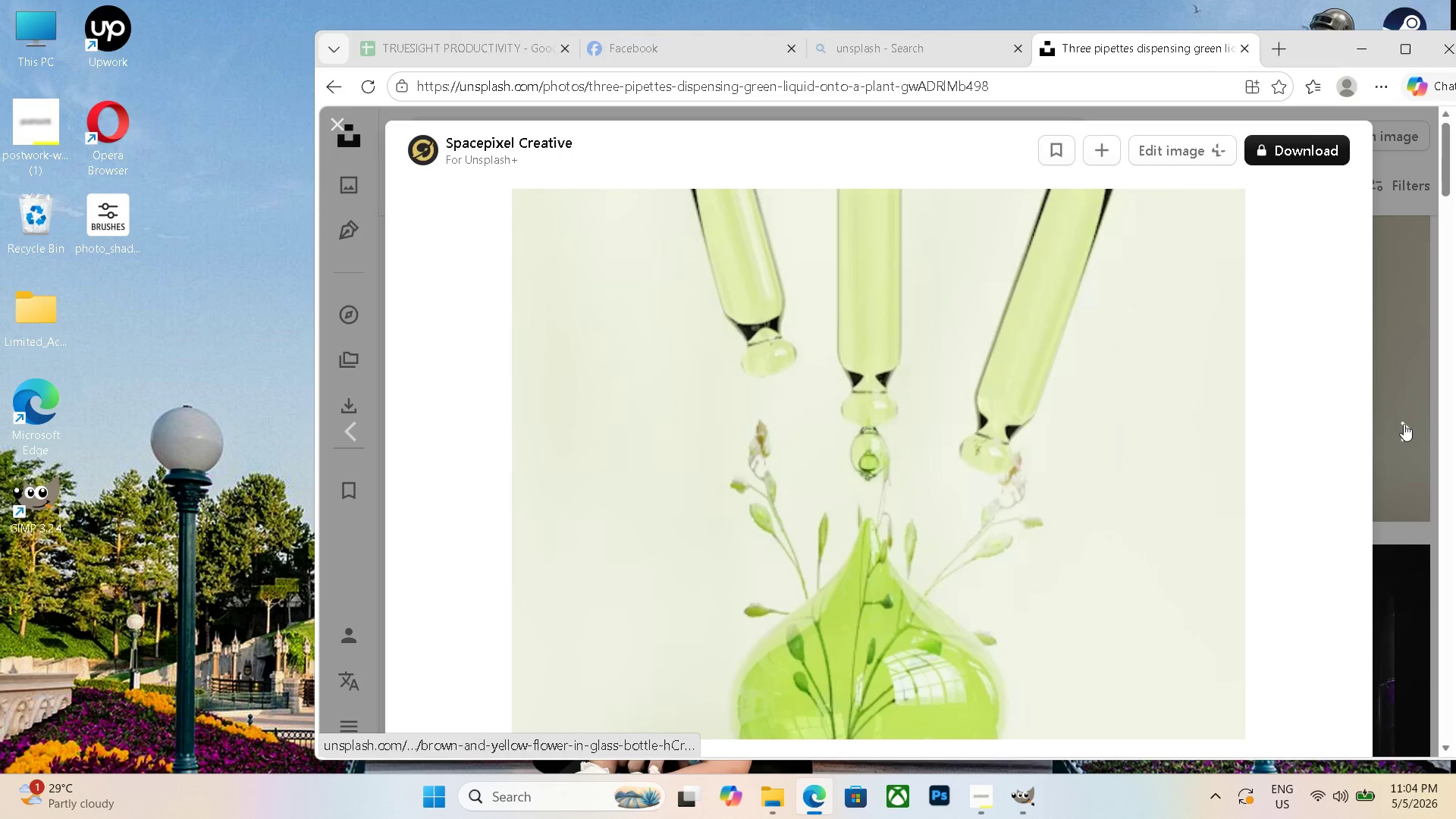 
scroll: coordinate [1383, 425], scroll_direction: none, amount: 0.0
 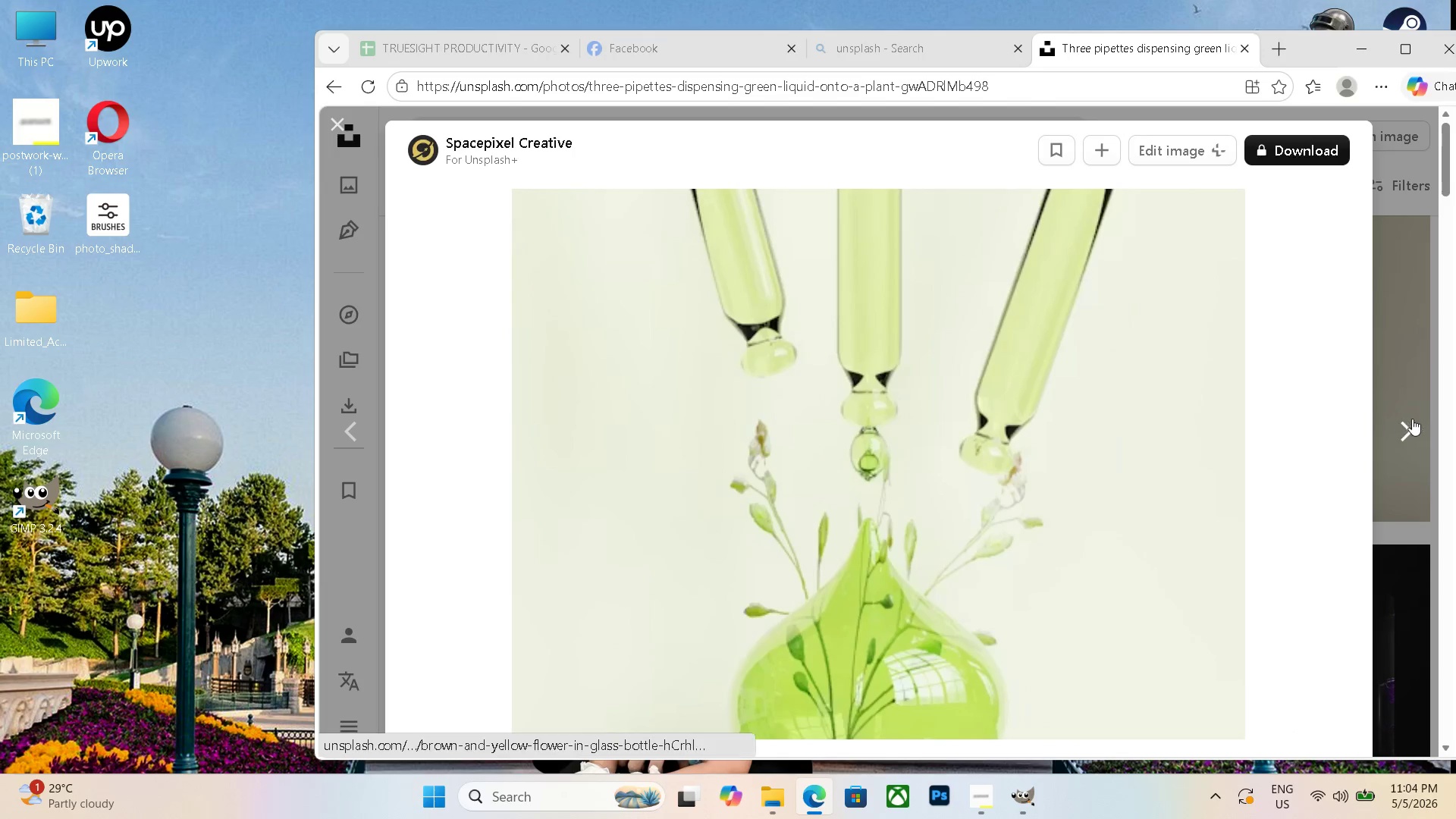 
left_click([1412, 419])
 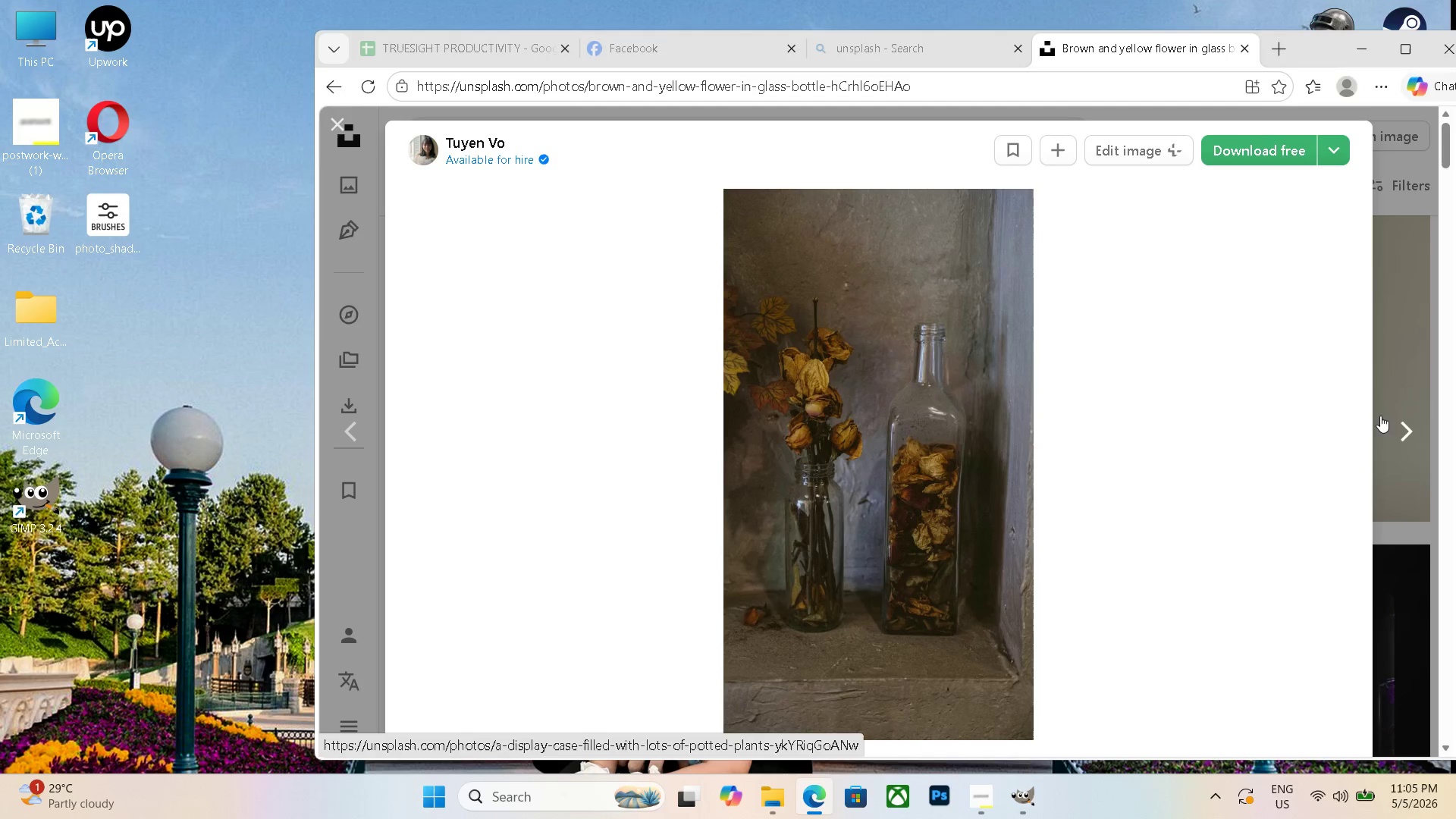 
left_click([1259, 148])
 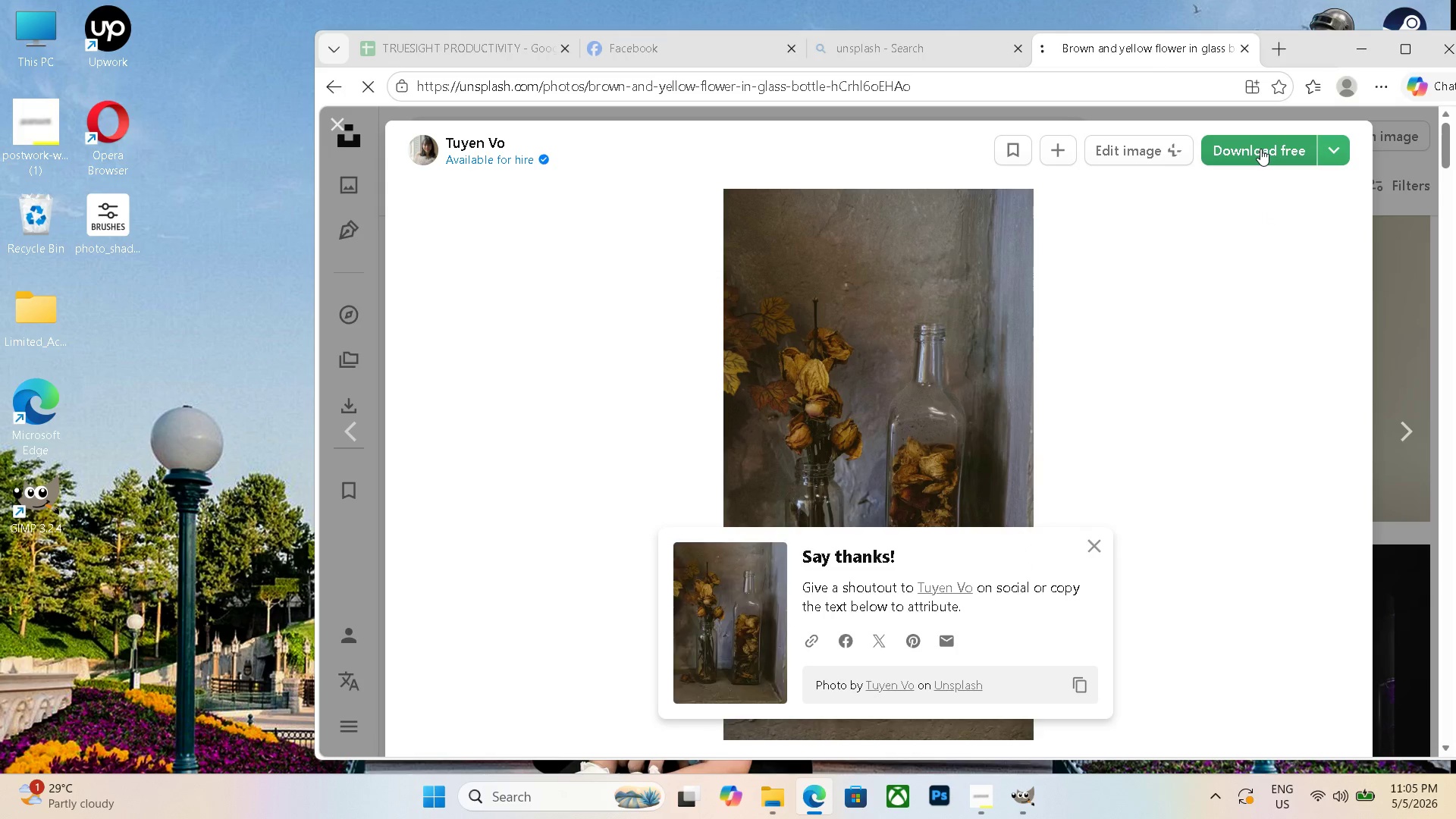 
mouse_move([1225, 162])
 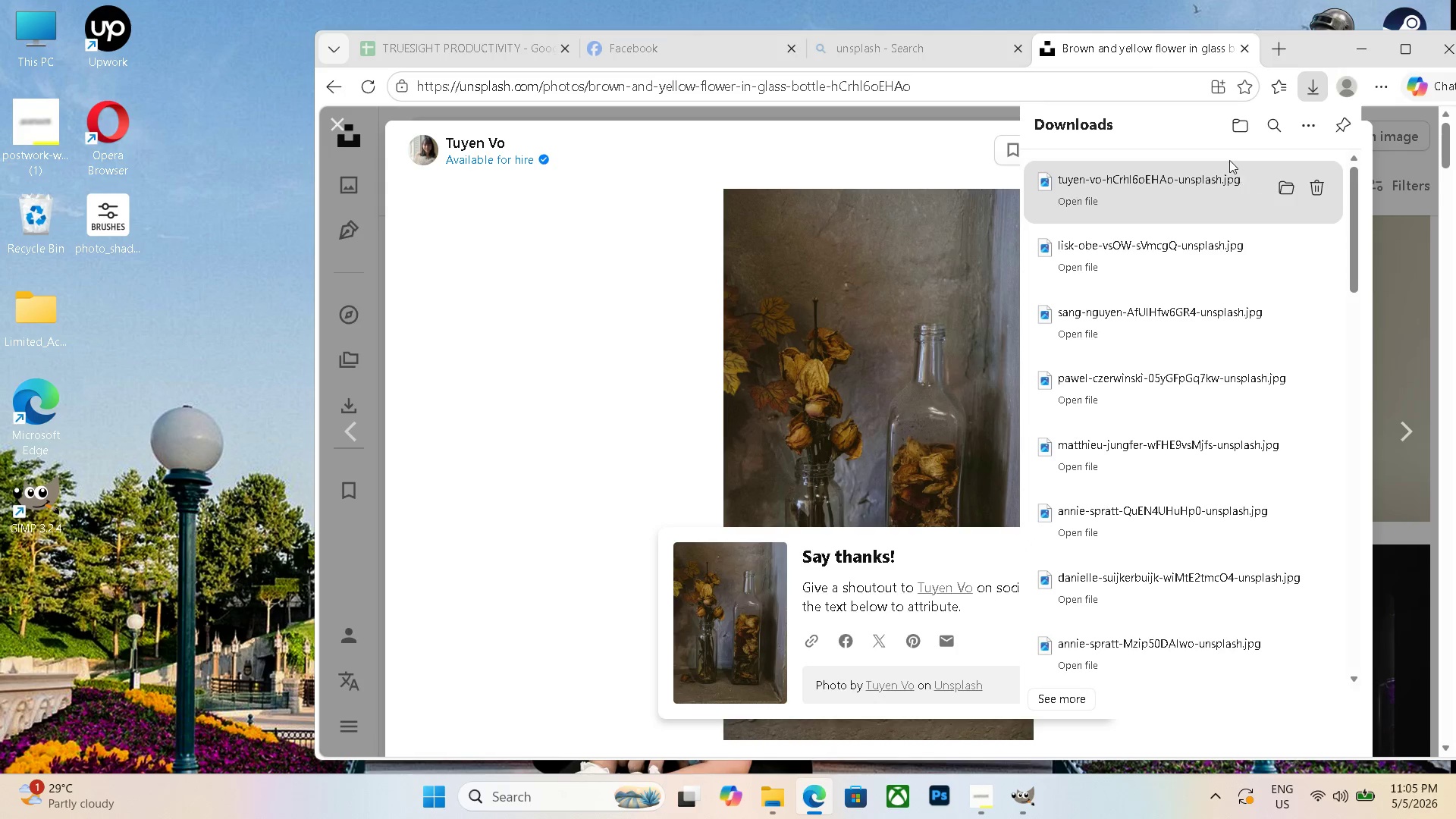 
left_click_drag(start_coordinate=[1209, 180], to_coordinate=[80, 577])
 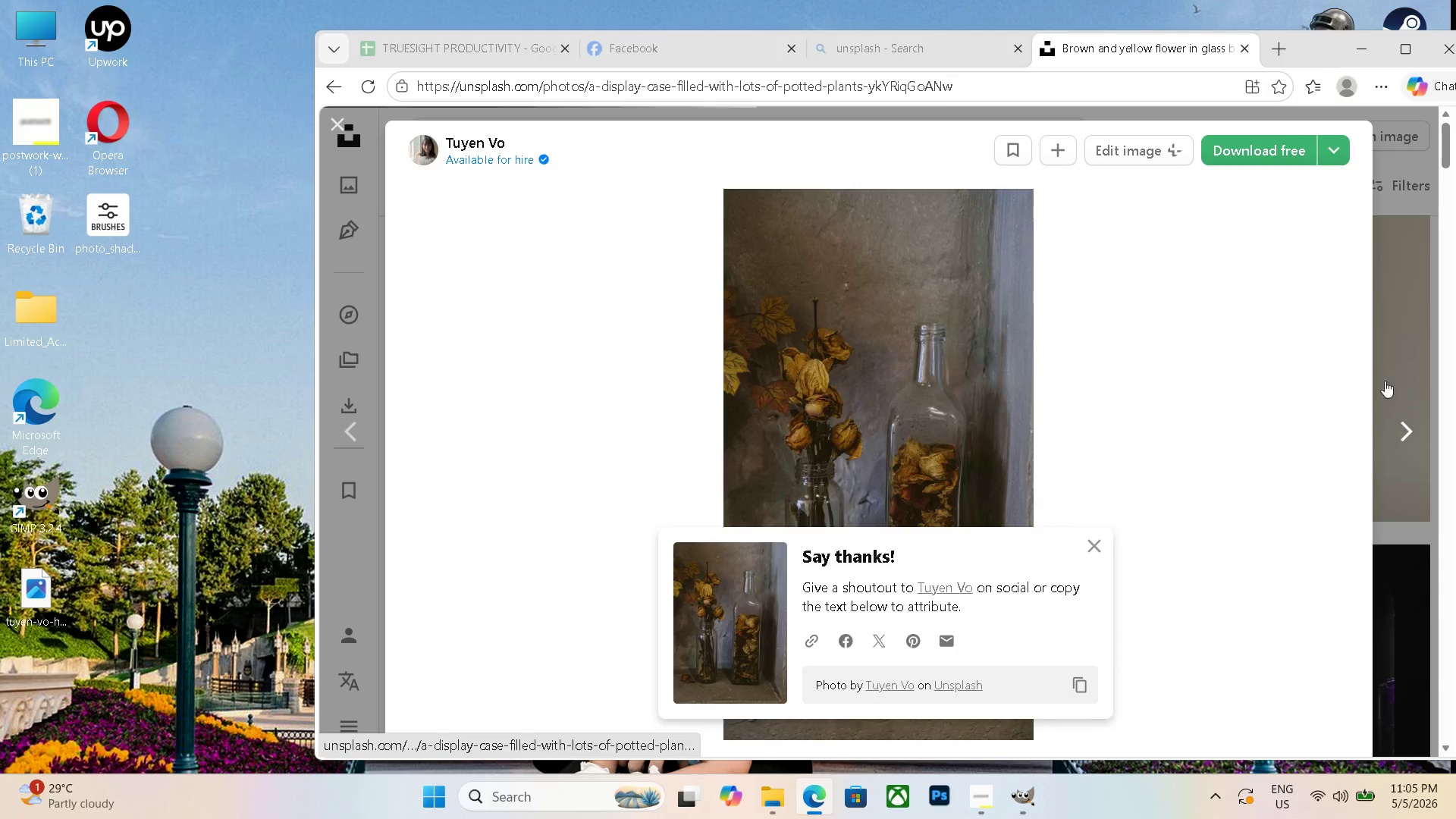 
left_click([1258, 155])
 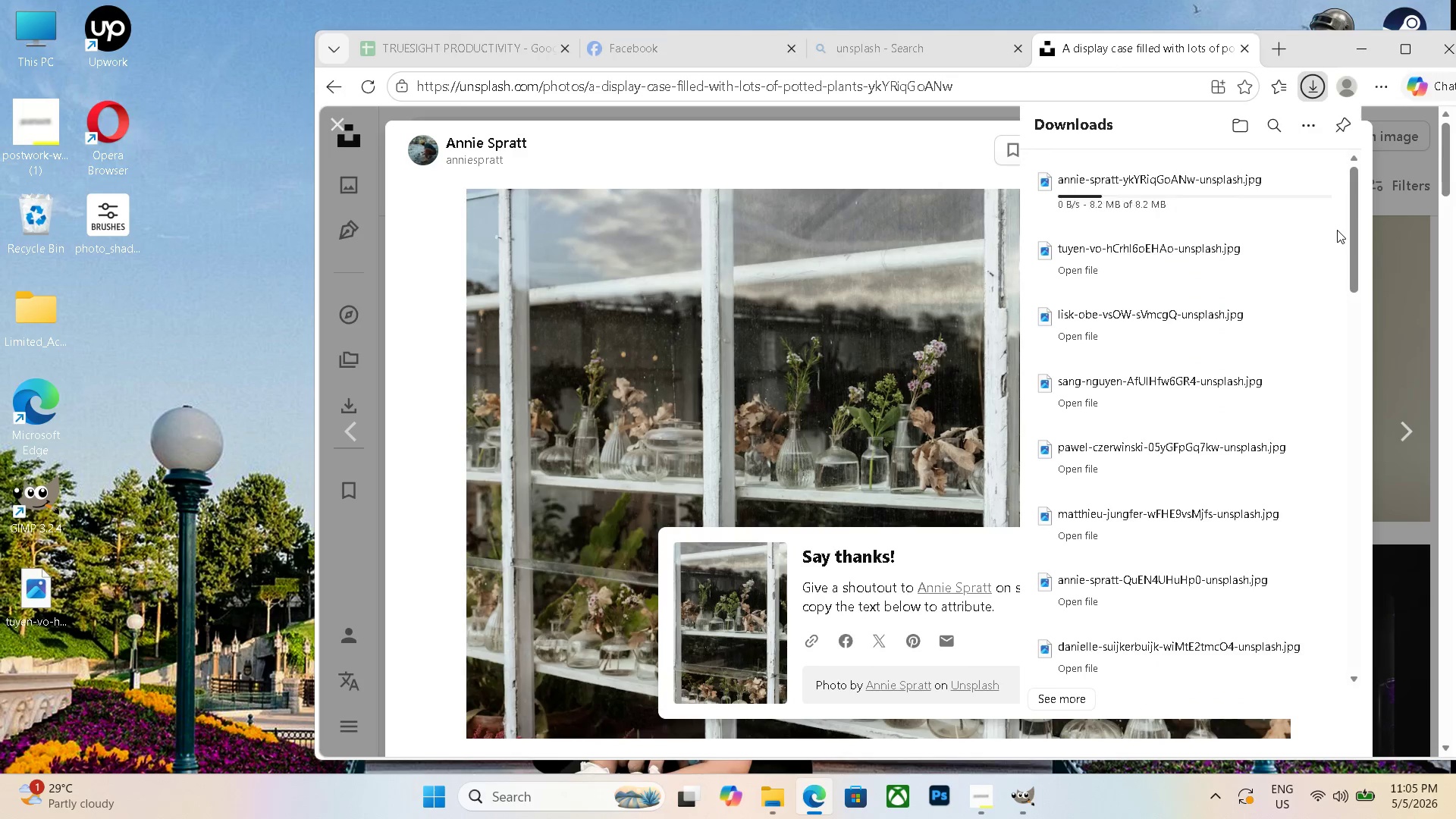 
left_click_drag(start_coordinate=[1223, 185], to_coordinate=[64, 654])
 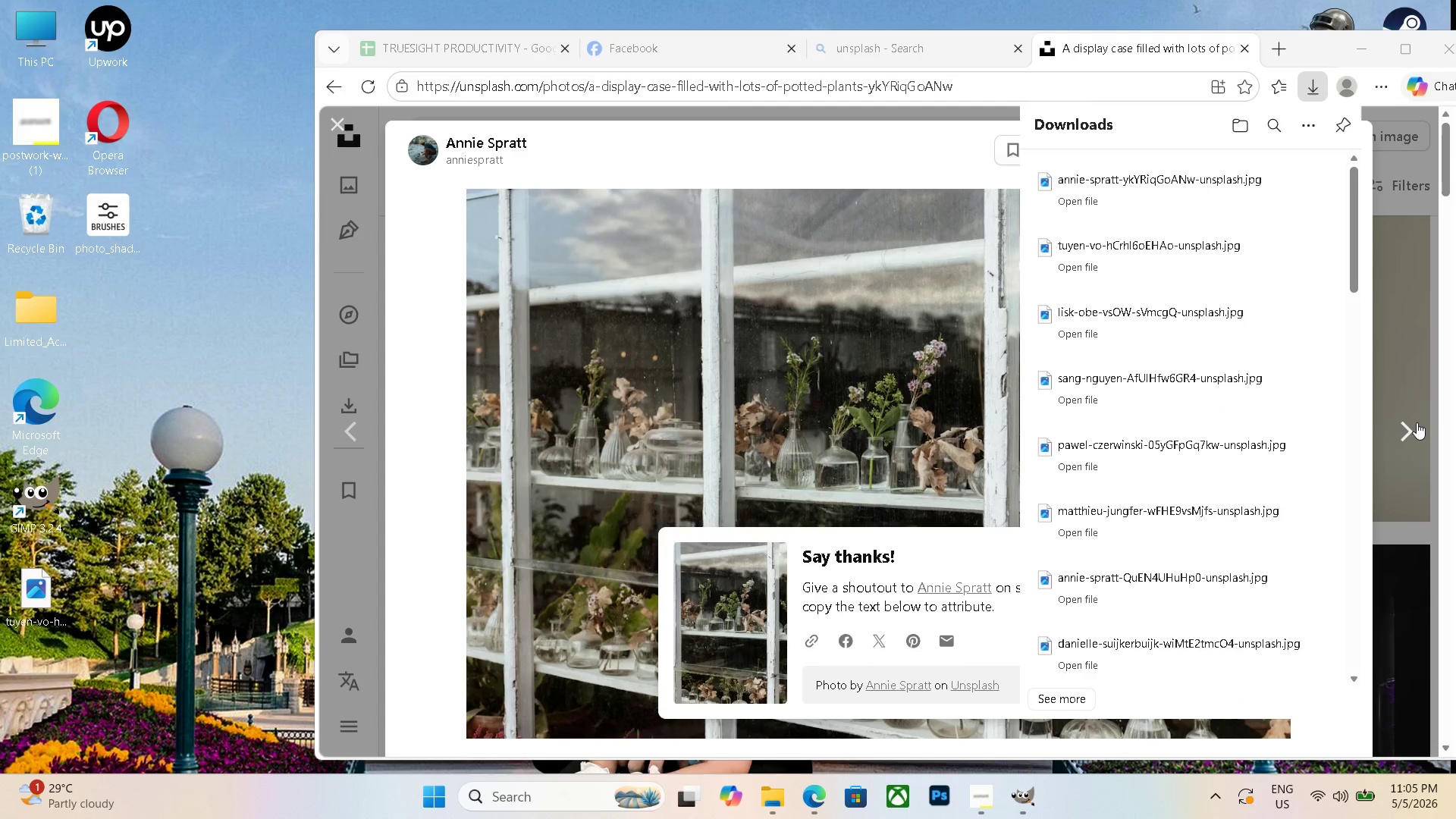 
left_click([1395, 425])
 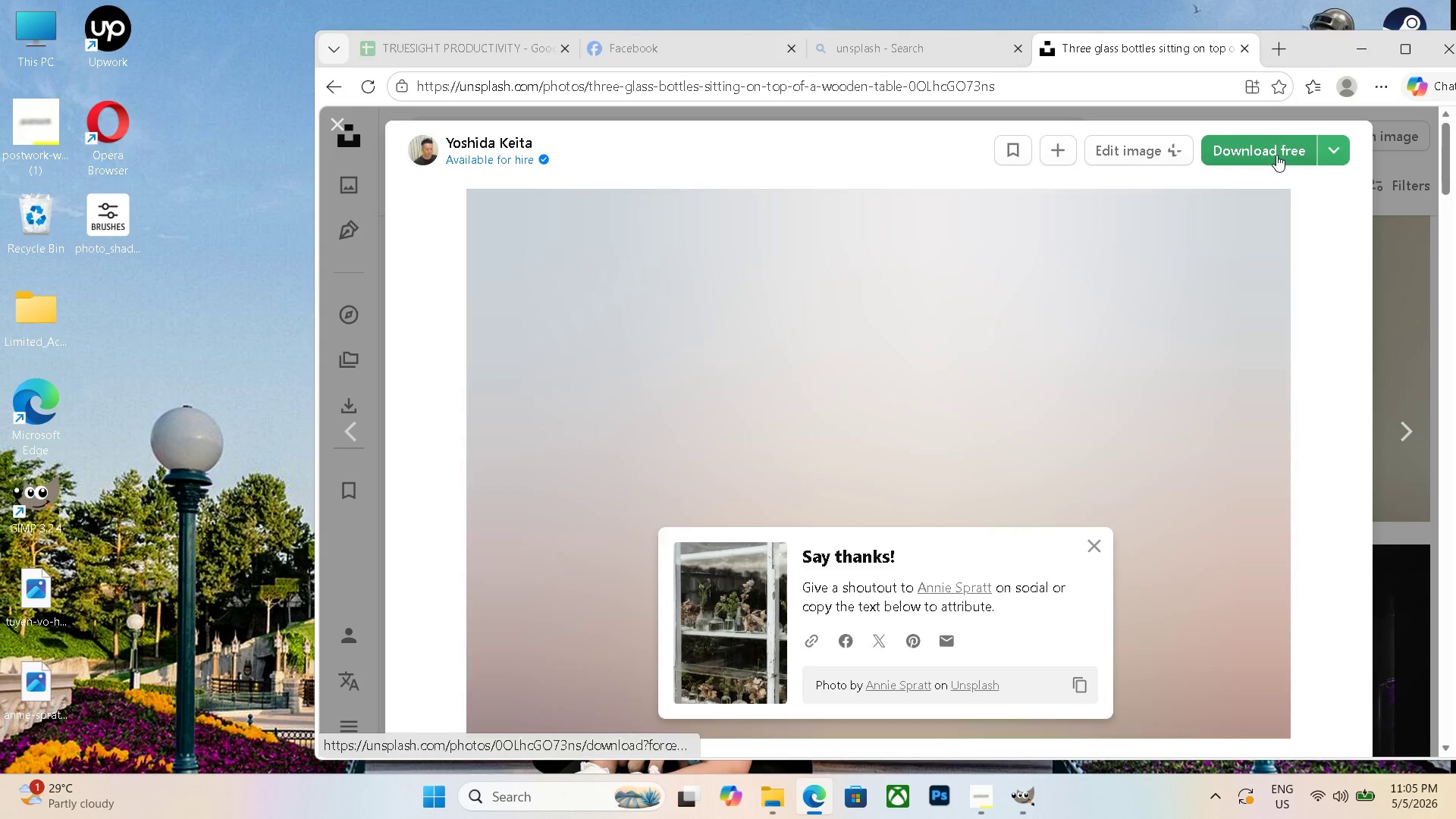 
left_click([1276, 153])
 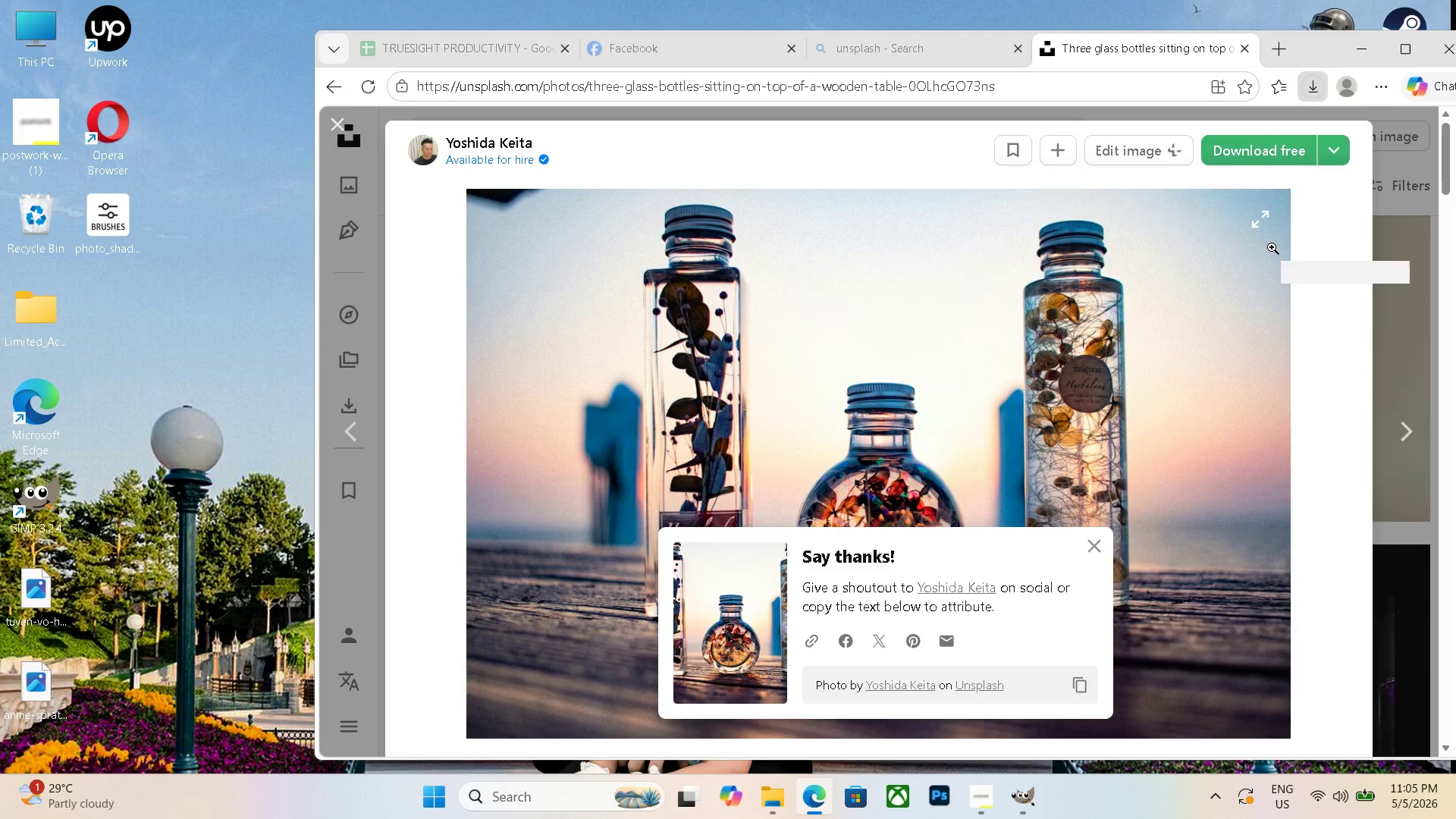 
left_click_drag(start_coordinate=[1213, 191], to_coordinate=[139, 552])
 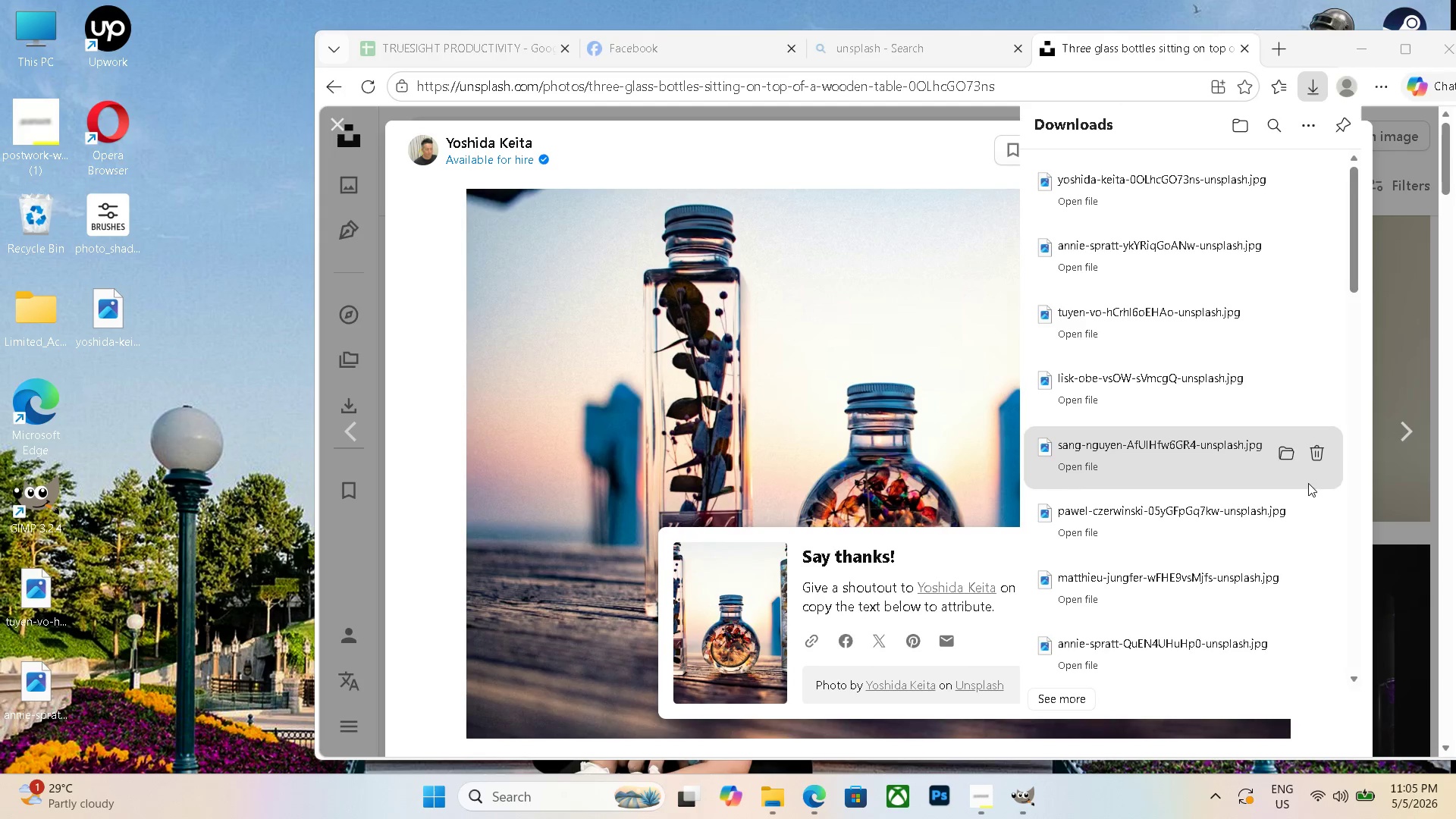 
left_click([1404, 442])
 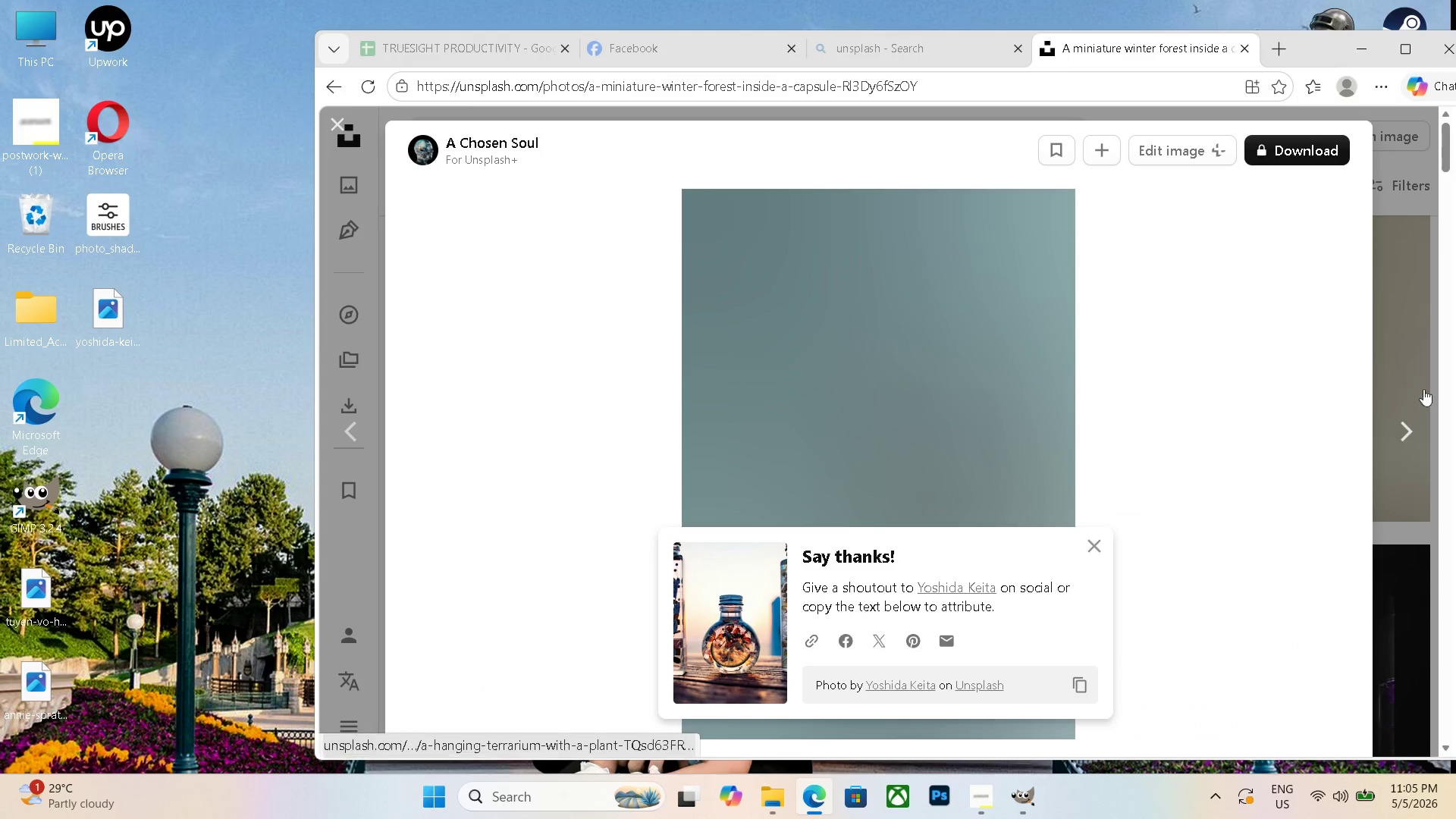 
left_click([1425, 440])
 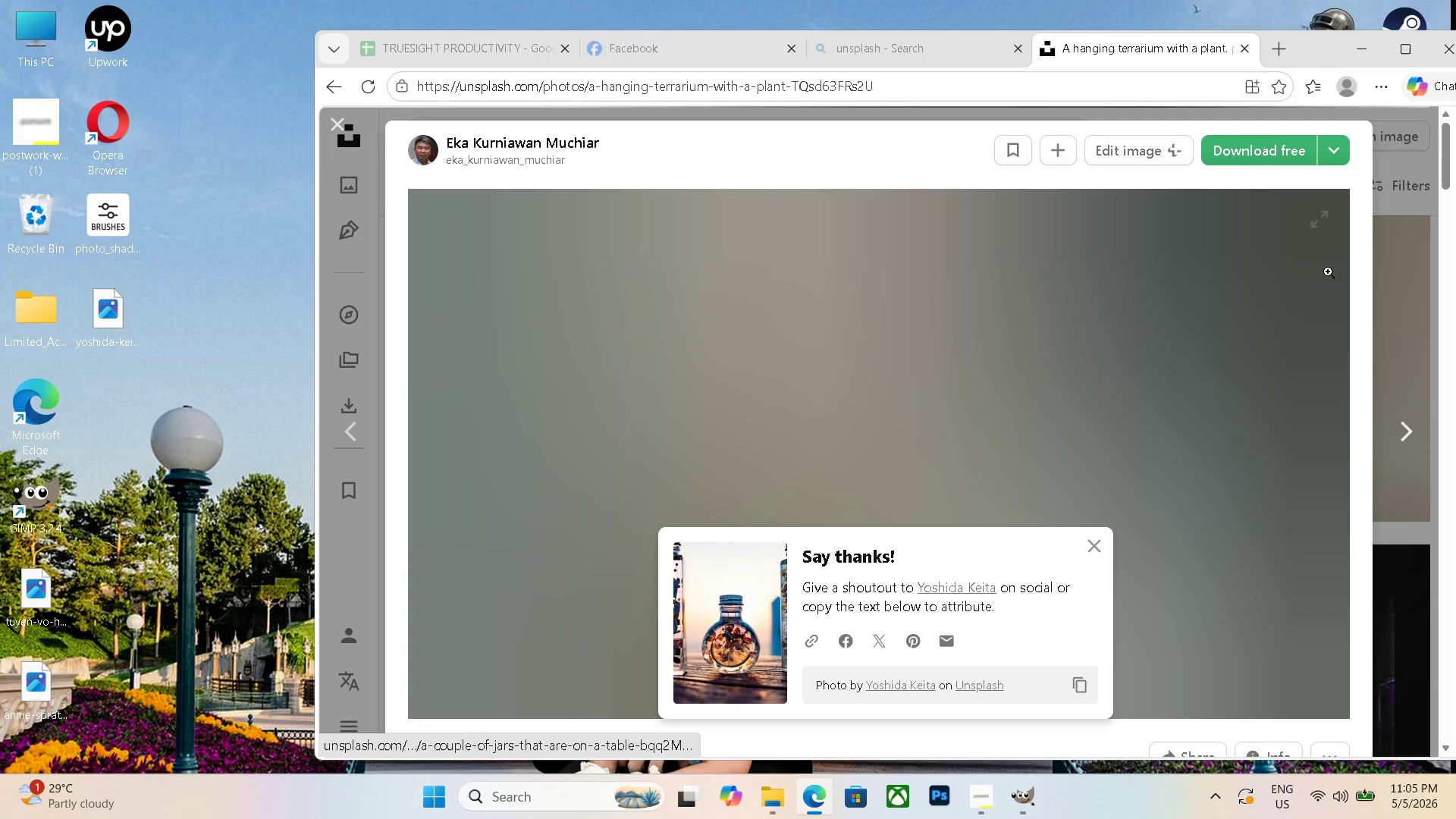 
mouse_move([1261, 163])
 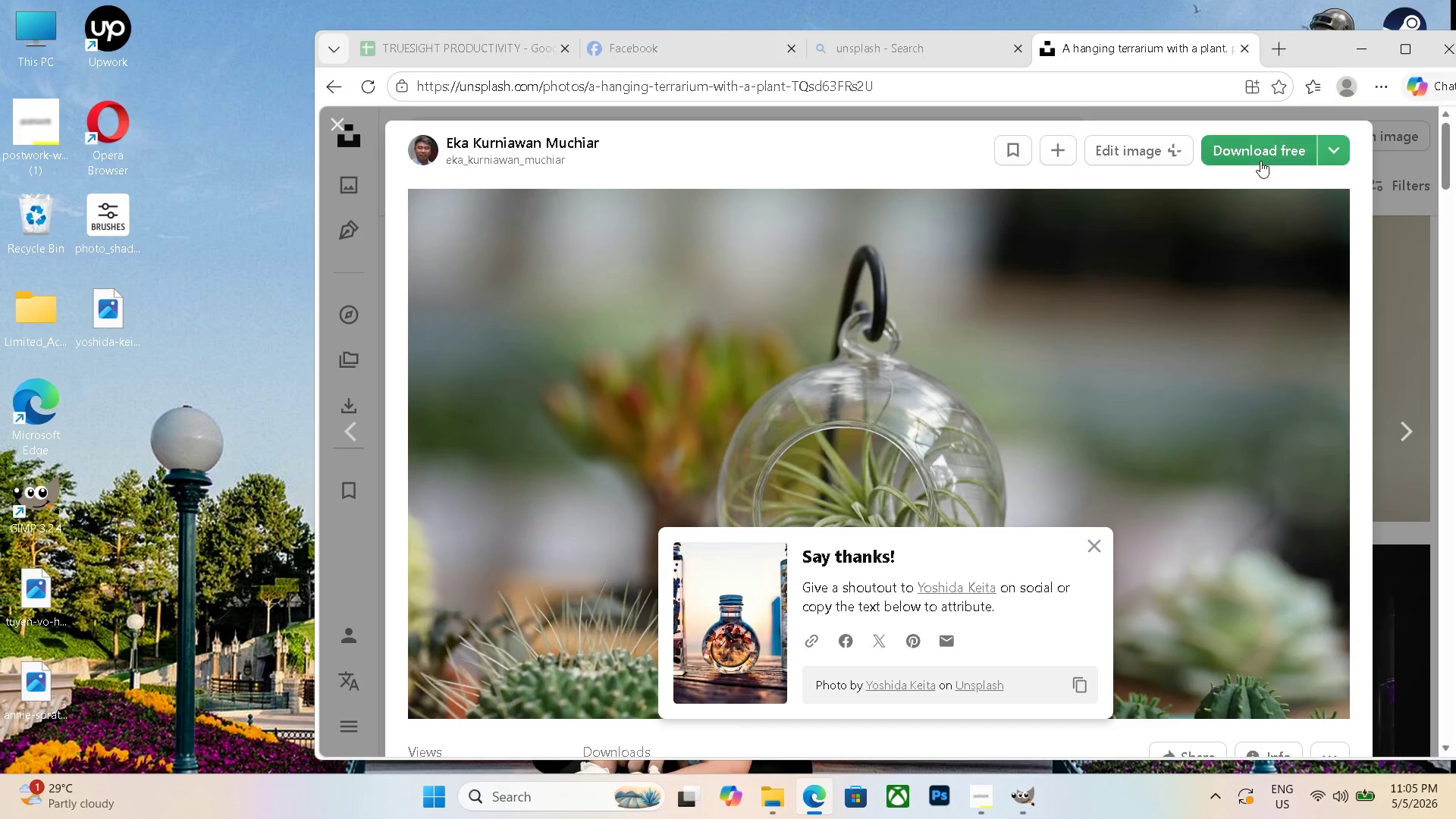 
left_click([1260, 160])
 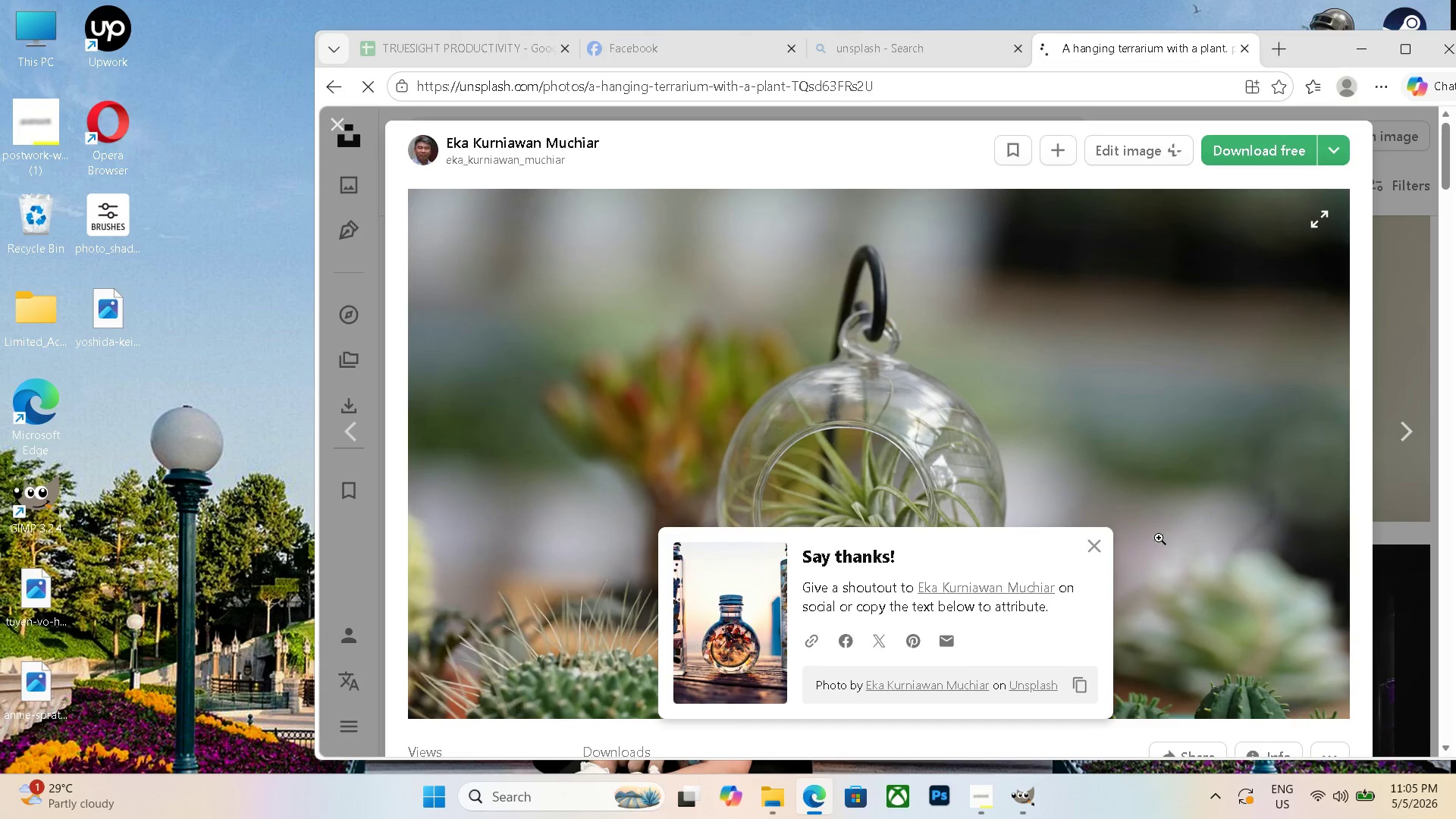 
left_click([1090, 553])
 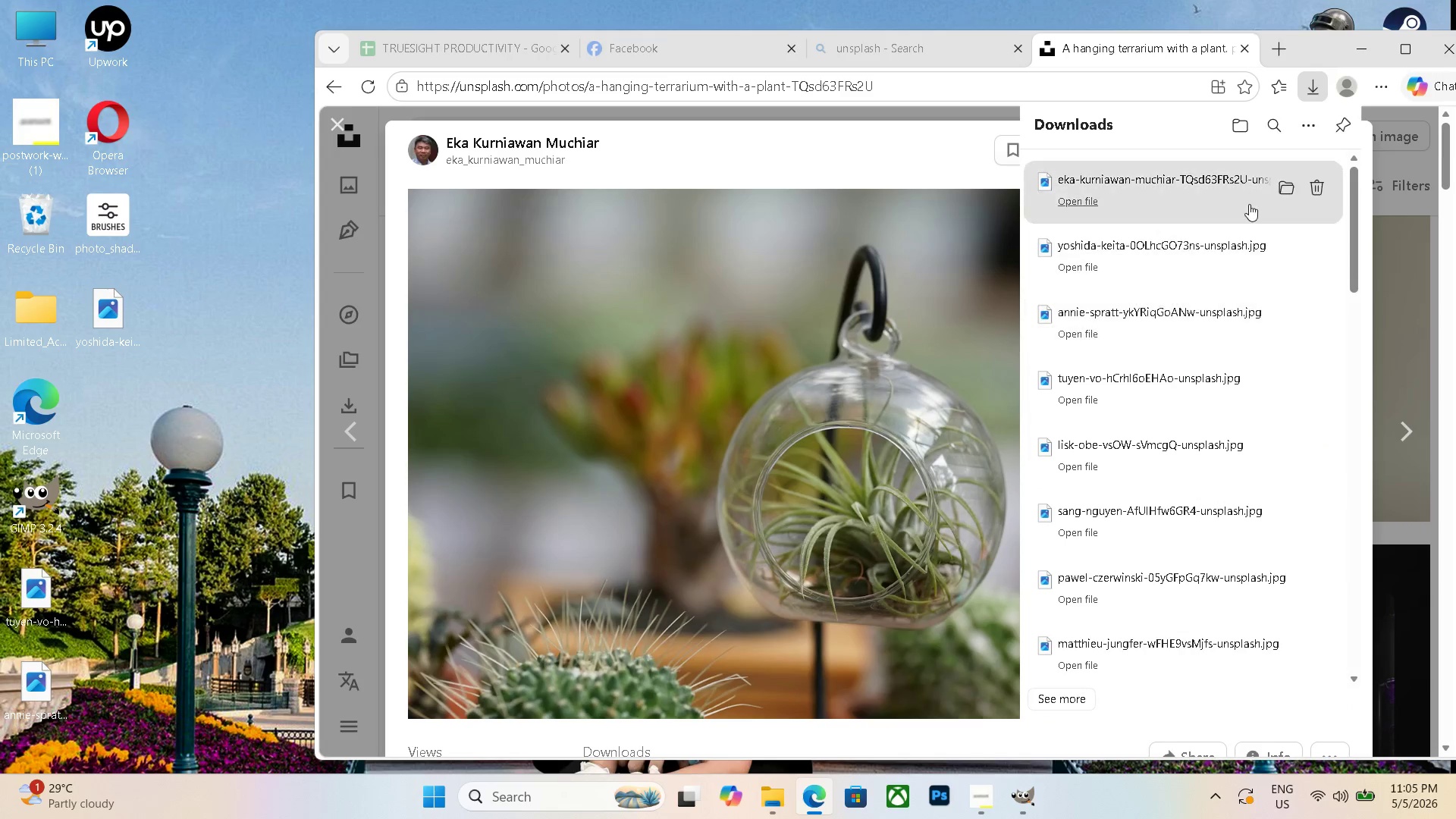 
left_click_drag(start_coordinate=[1237, 199], to_coordinate=[158, 384])
 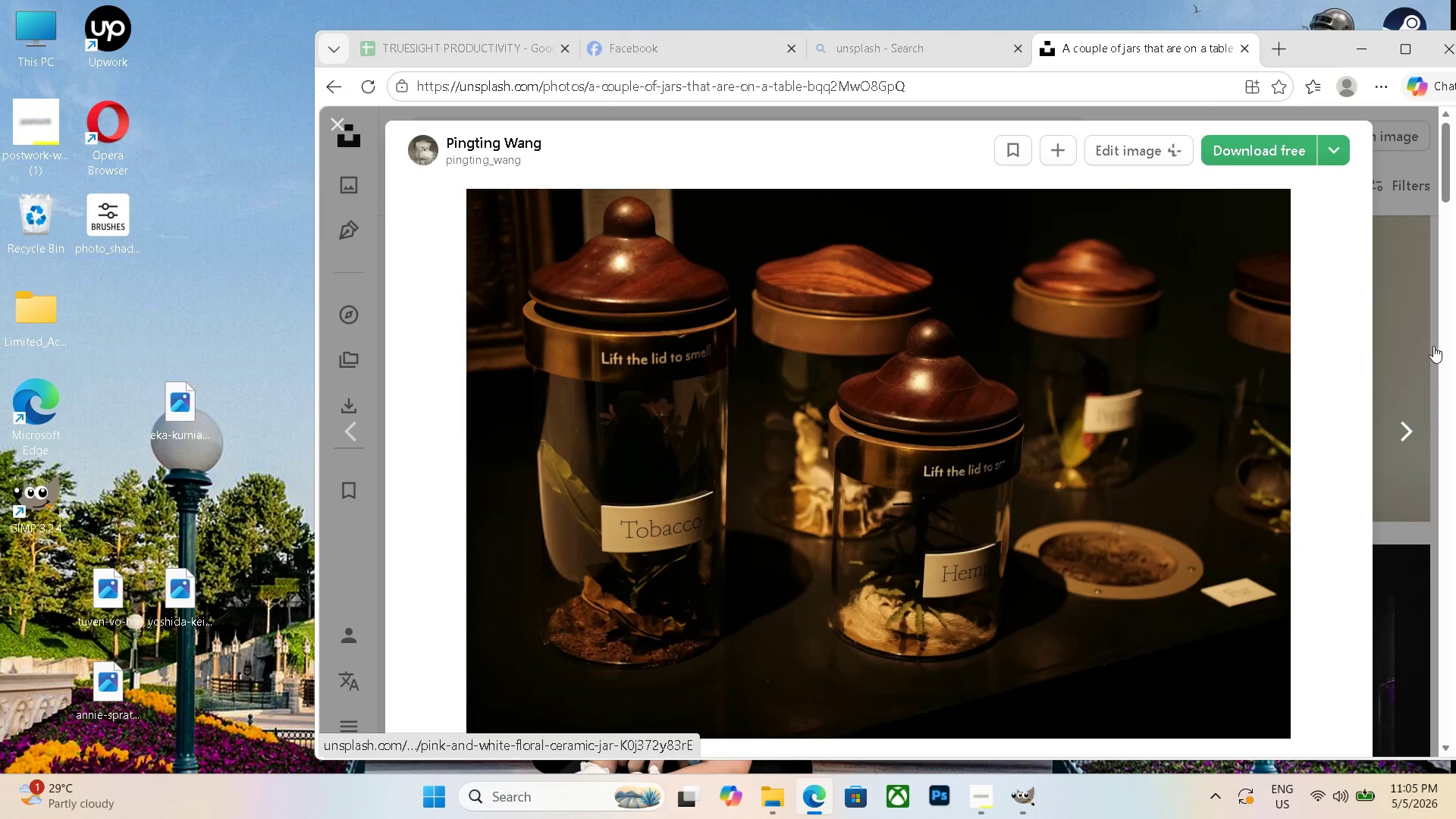 
wait(7.89)
 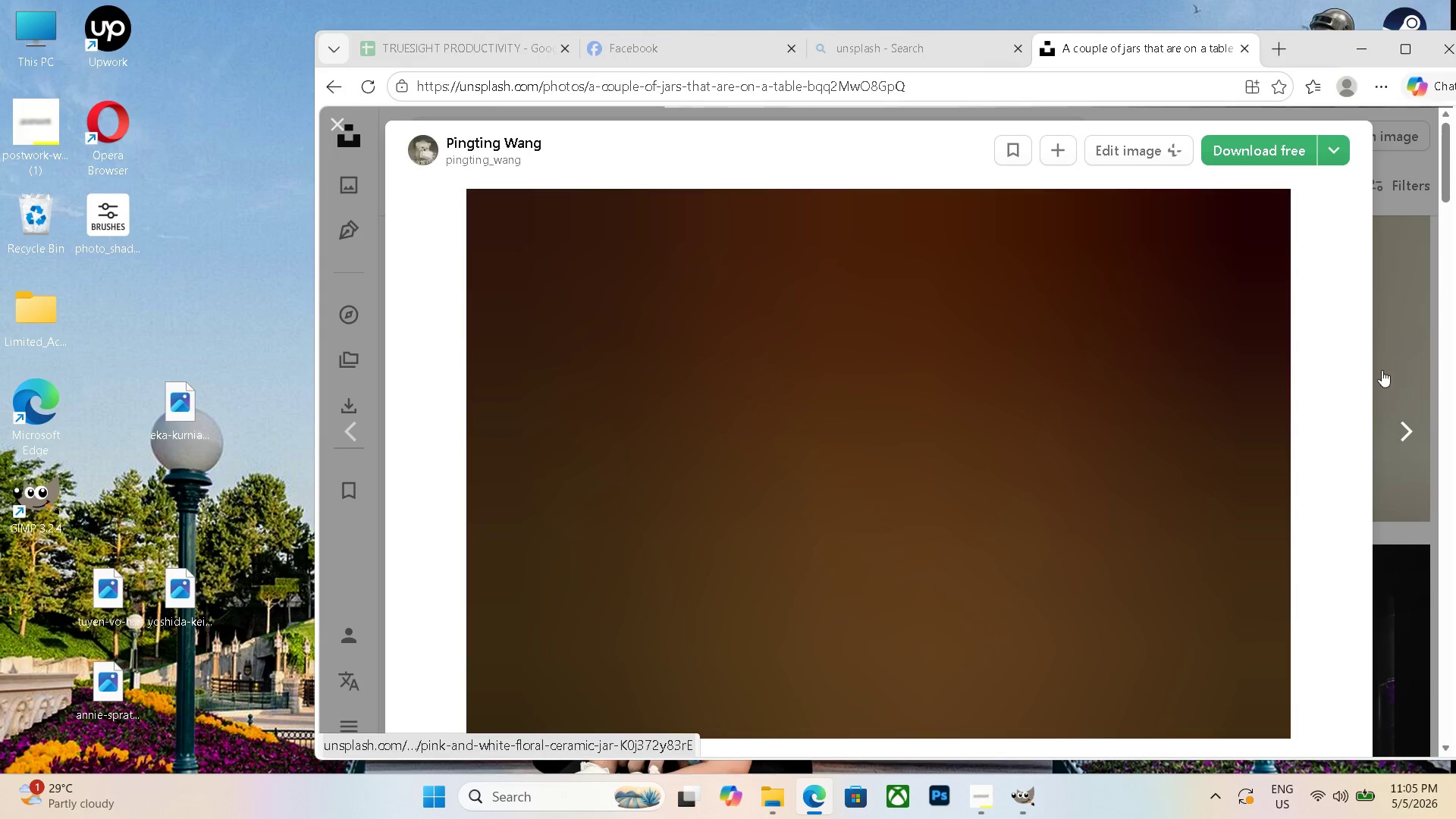 
left_click([1424, 466])
 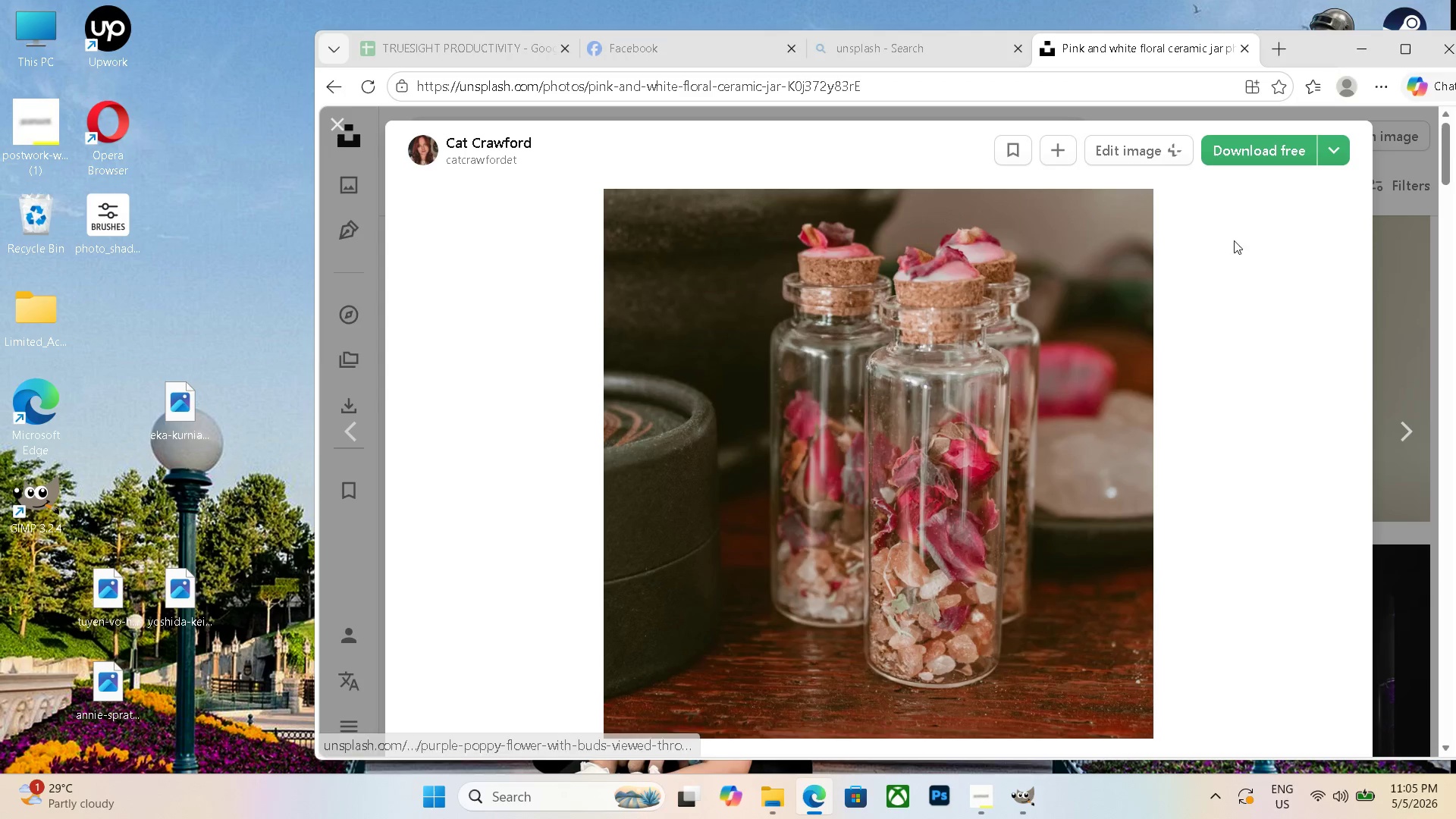 
left_click([1254, 153])
 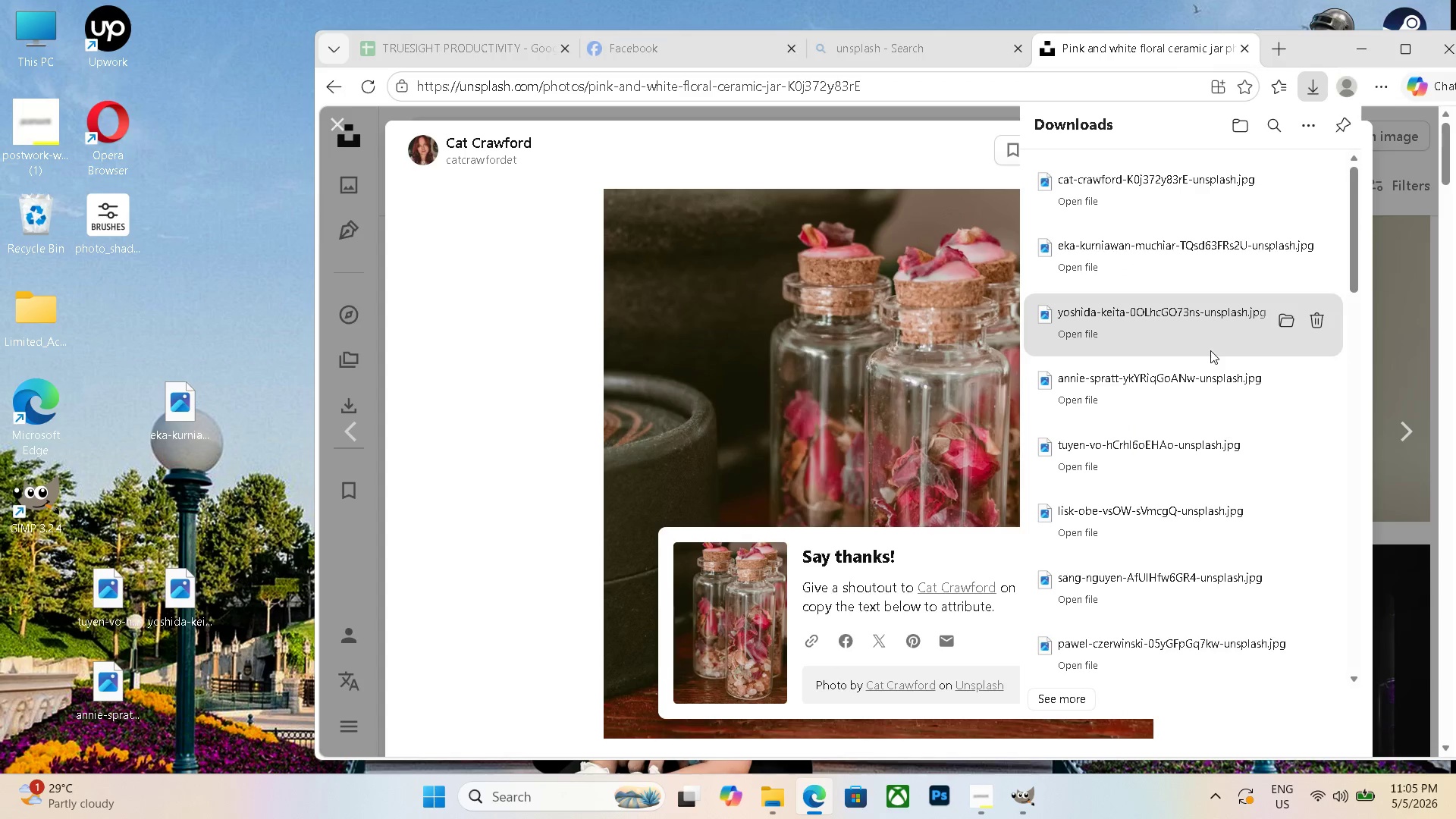 
left_click_drag(start_coordinate=[1159, 206], to_coordinate=[159, 494])
 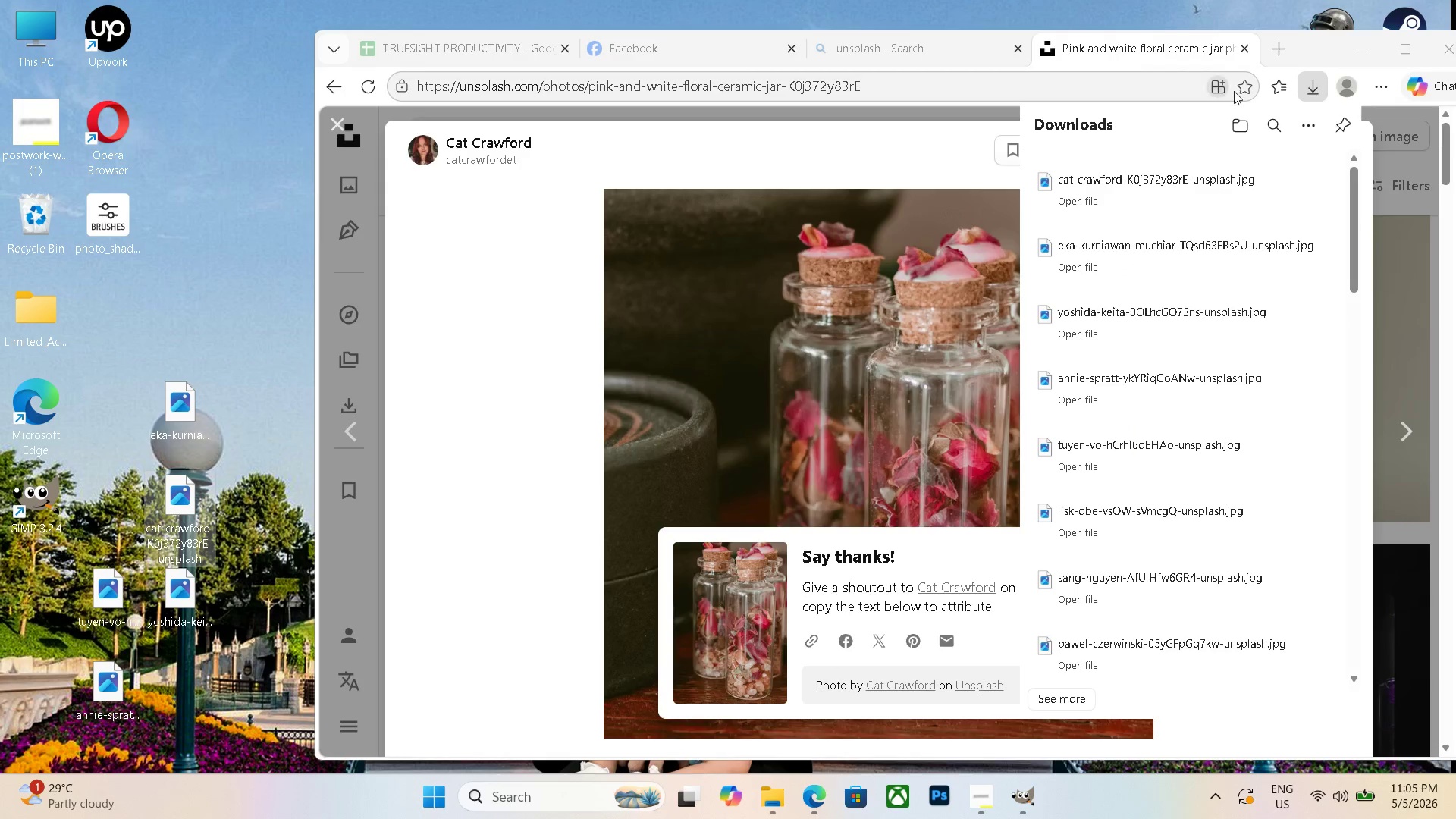 
left_click([1343, 44])
 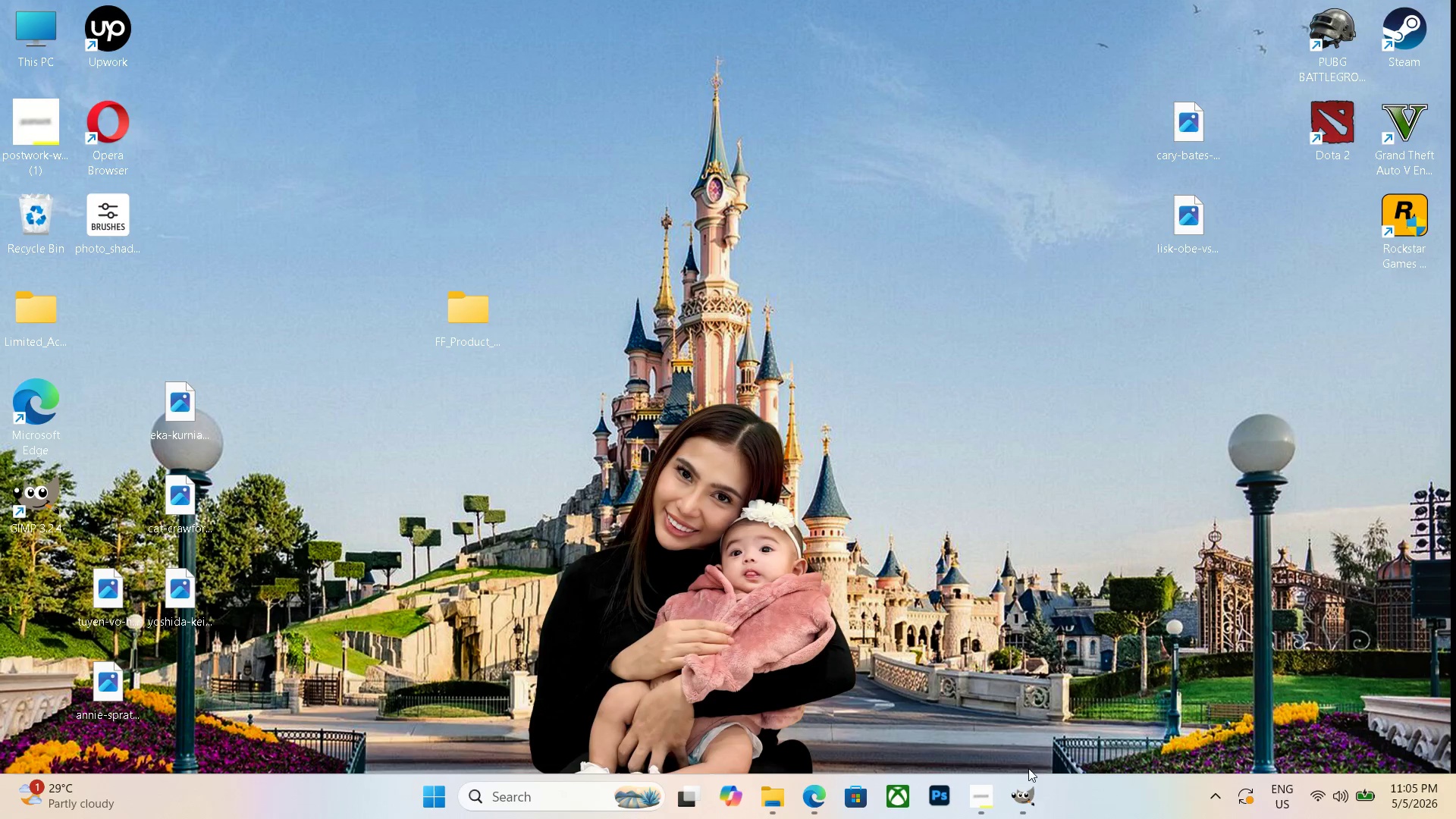 
left_click([1024, 808])
 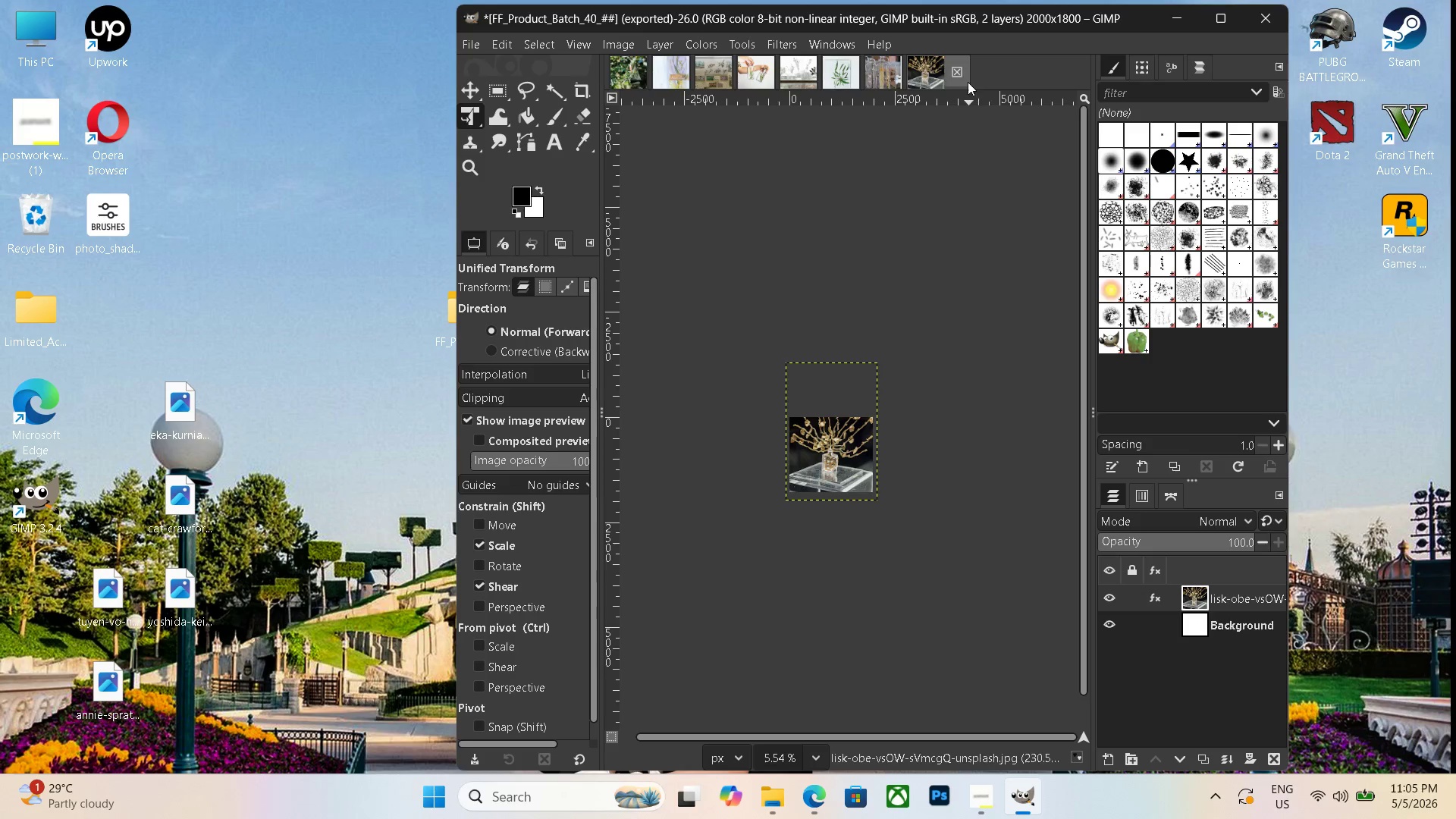 
left_click([961, 73])
 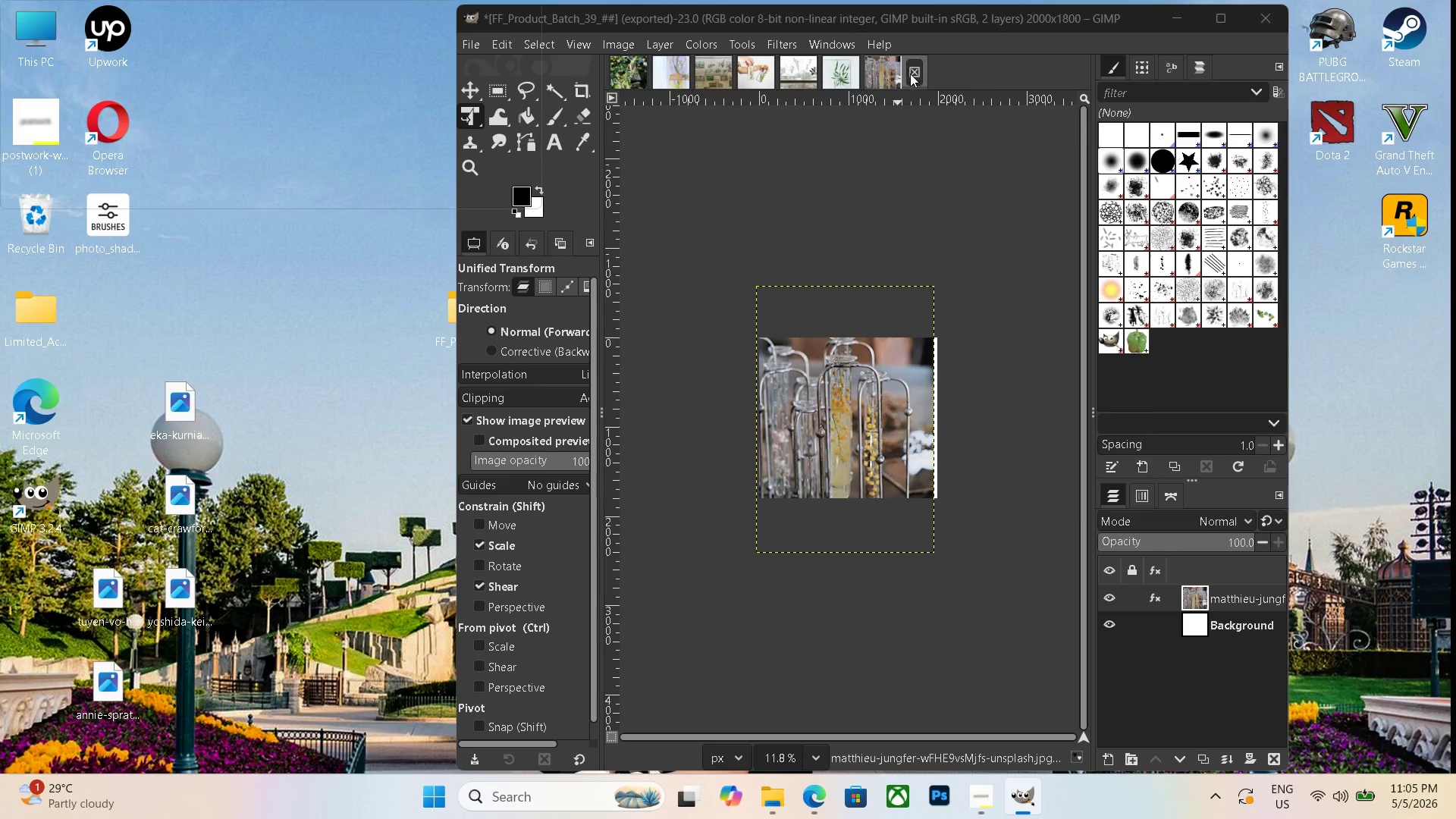 
left_click([952, 494])
 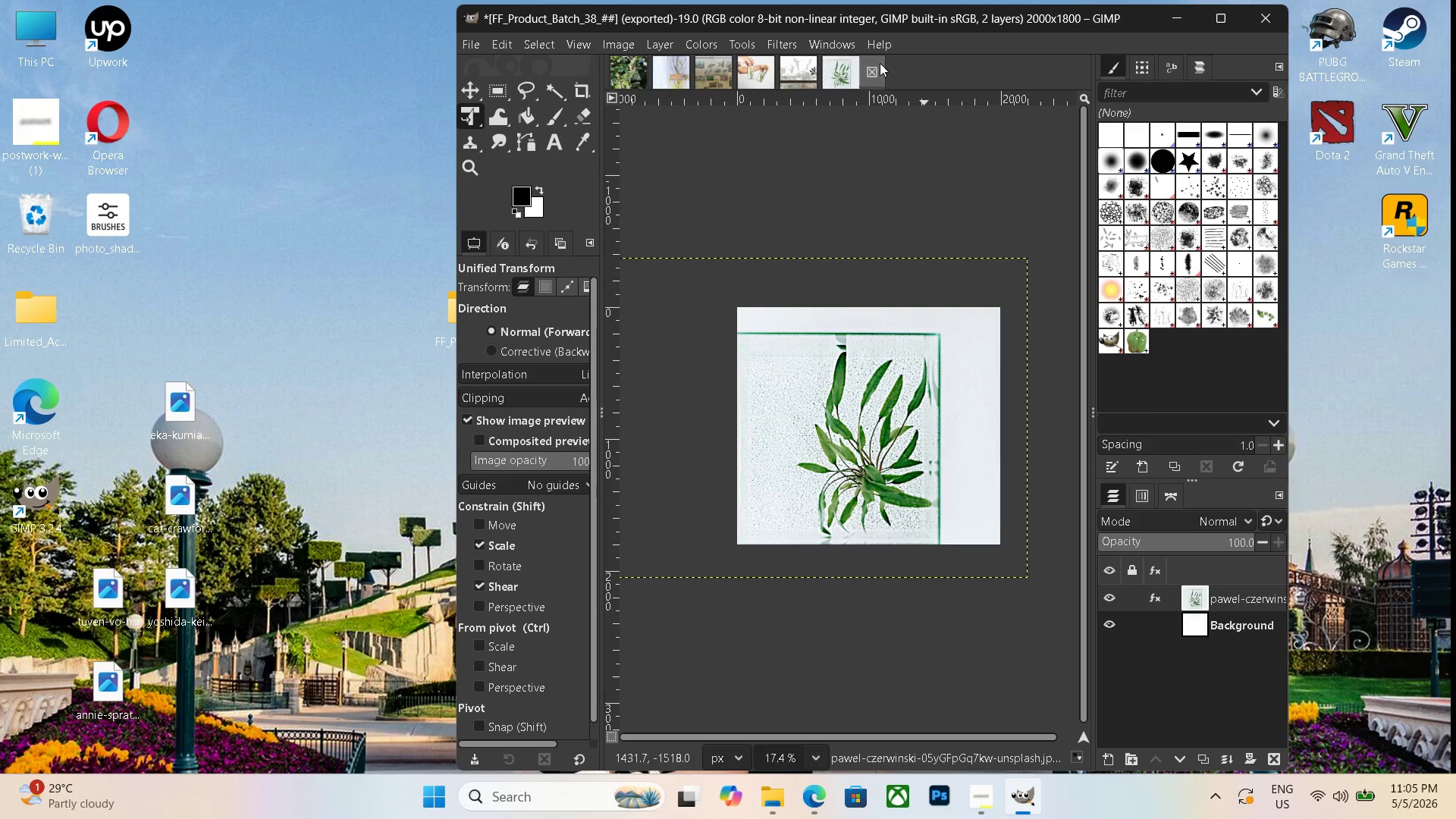 
left_click([873, 65])
 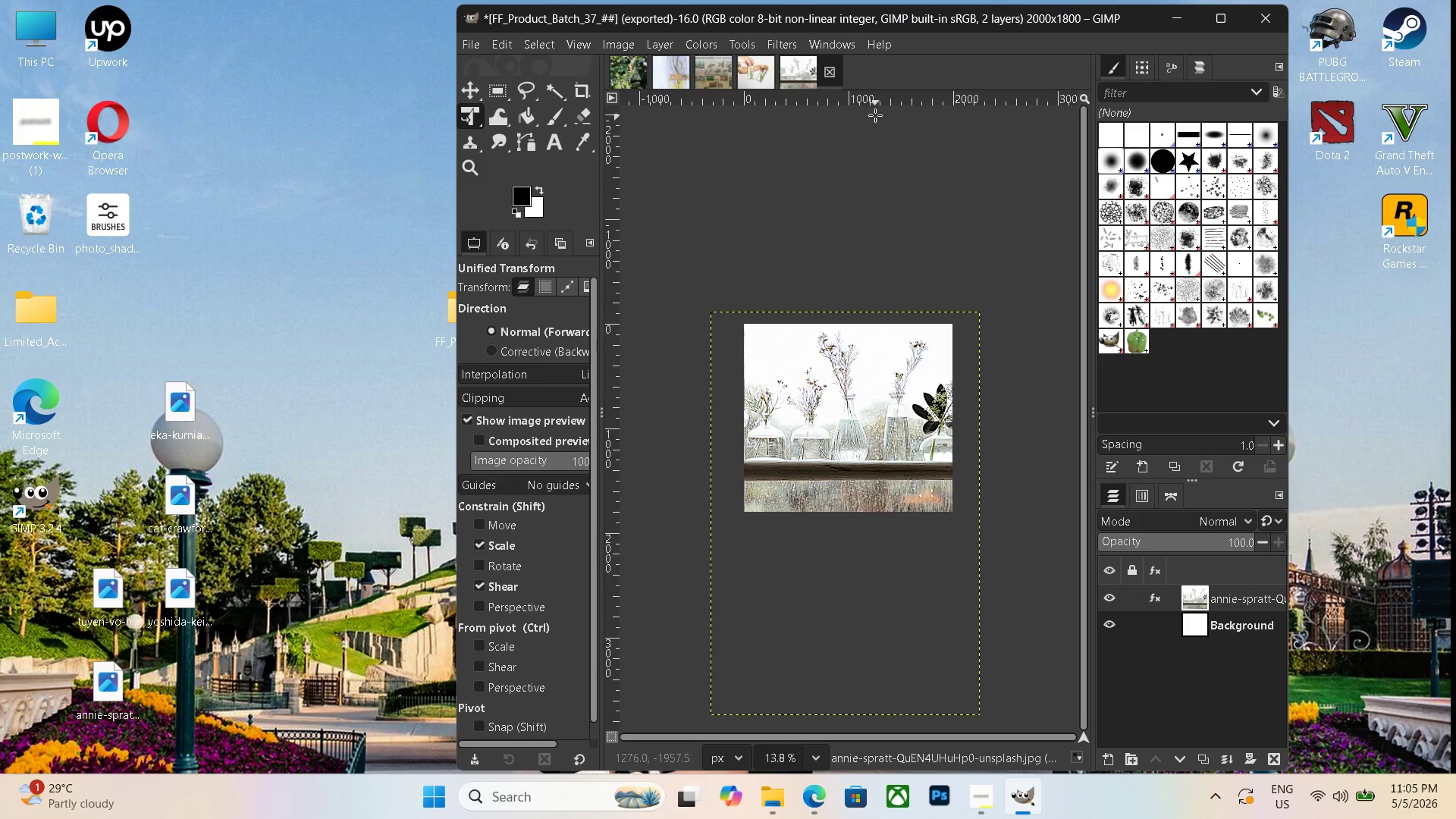 
left_click([830, 69])
 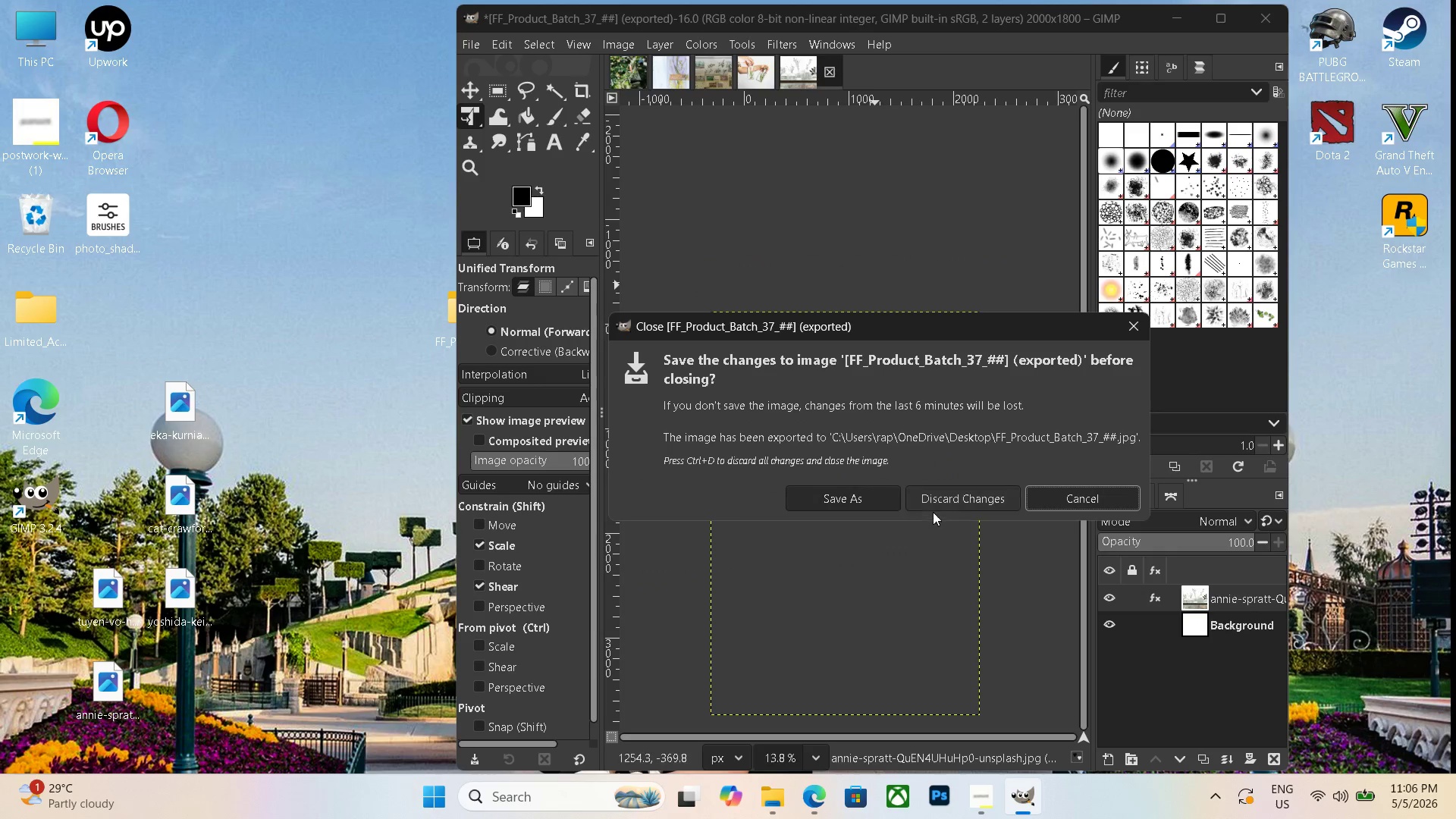 
left_click([951, 490])
 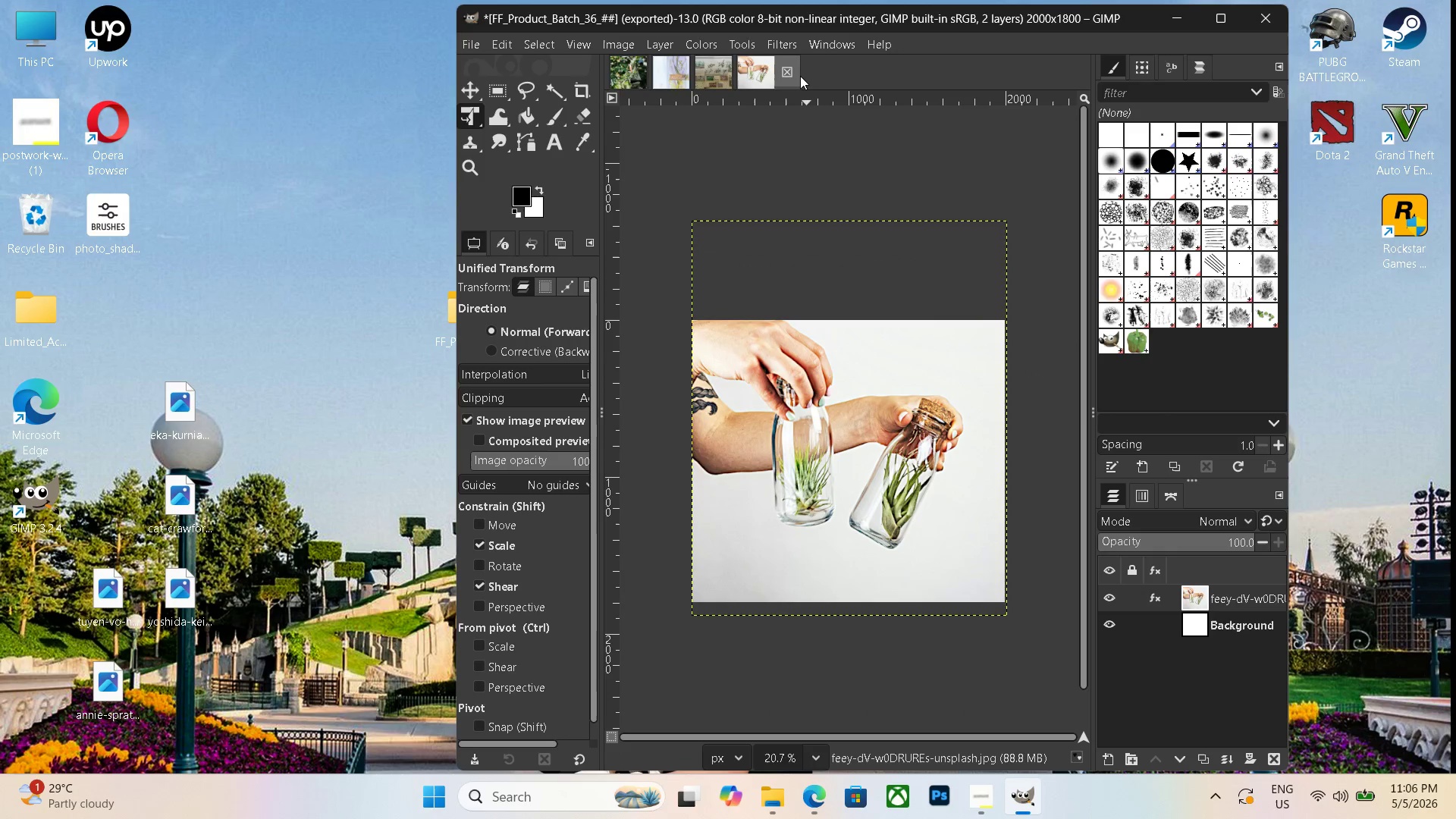 
left_click([790, 72])
 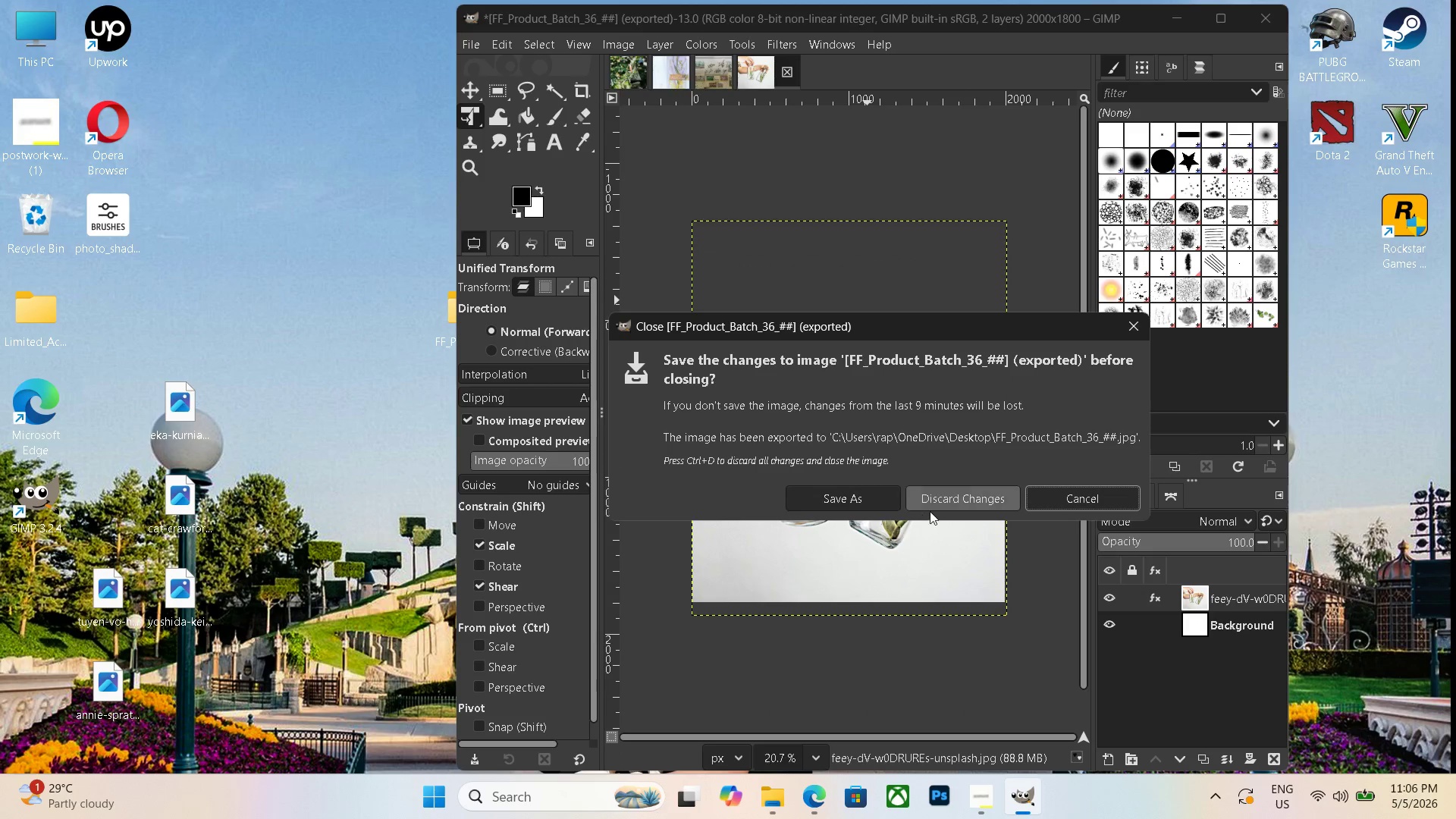 
left_click([947, 495])
 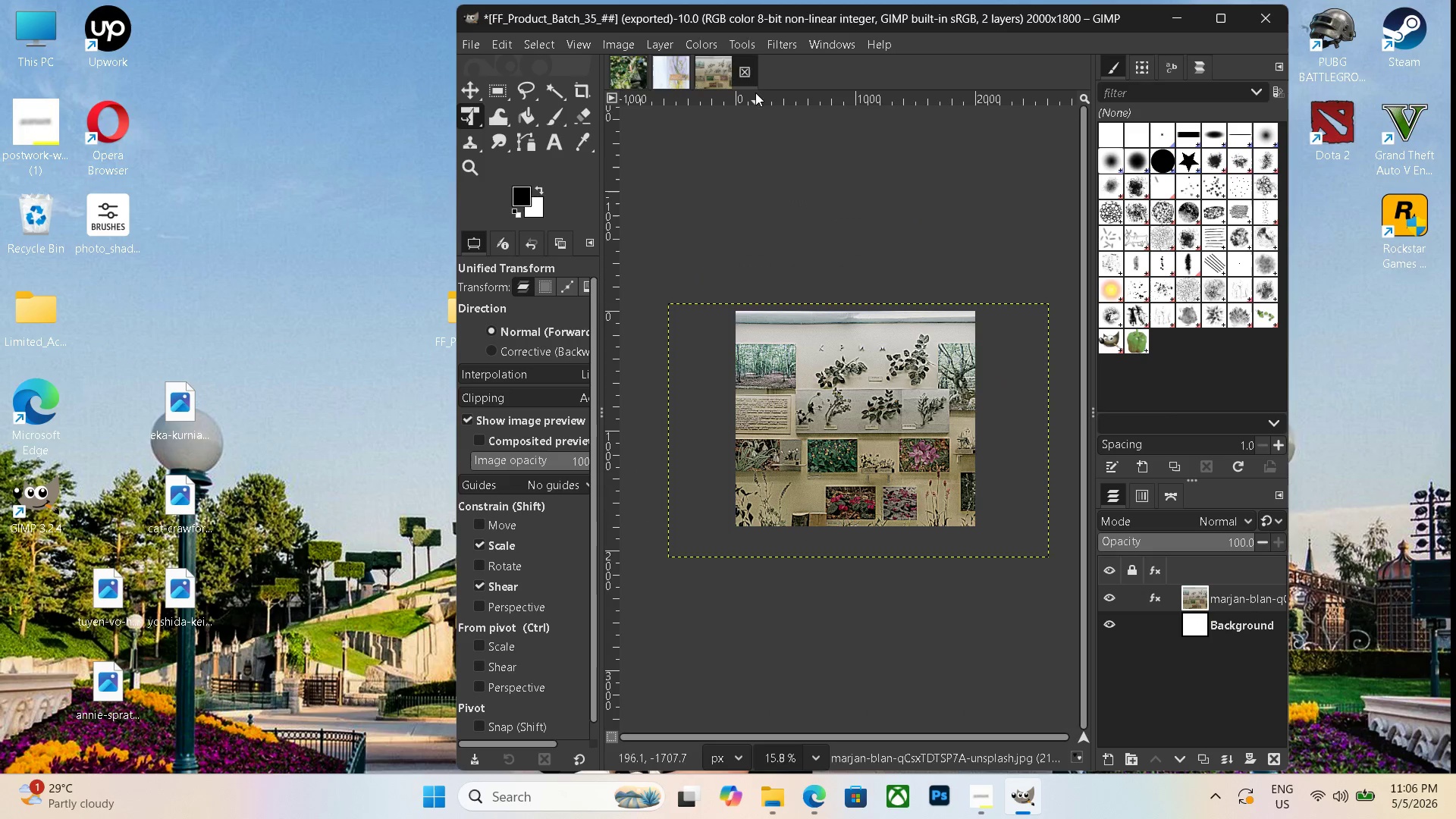 
left_click([744, 69])
 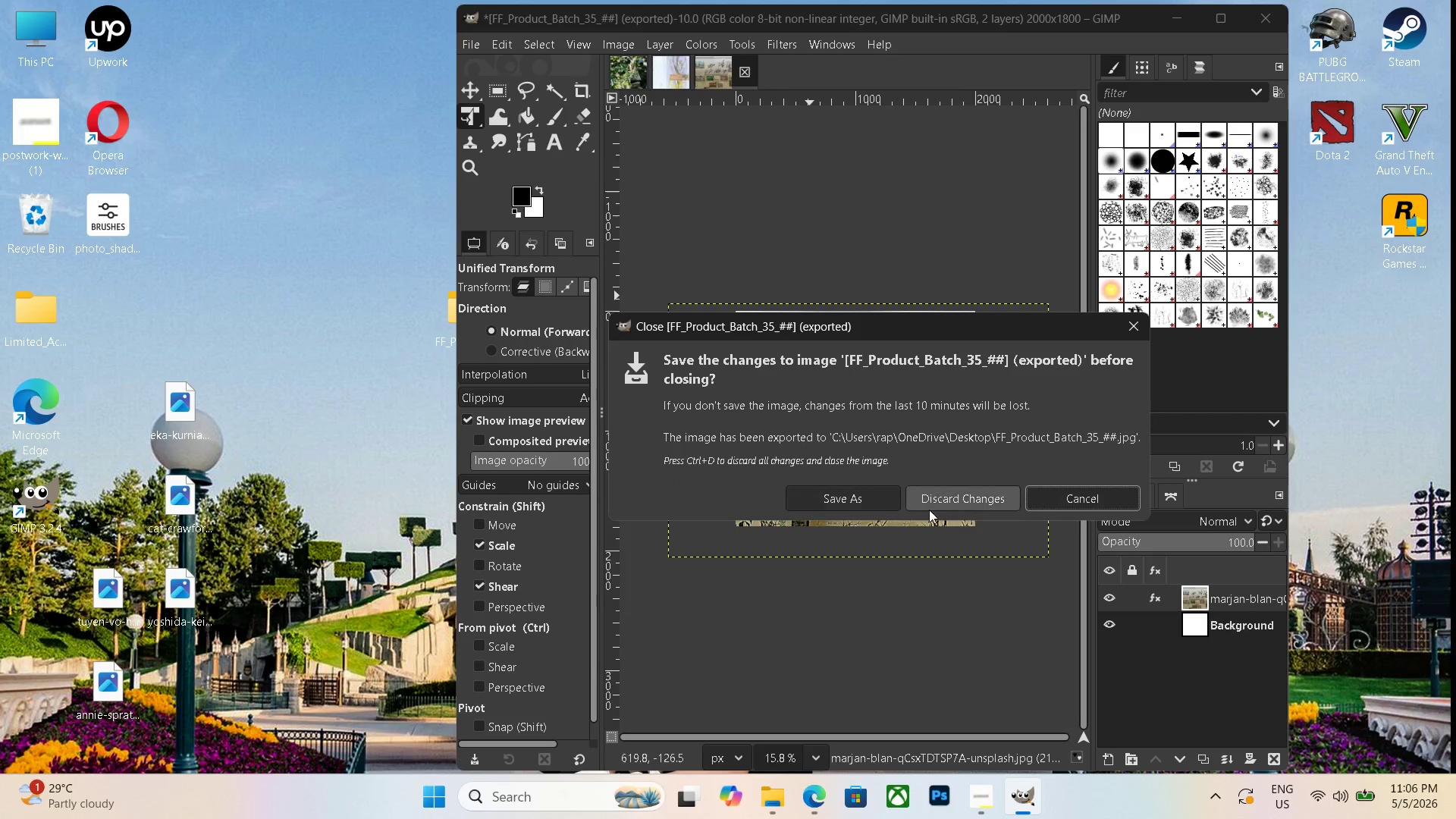 
left_click([946, 501])
 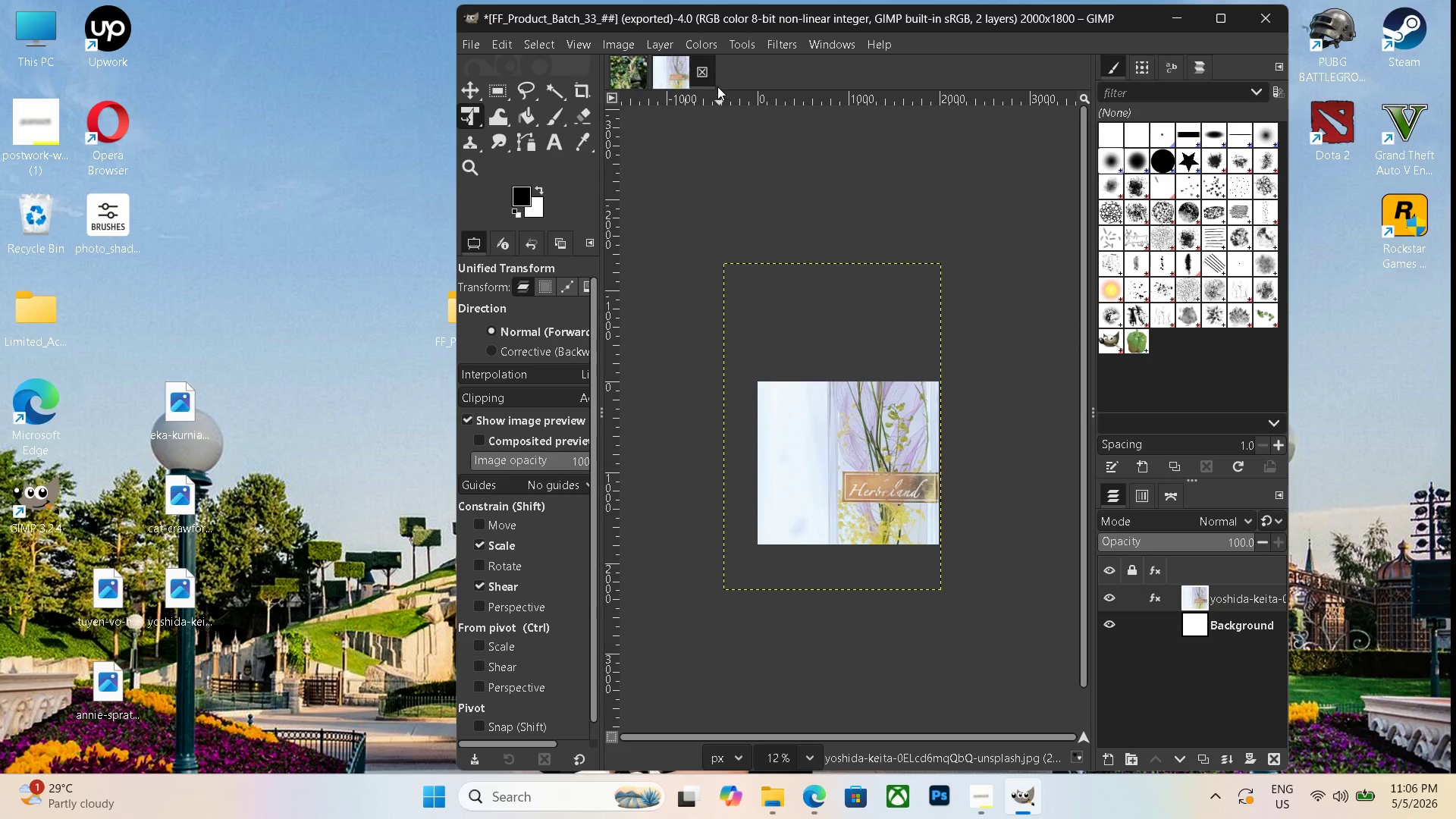 
left_click([704, 70])
 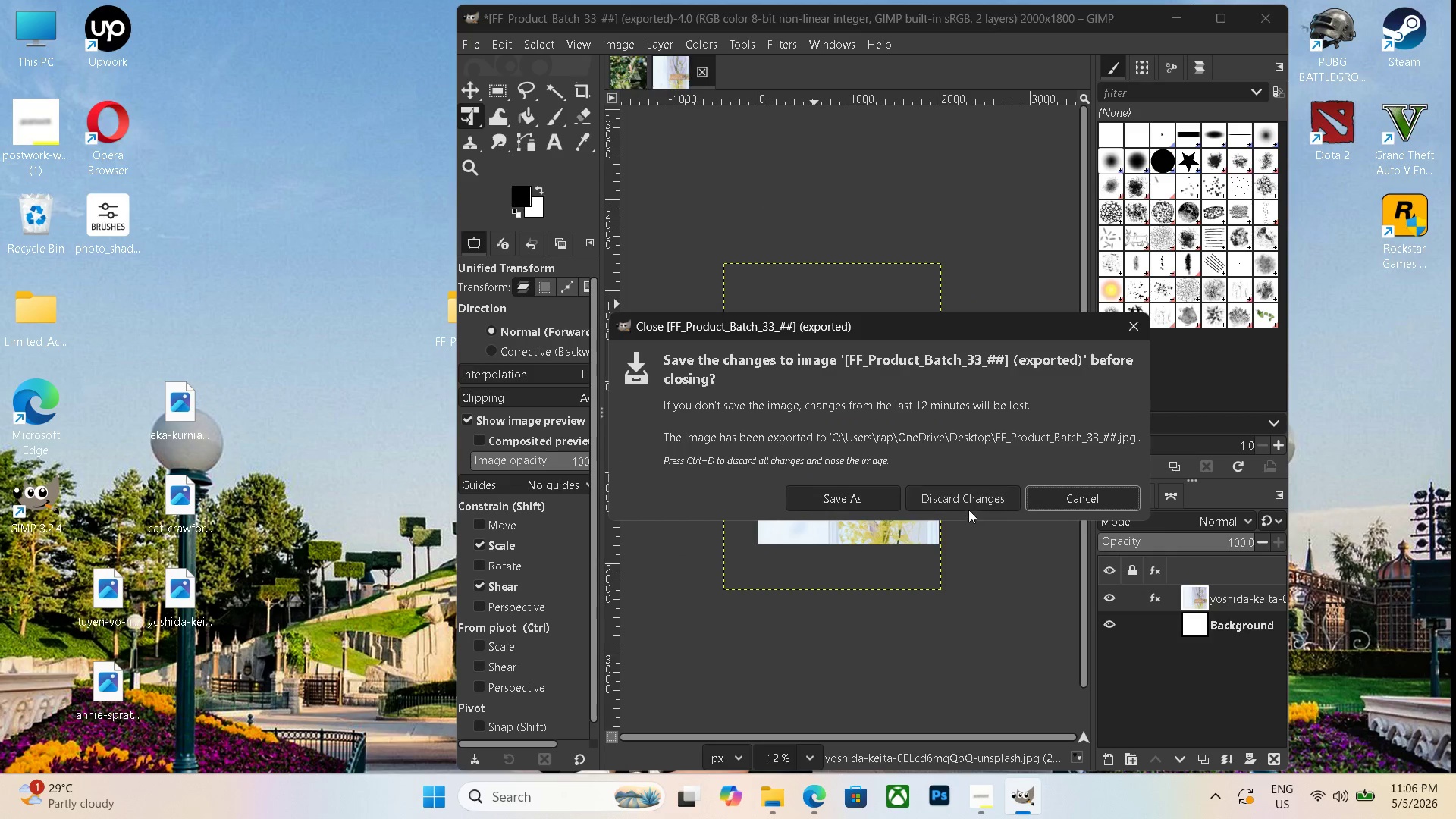 
left_click([971, 495])
 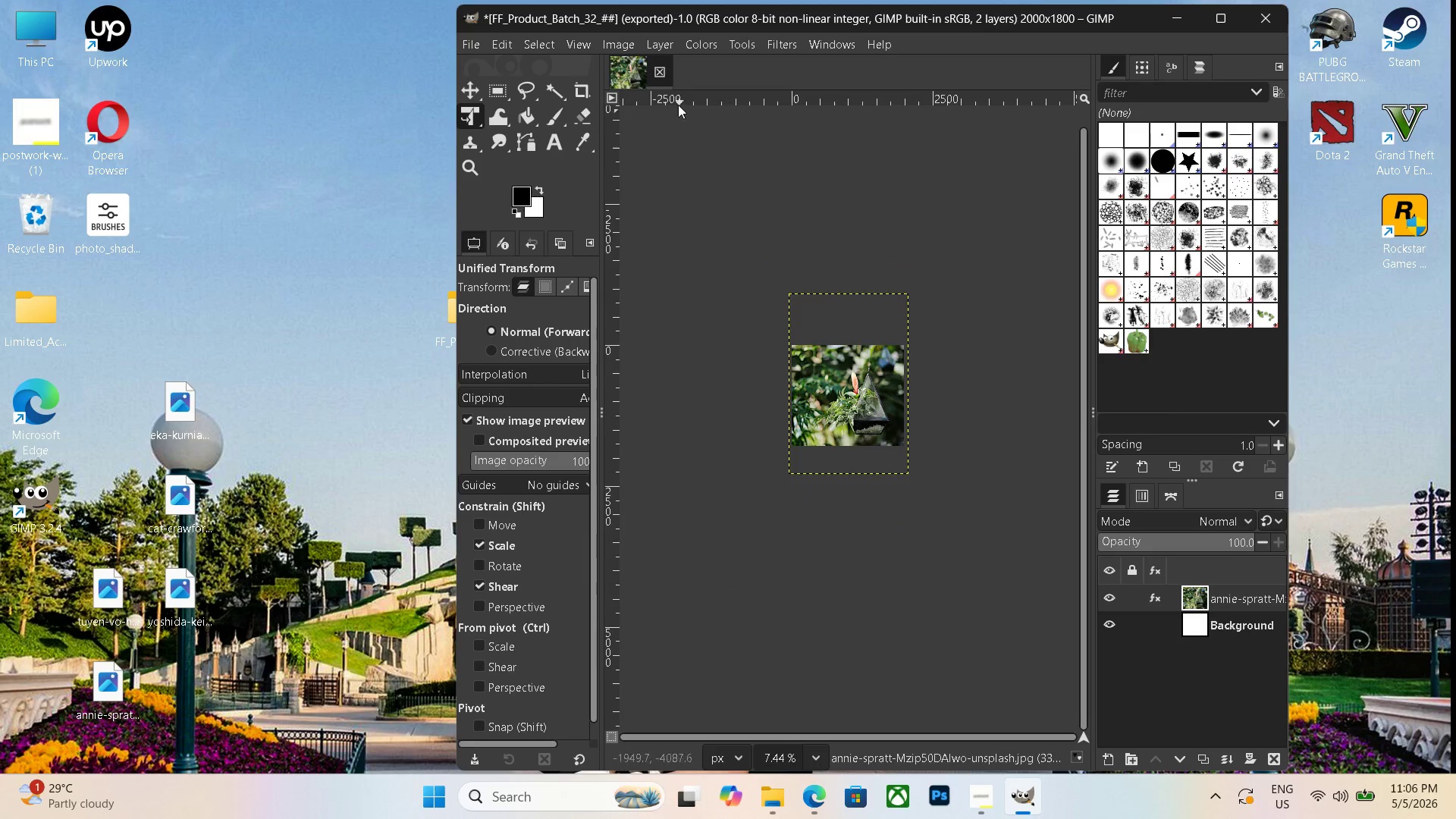 
left_click([659, 67])
 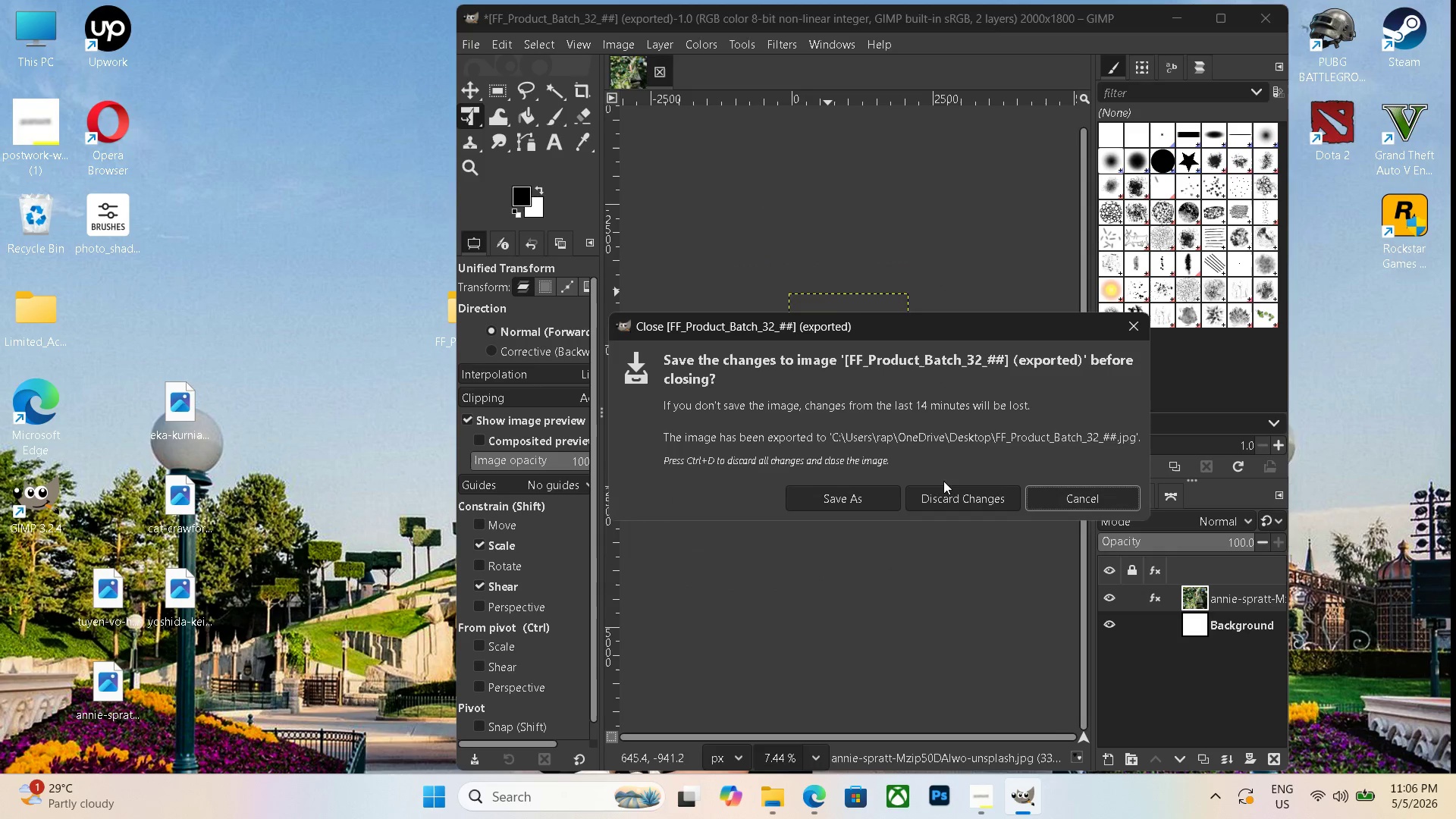 
left_click([951, 494])
 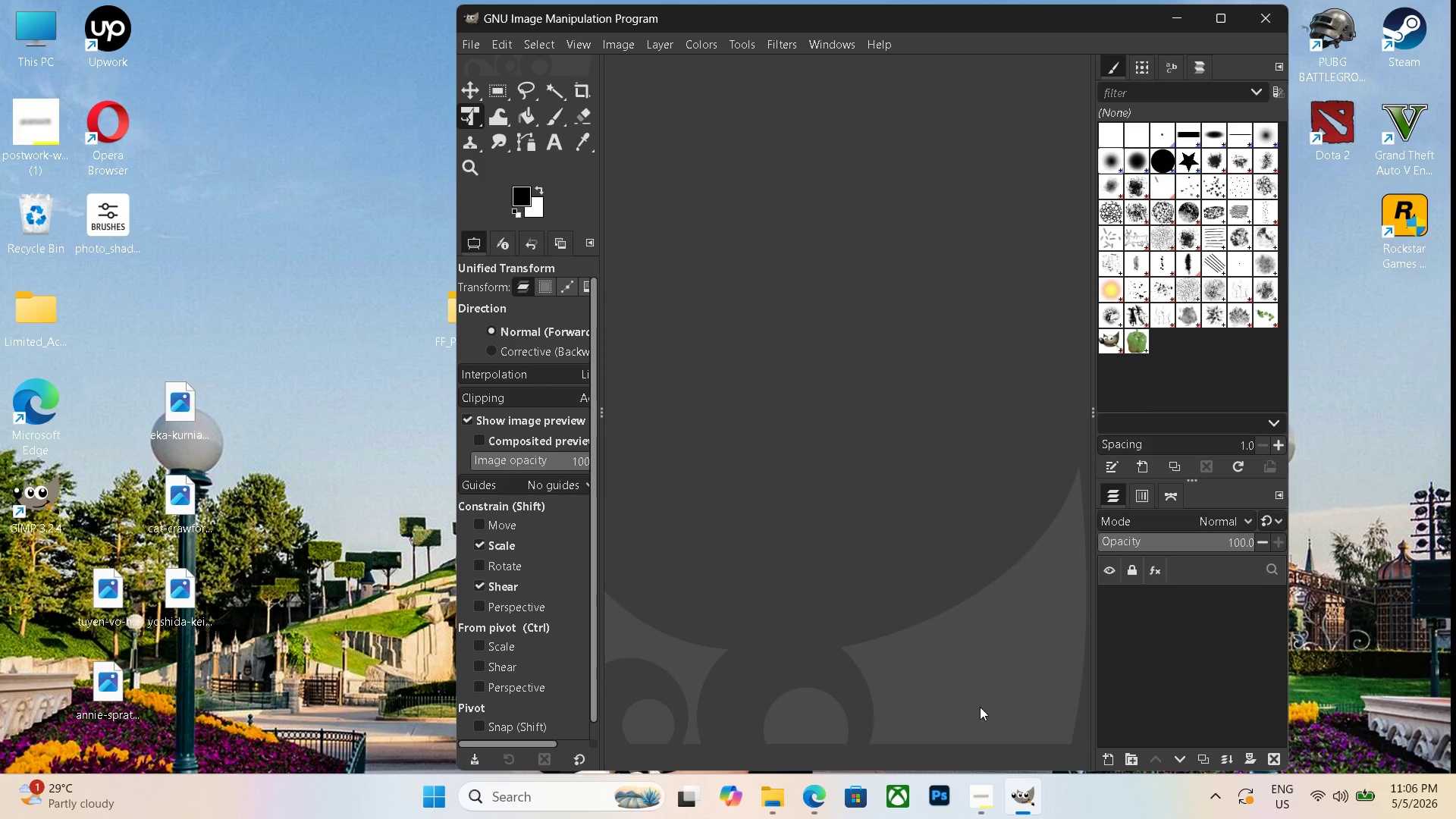 
key(Control+N)
 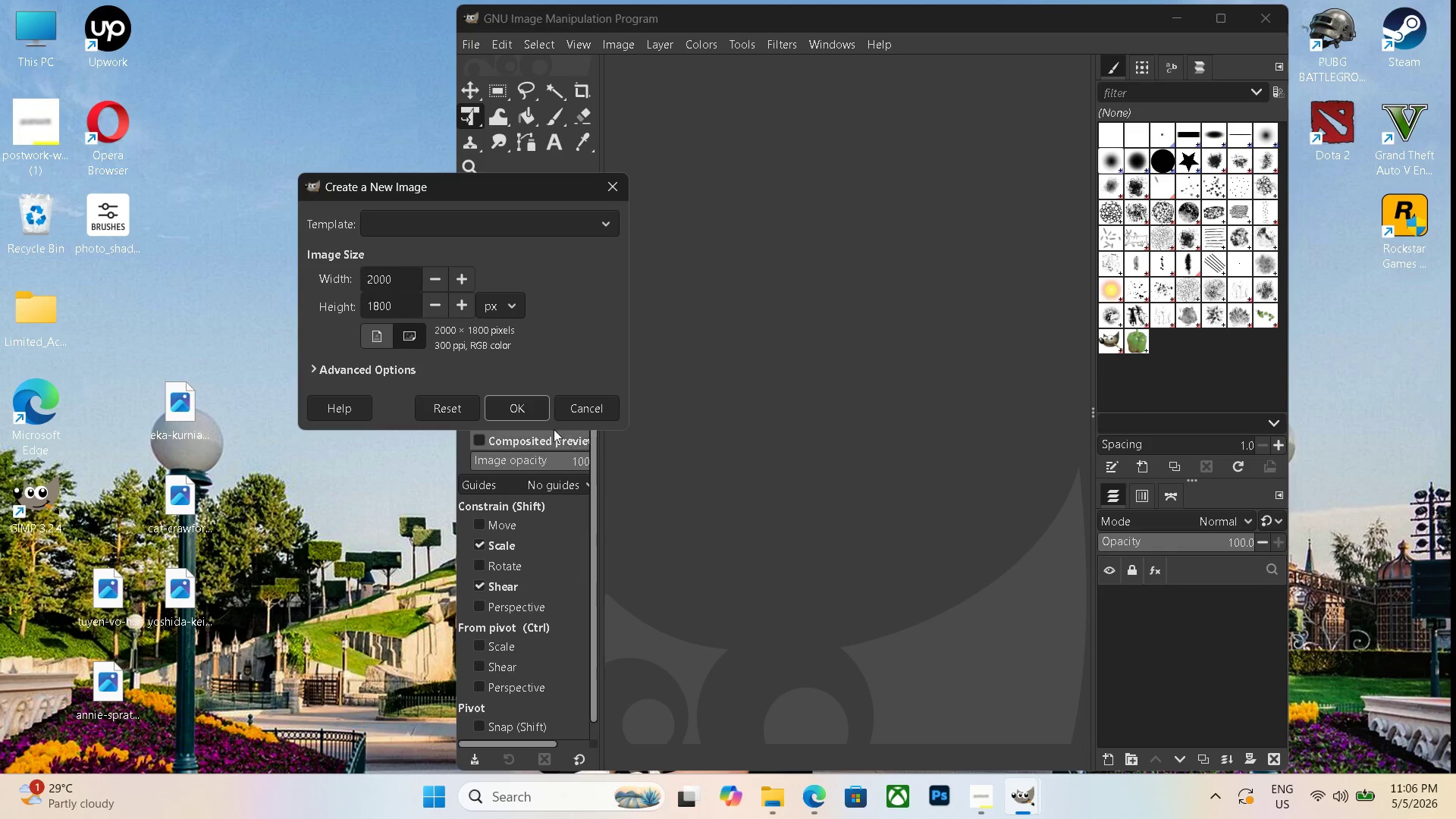 
left_click([532, 413])
 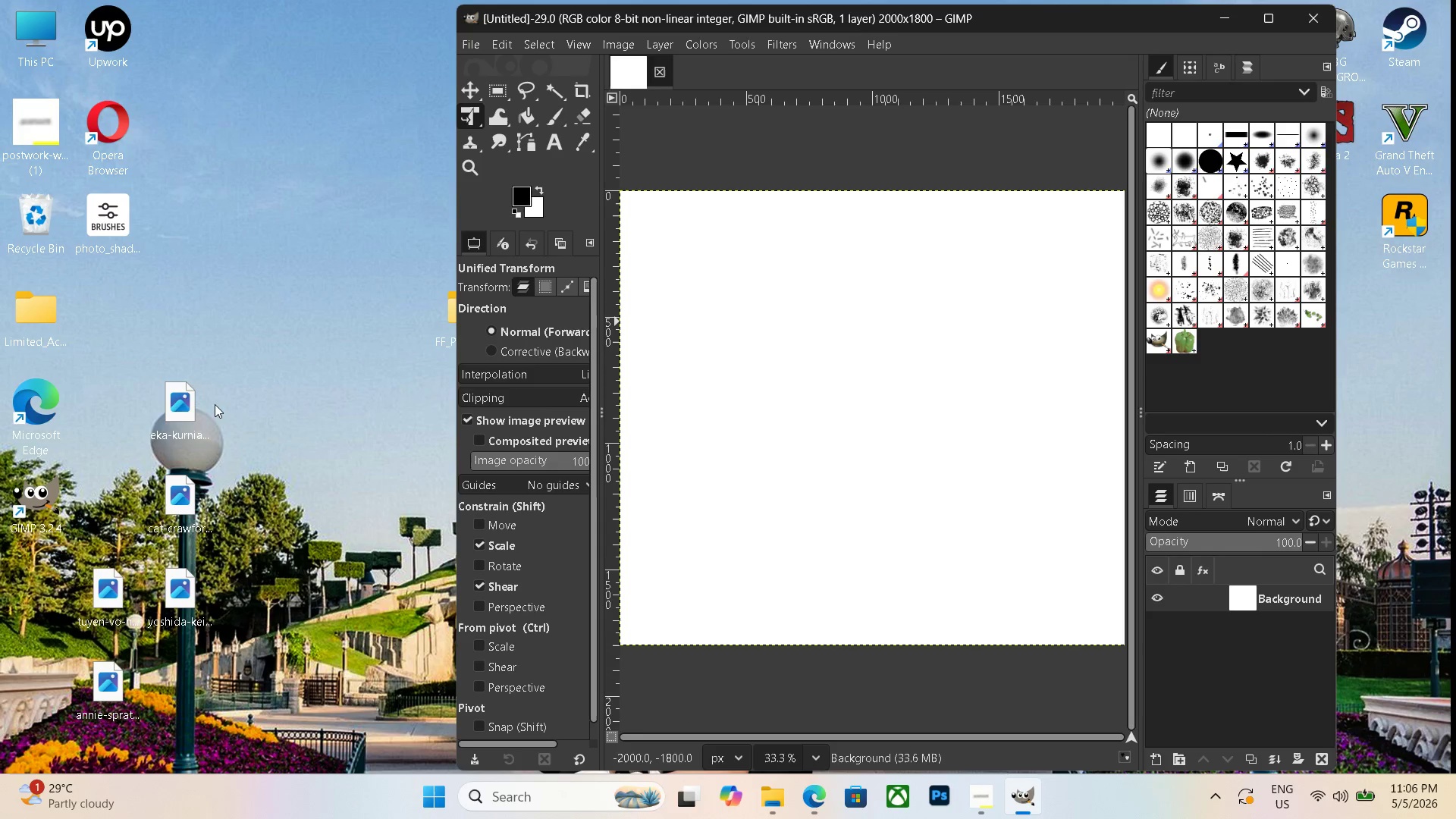 
left_click_drag(start_coordinate=[173, 406], to_coordinate=[864, 406])
 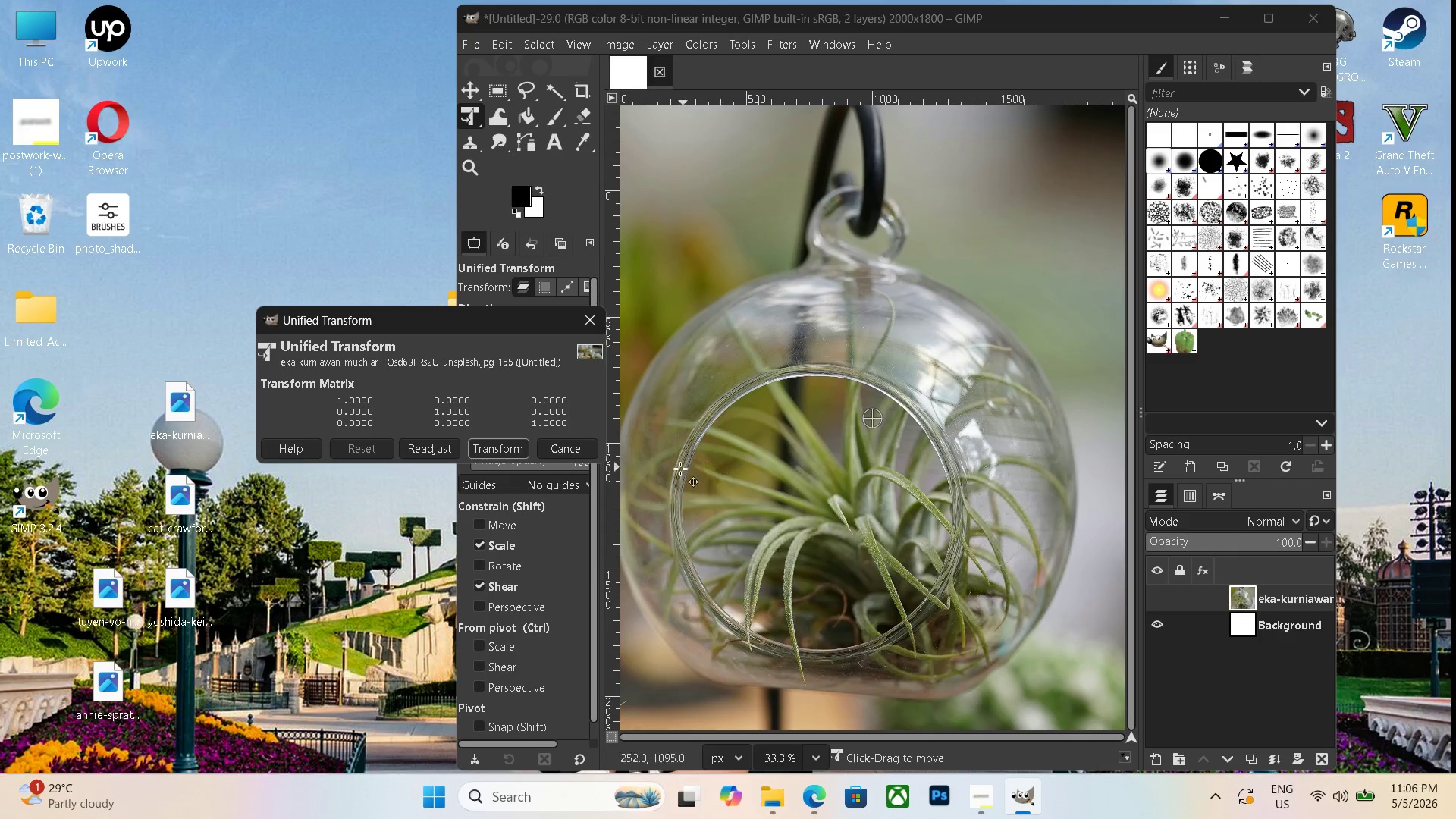 
hold_key(key=ControlLeft, duration=1.22)
scroll: coordinate [901, 559], scroll_direction: down, amount: 14.0
 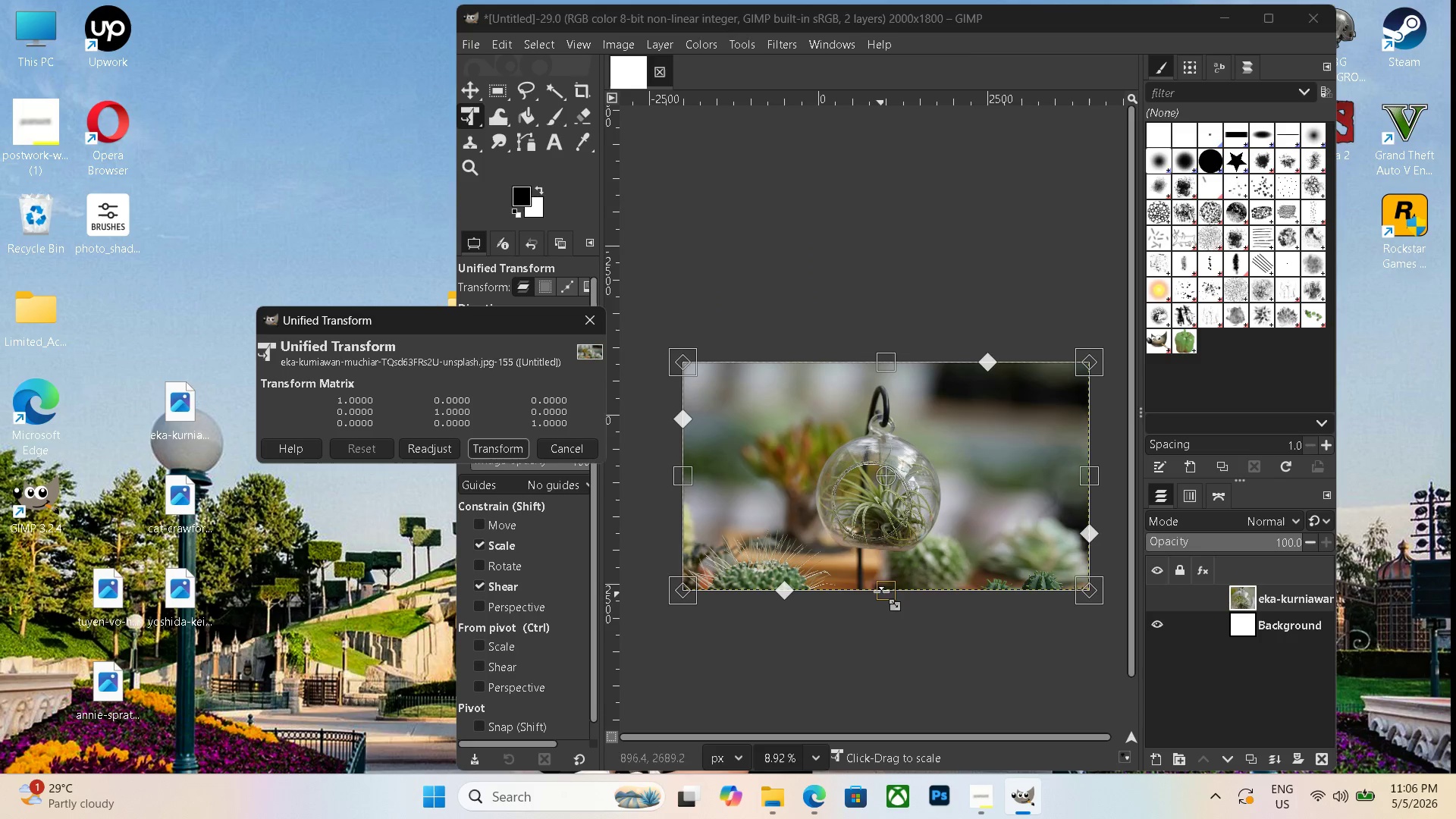 
left_click_drag(start_coordinate=[885, 588], to_coordinate=[910, 482])
 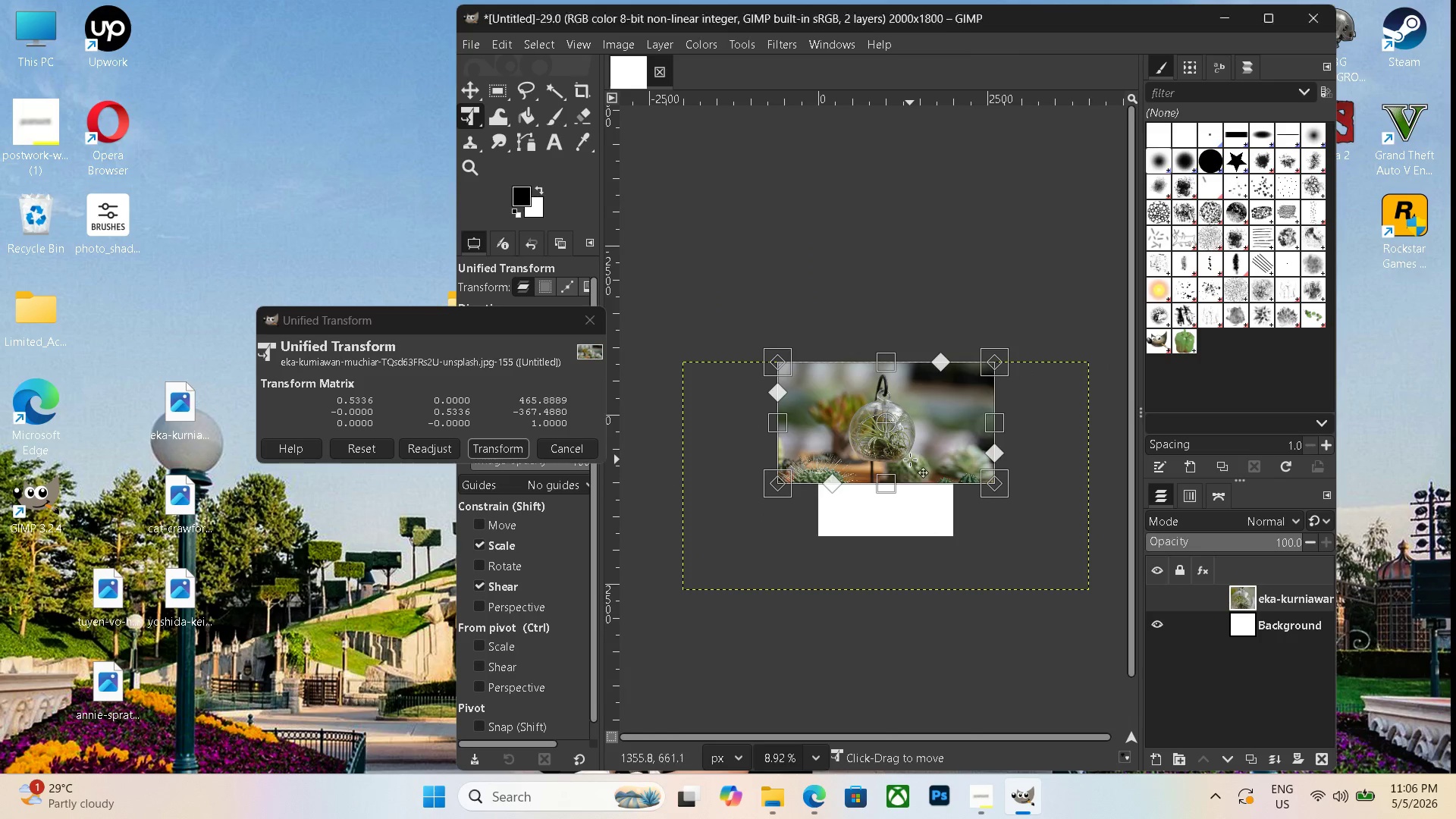 
left_click_drag(start_coordinate=[910, 460], to_coordinate=[911, 516])
 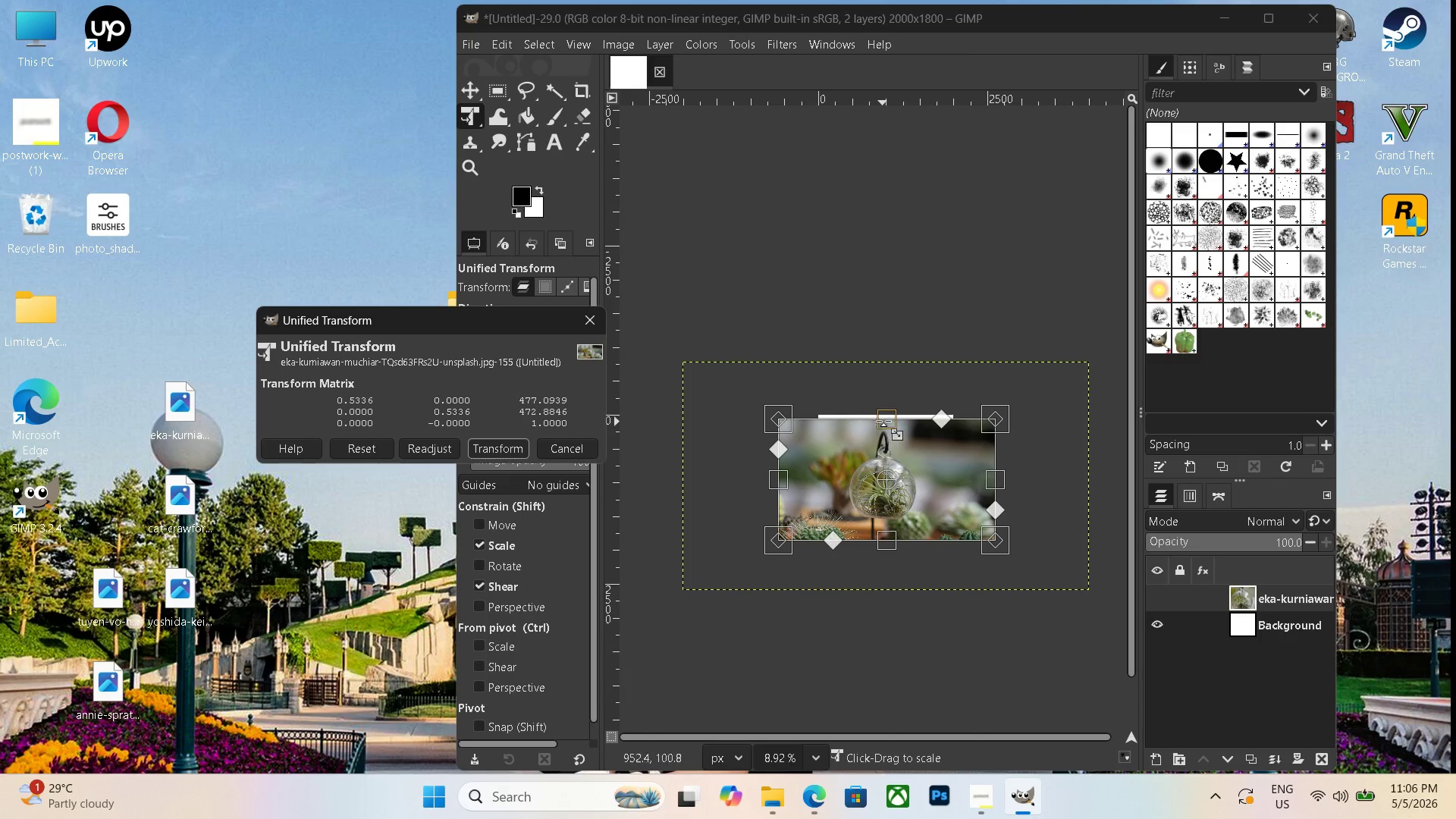 
left_click_drag(start_coordinate=[885, 416], to_coordinate=[889, 404])
 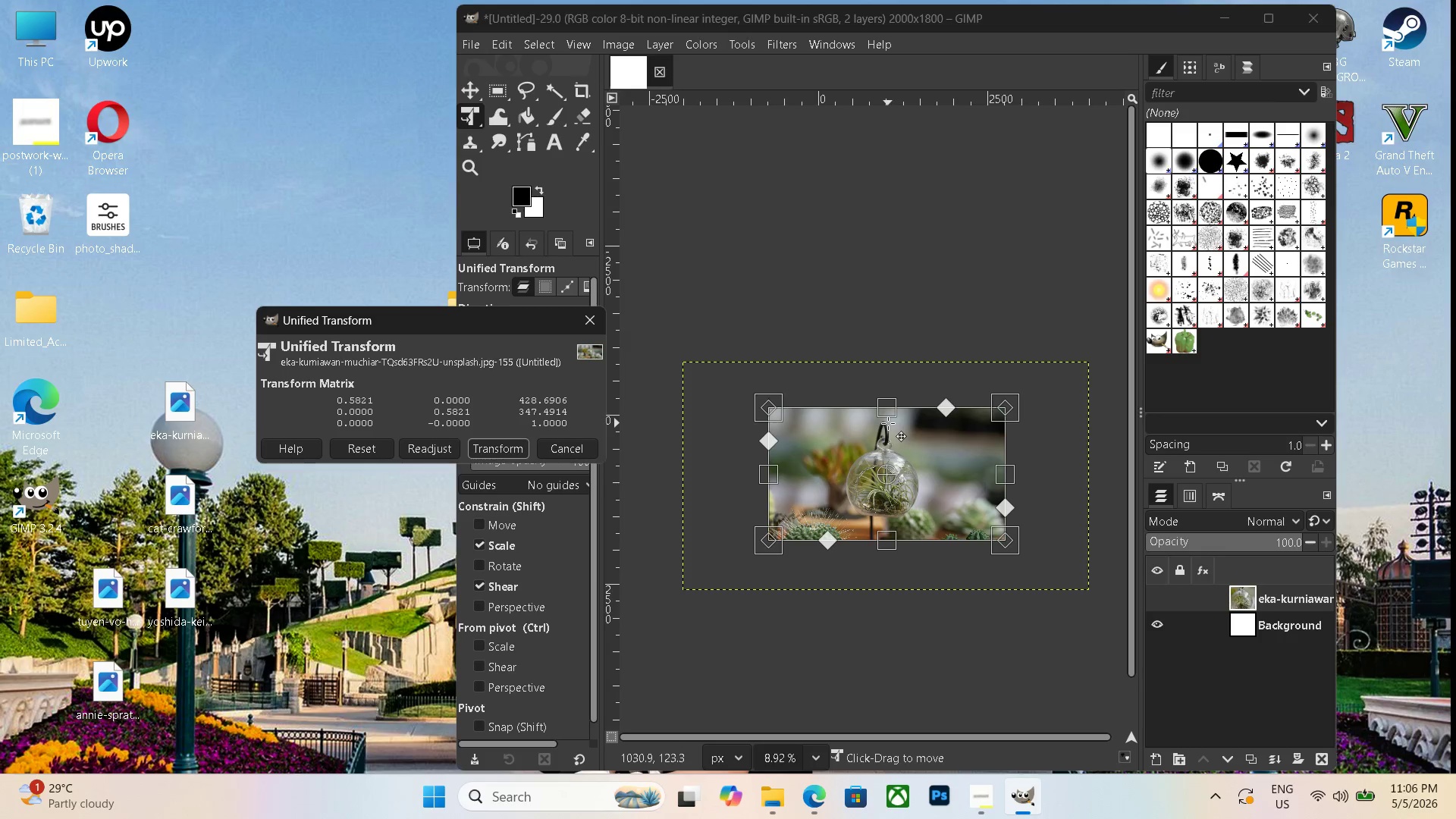 
key(Enter)
 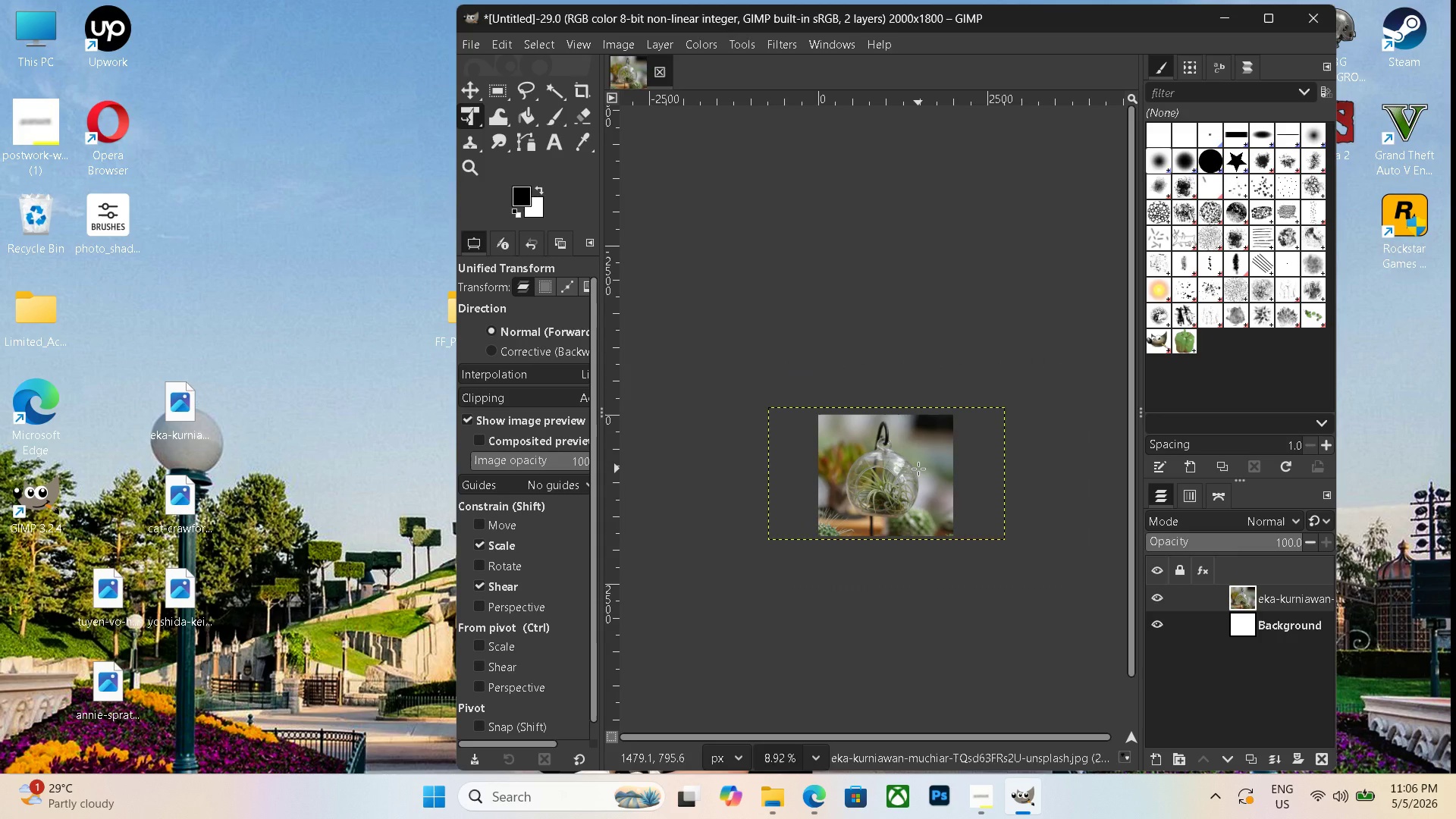 
key(Control+Shift+F)
 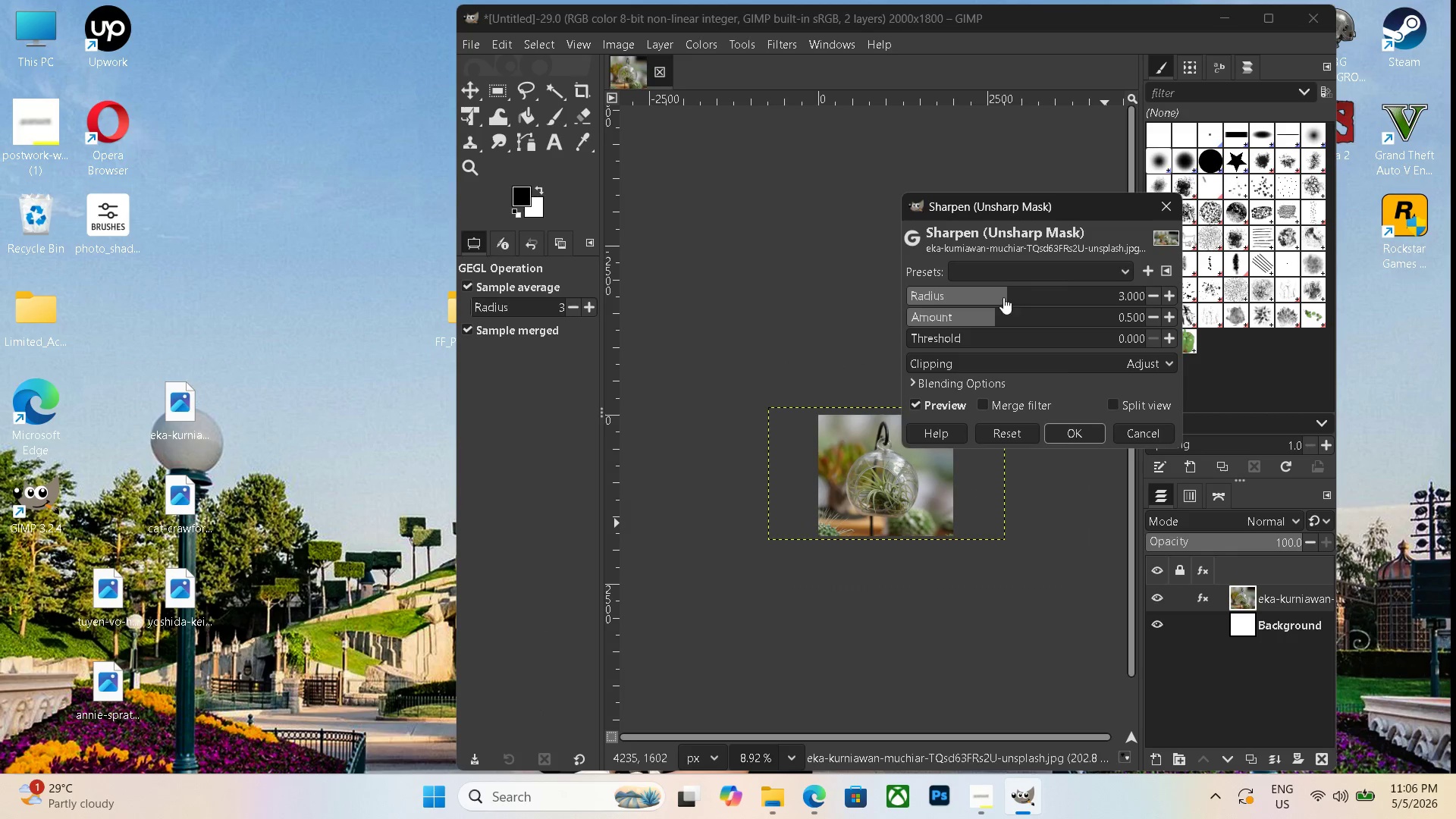 
left_click_drag(start_coordinate=[1003, 296], to_coordinate=[1040, 302])
 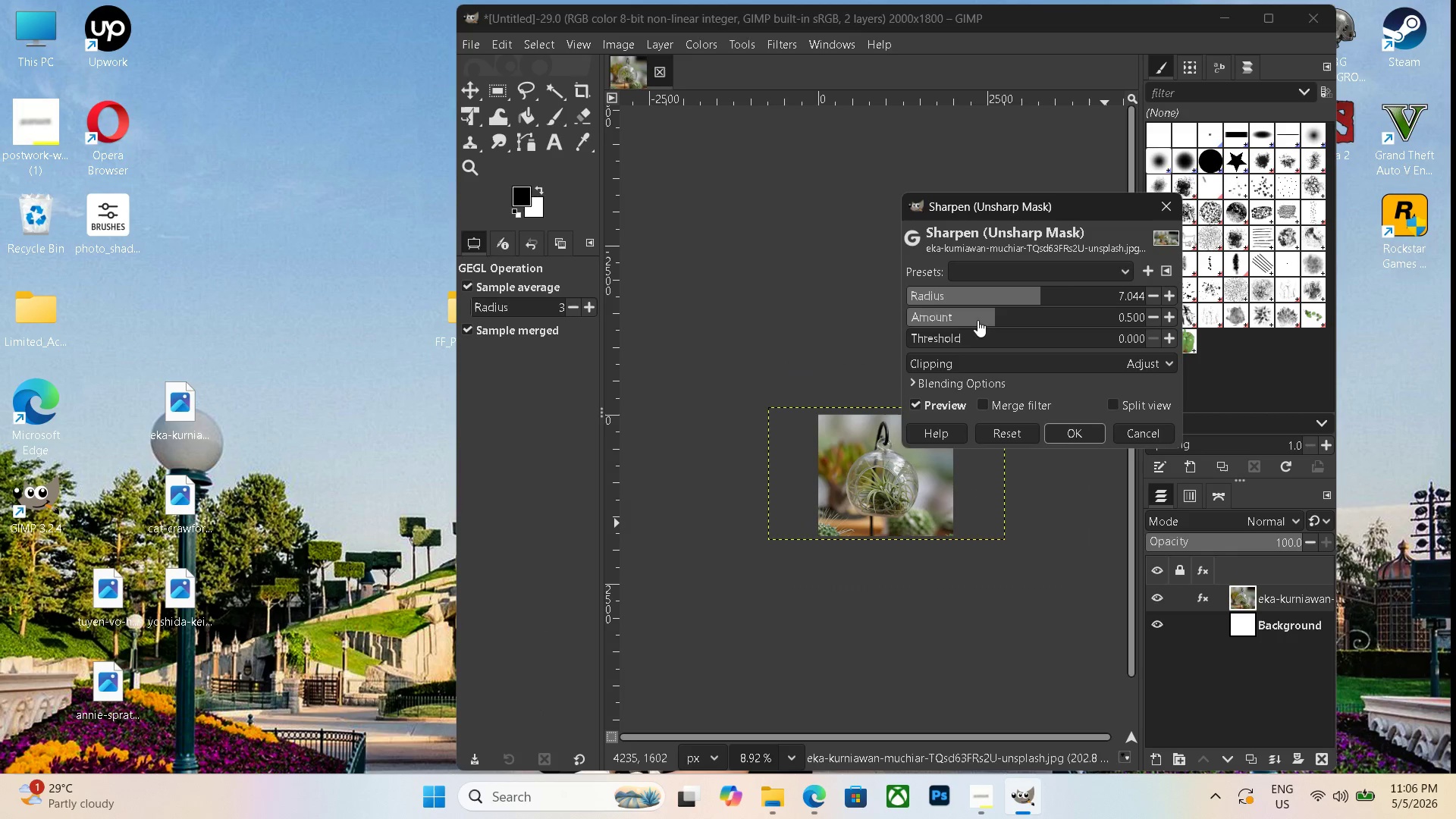 
left_click_drag(start_coordinate=[987, 318], to_coordinate=[1006, 318])
 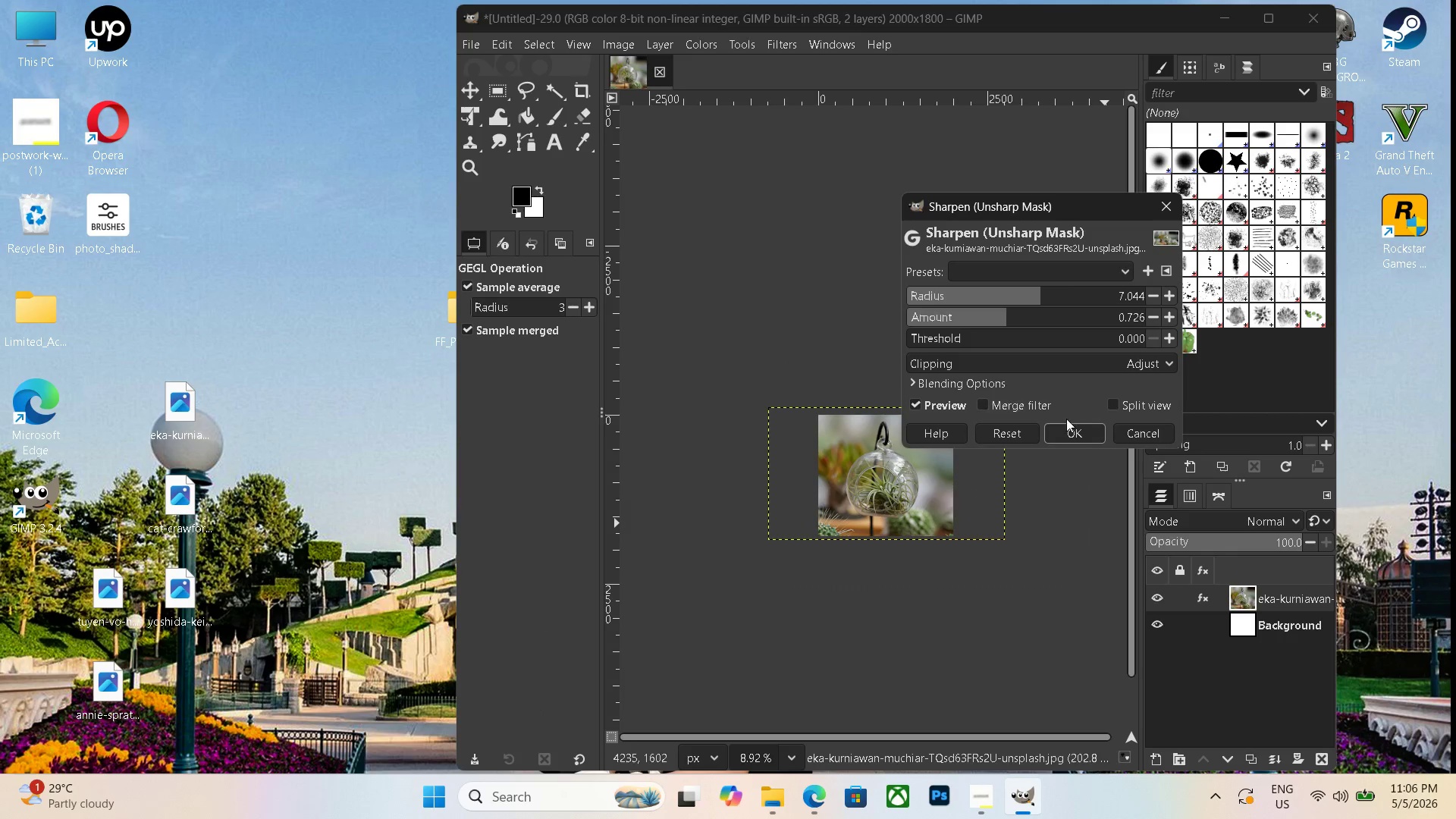 
left_click([1067, 419])
 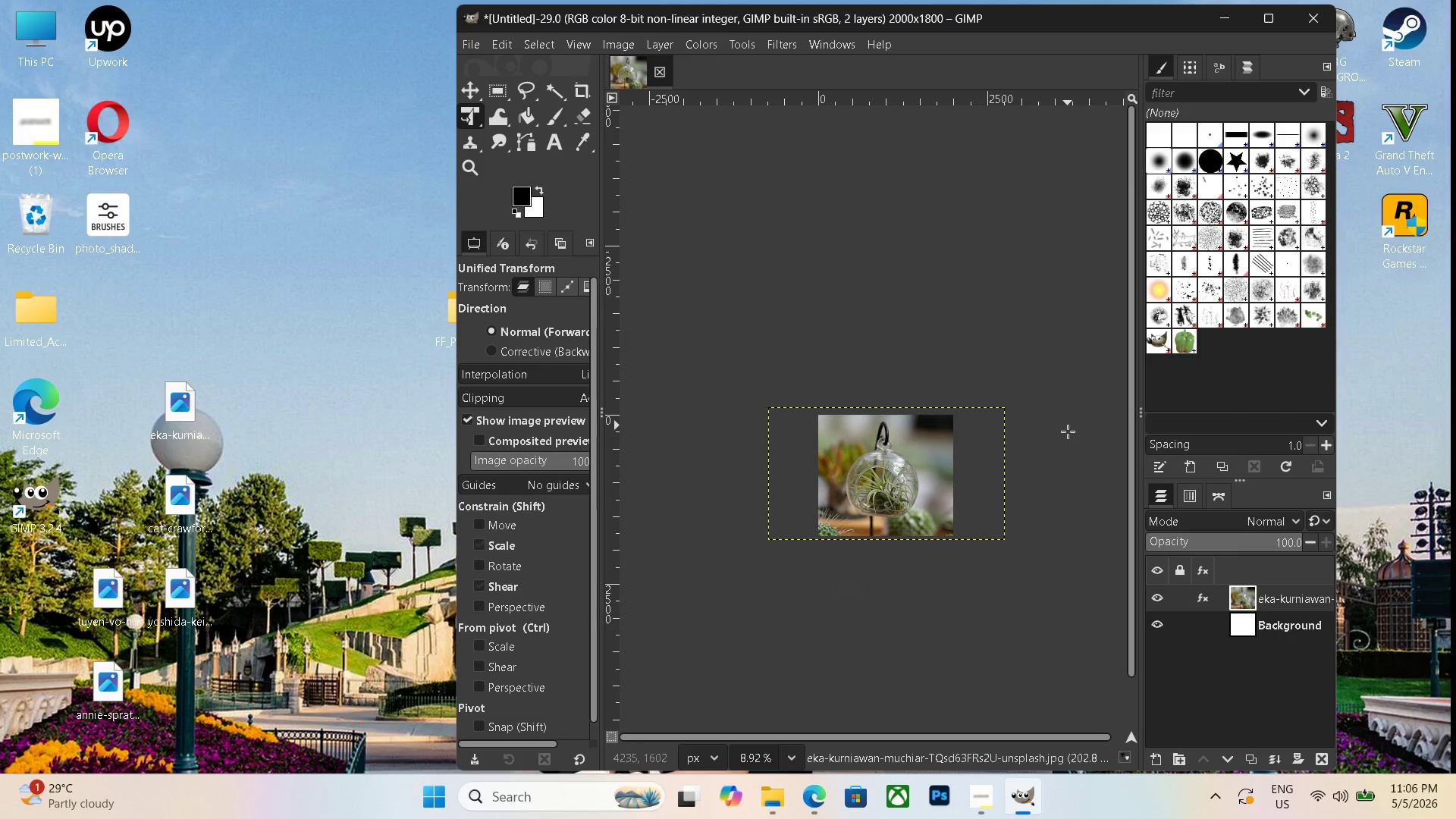 
key(Control+Shift+E)
 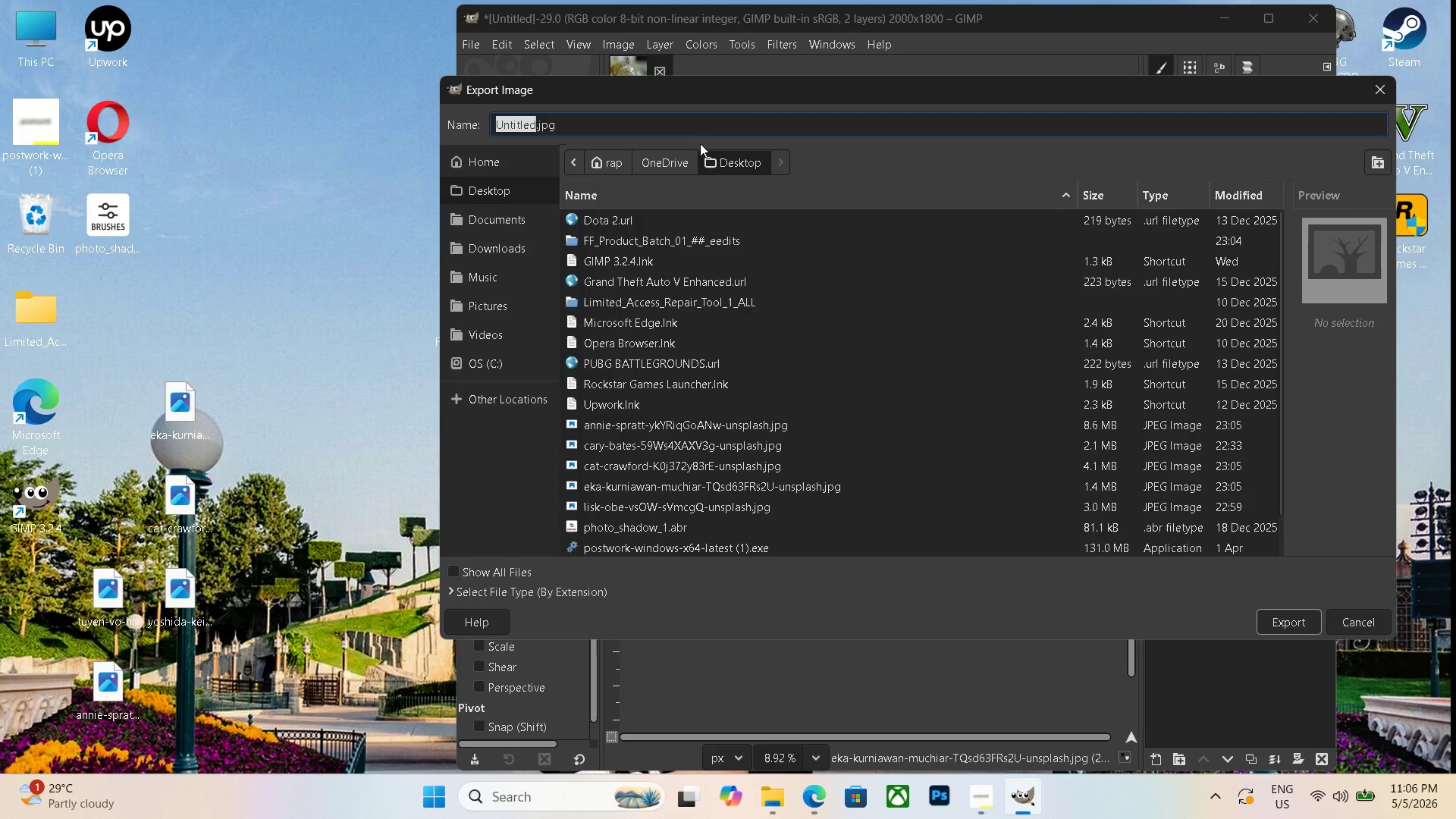 
double_click([686, 130])
 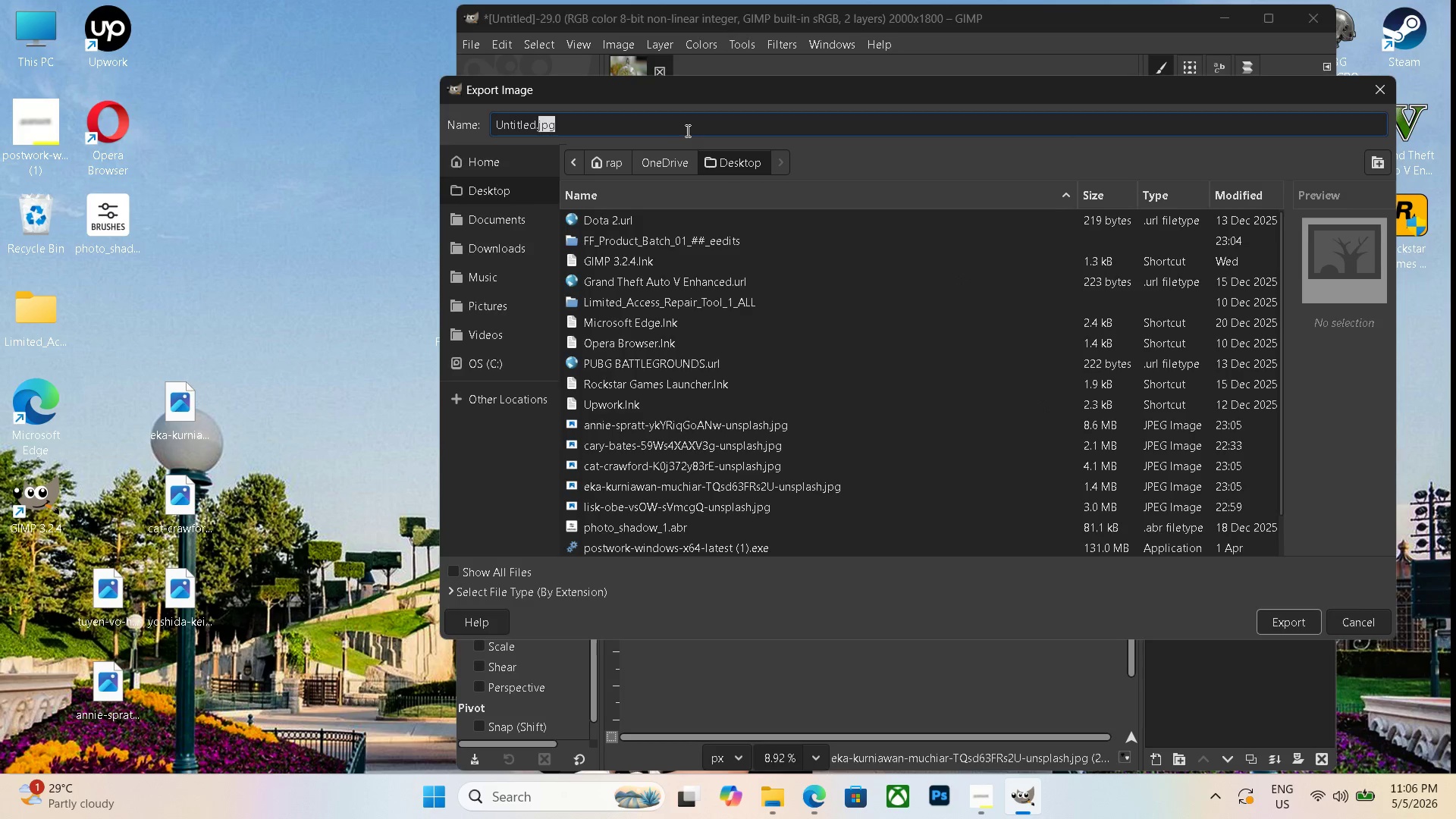 
triple_click([686, 130])
 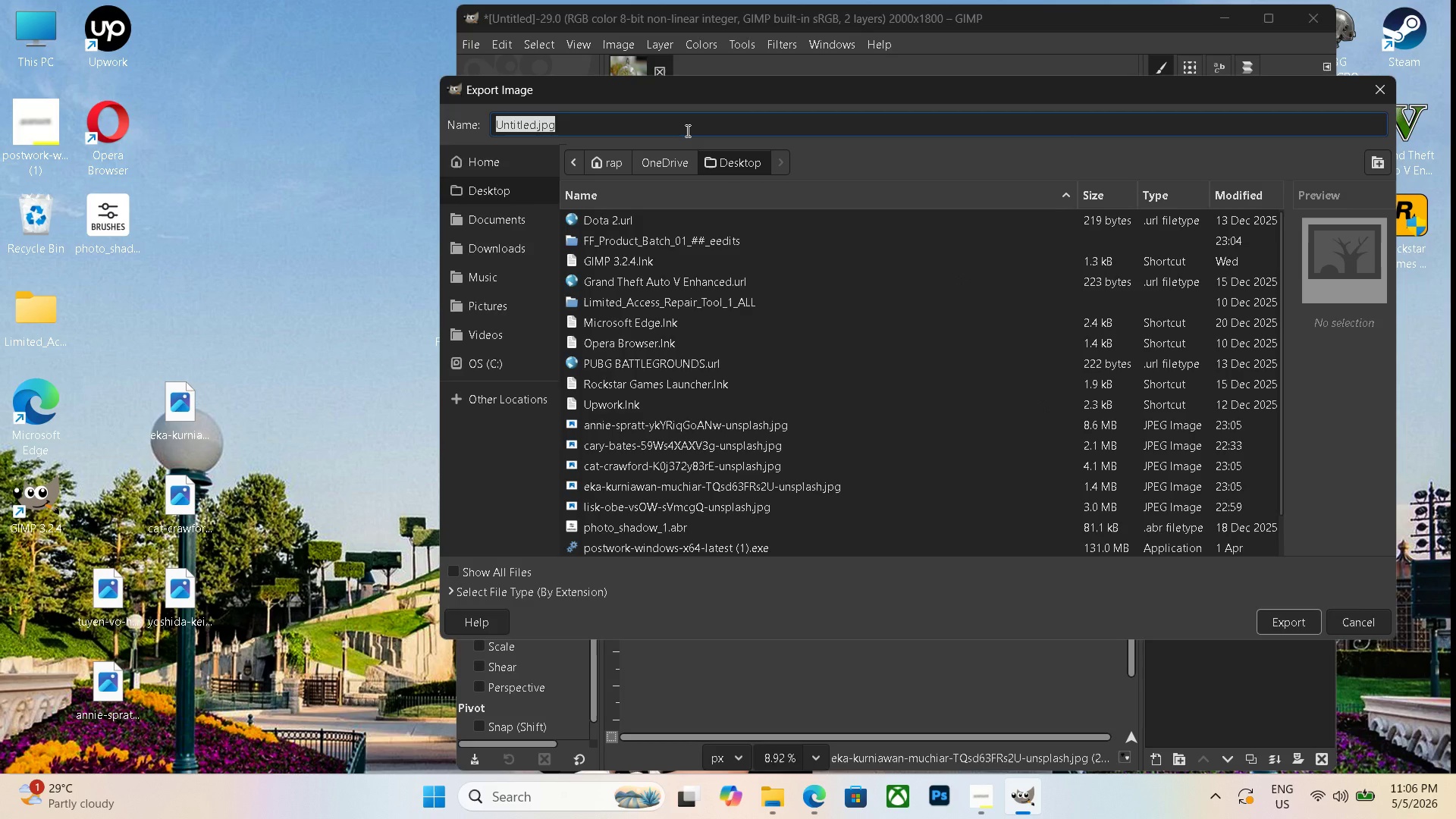 
key(Control+V)
 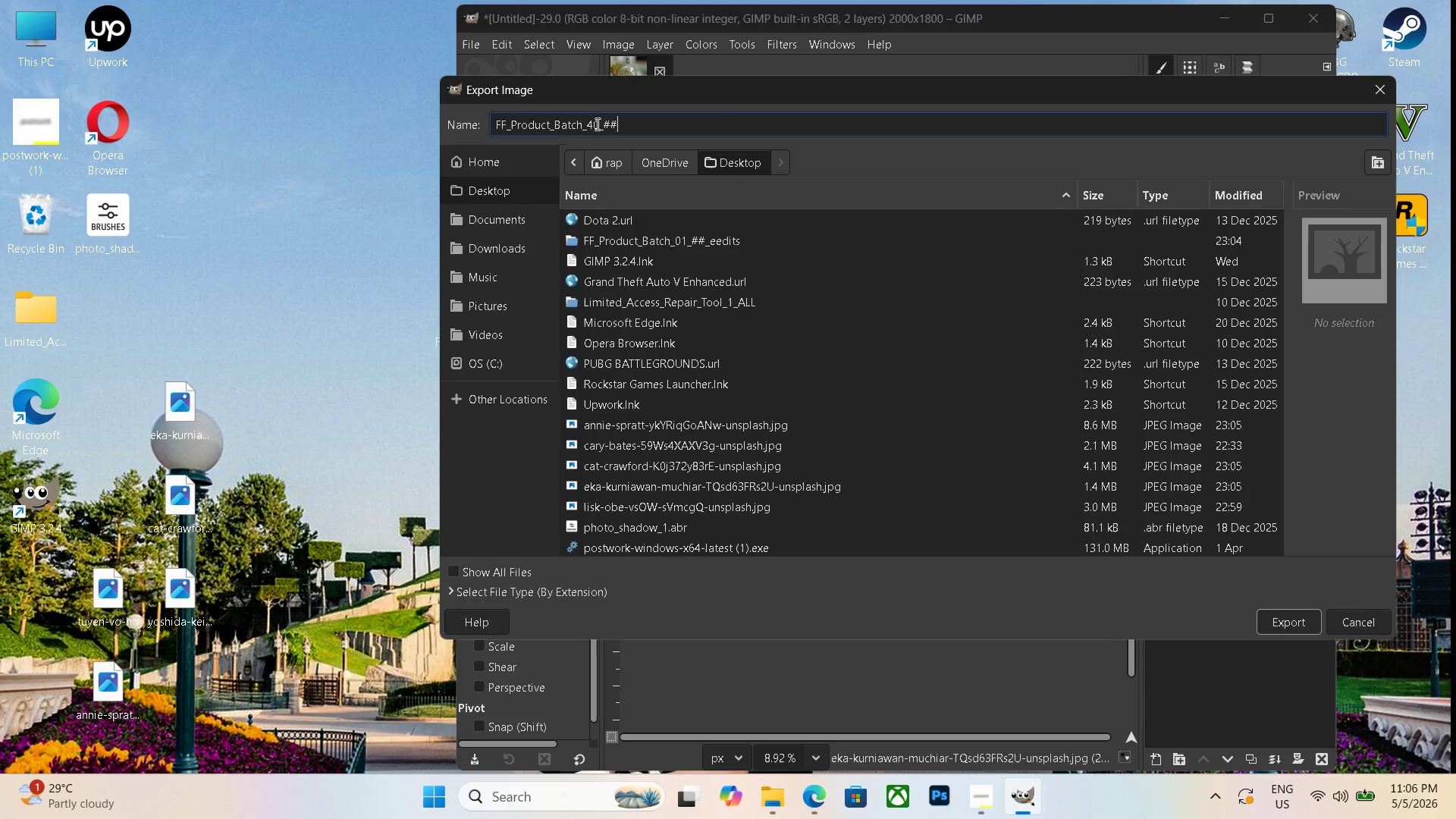 
left_click([598, 124])
 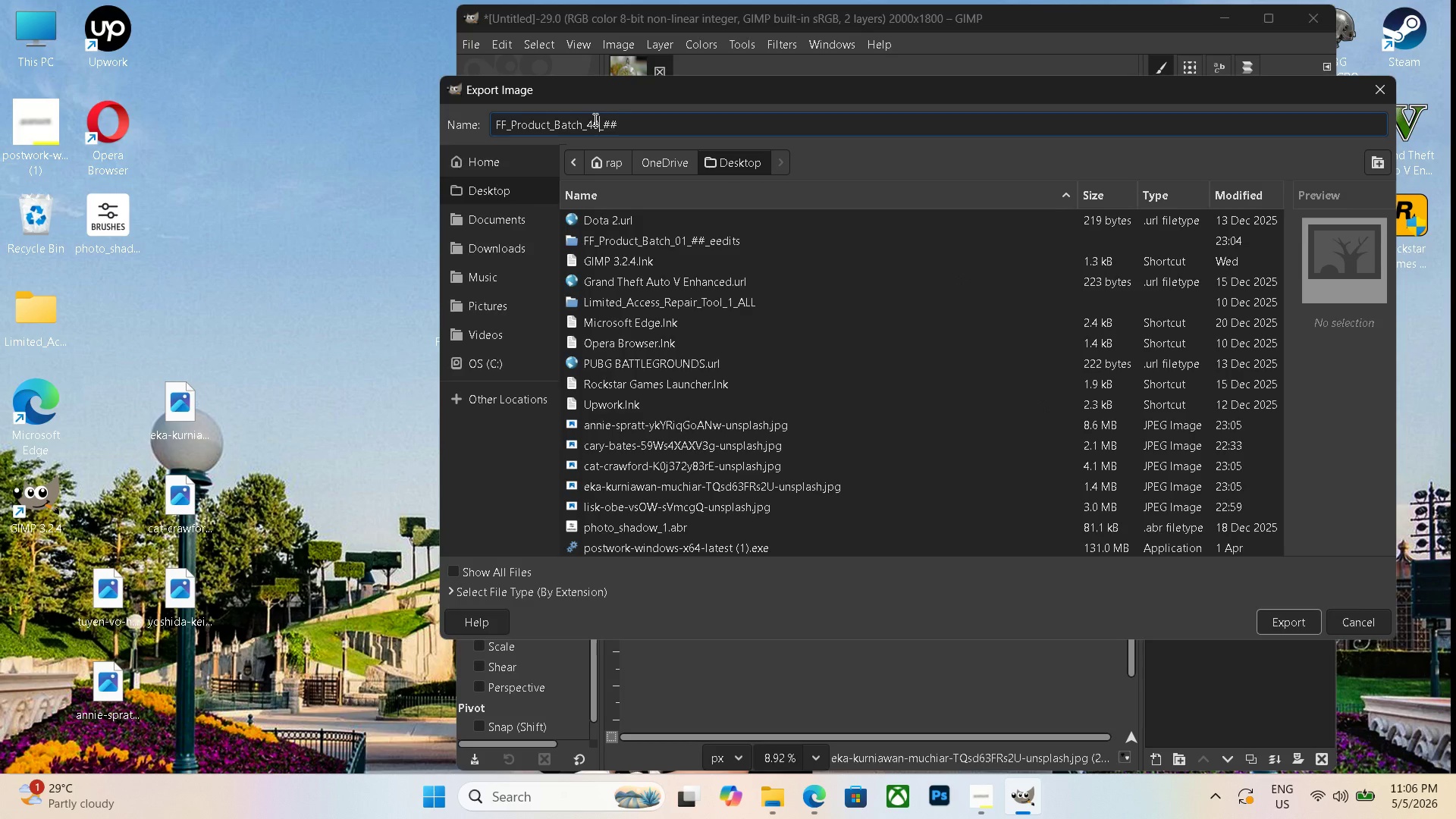 
key(Backspace)
 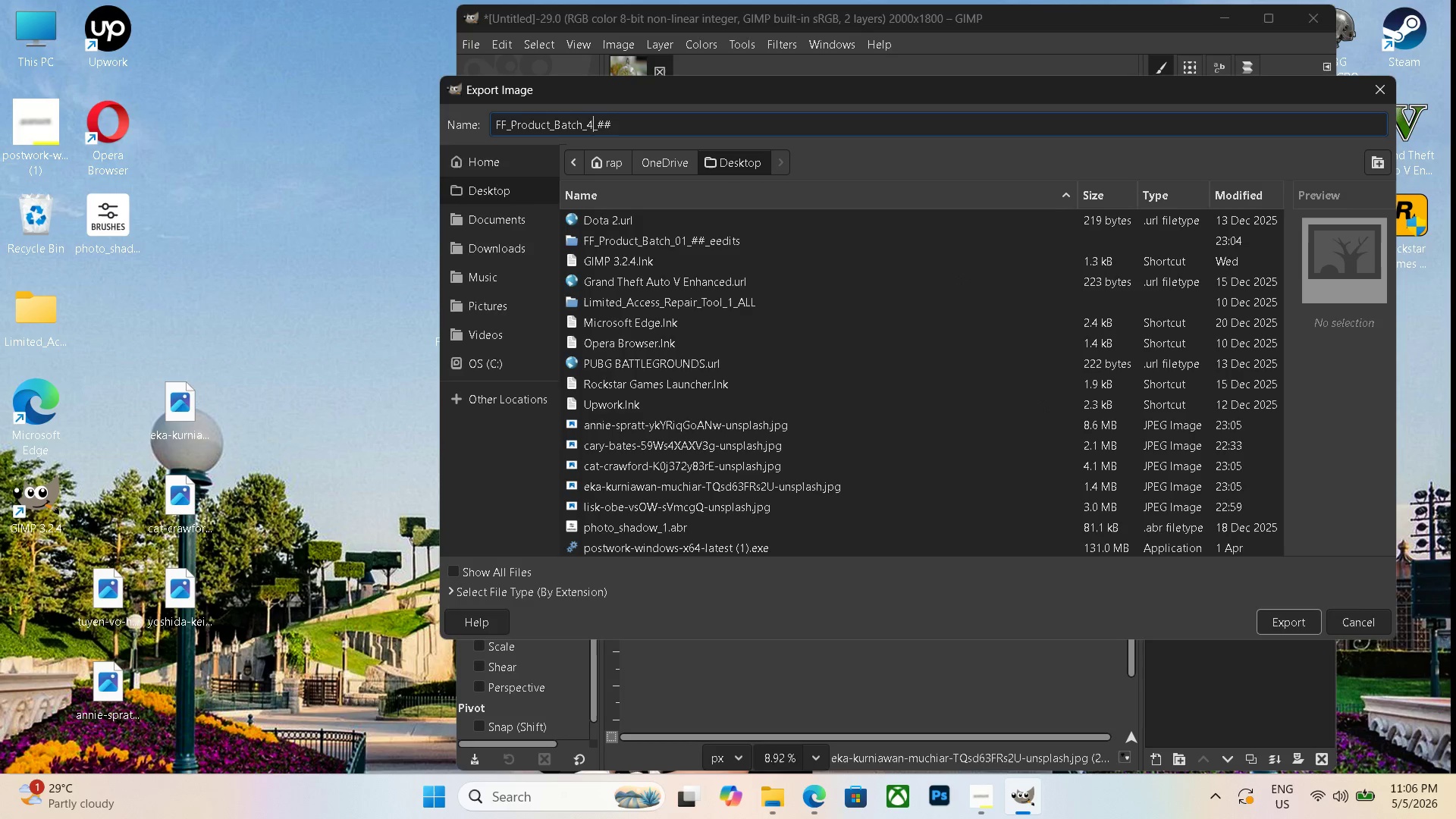 
key(Numpad1)
 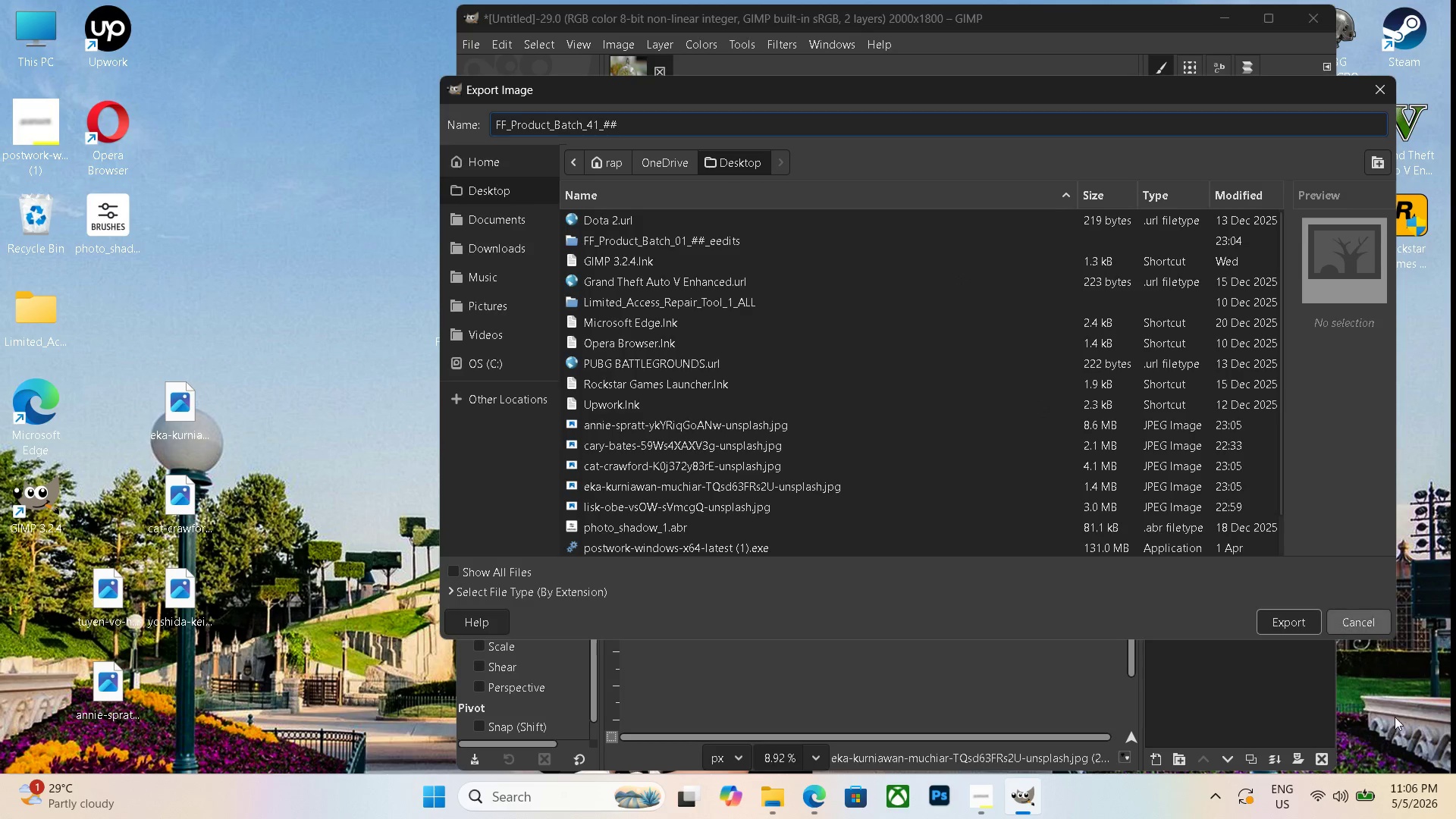 
left_click([1276, 627])
 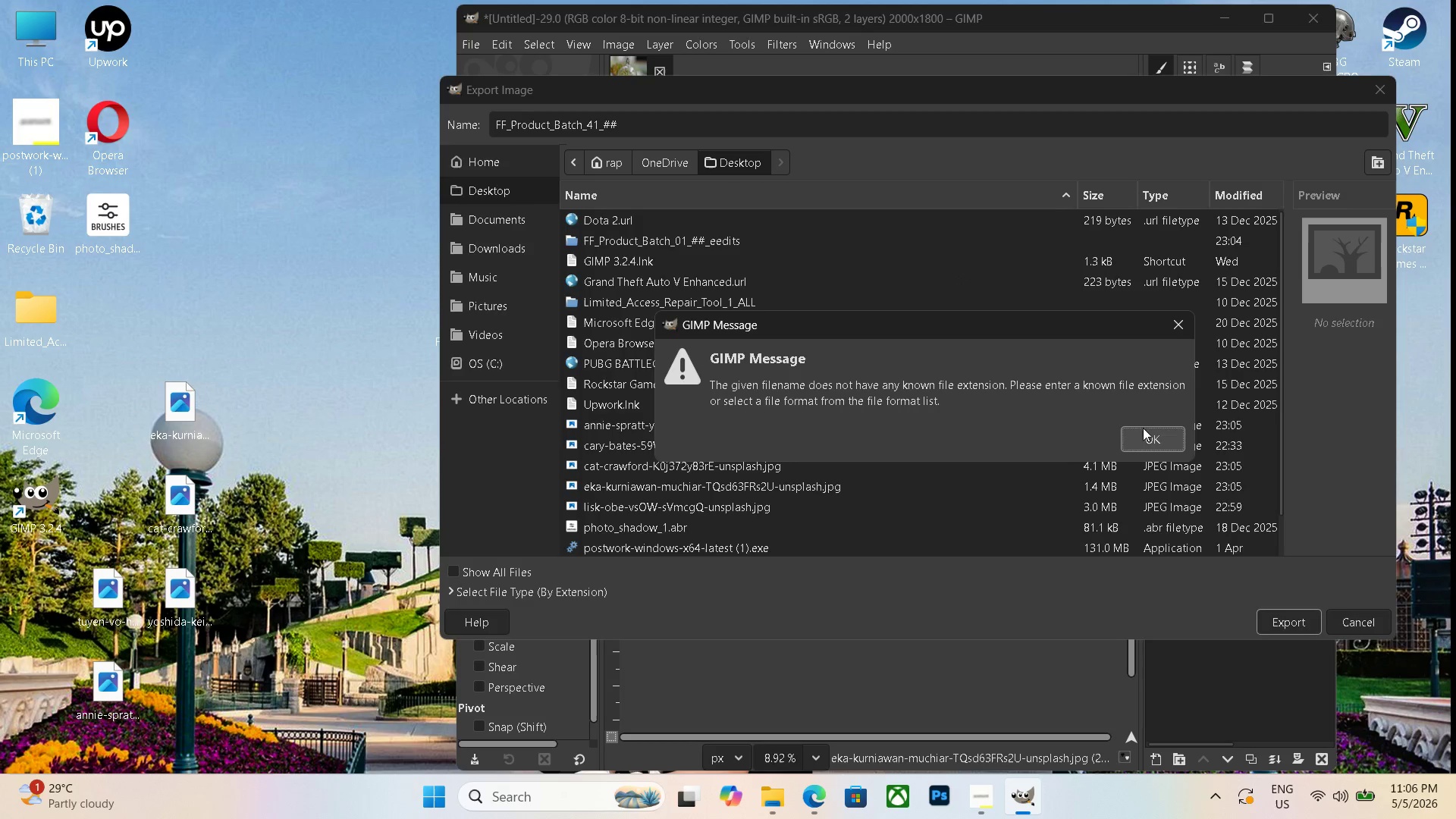 
left_click([1144, 431])
 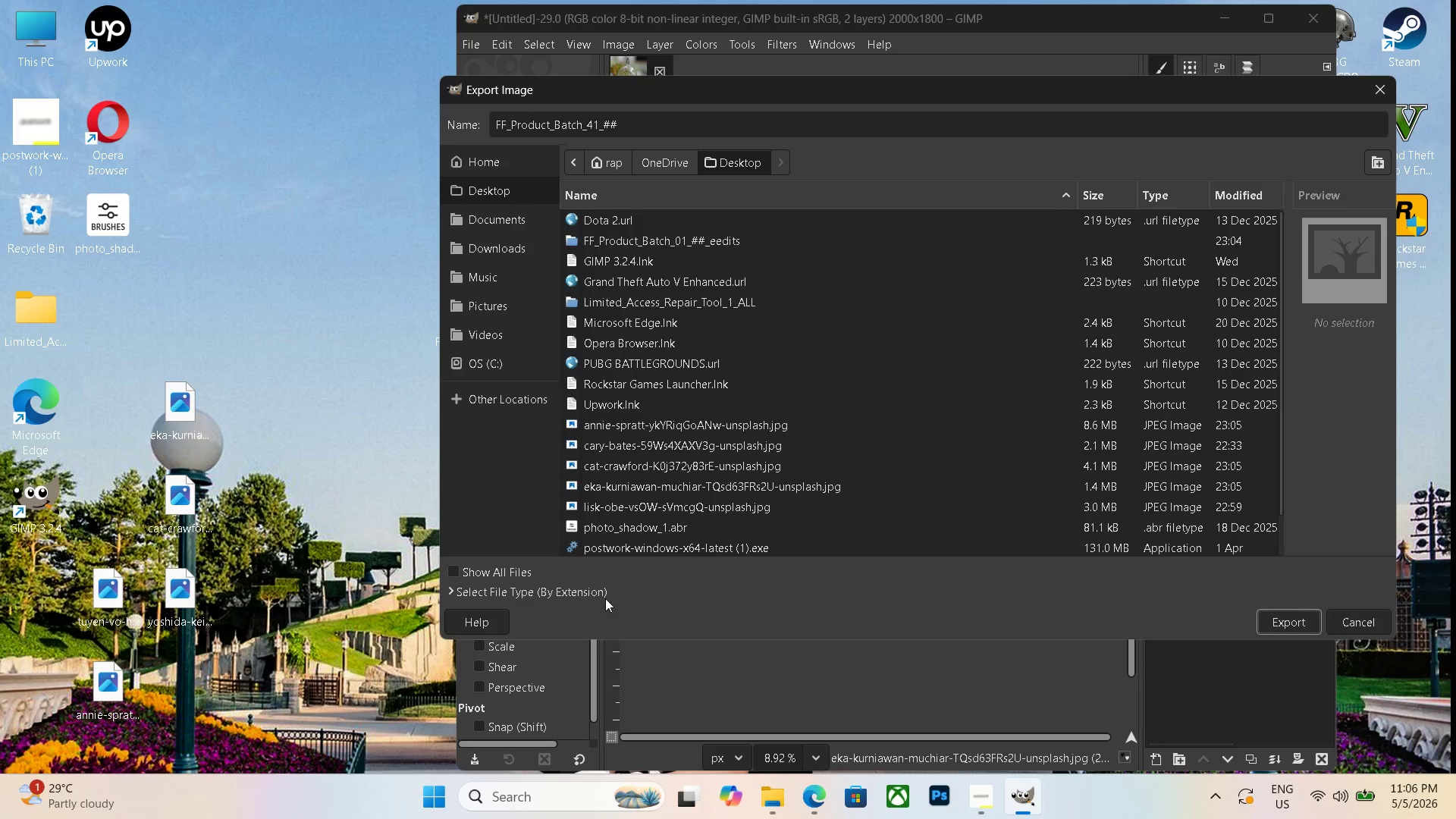 
left_click([586, 592])
 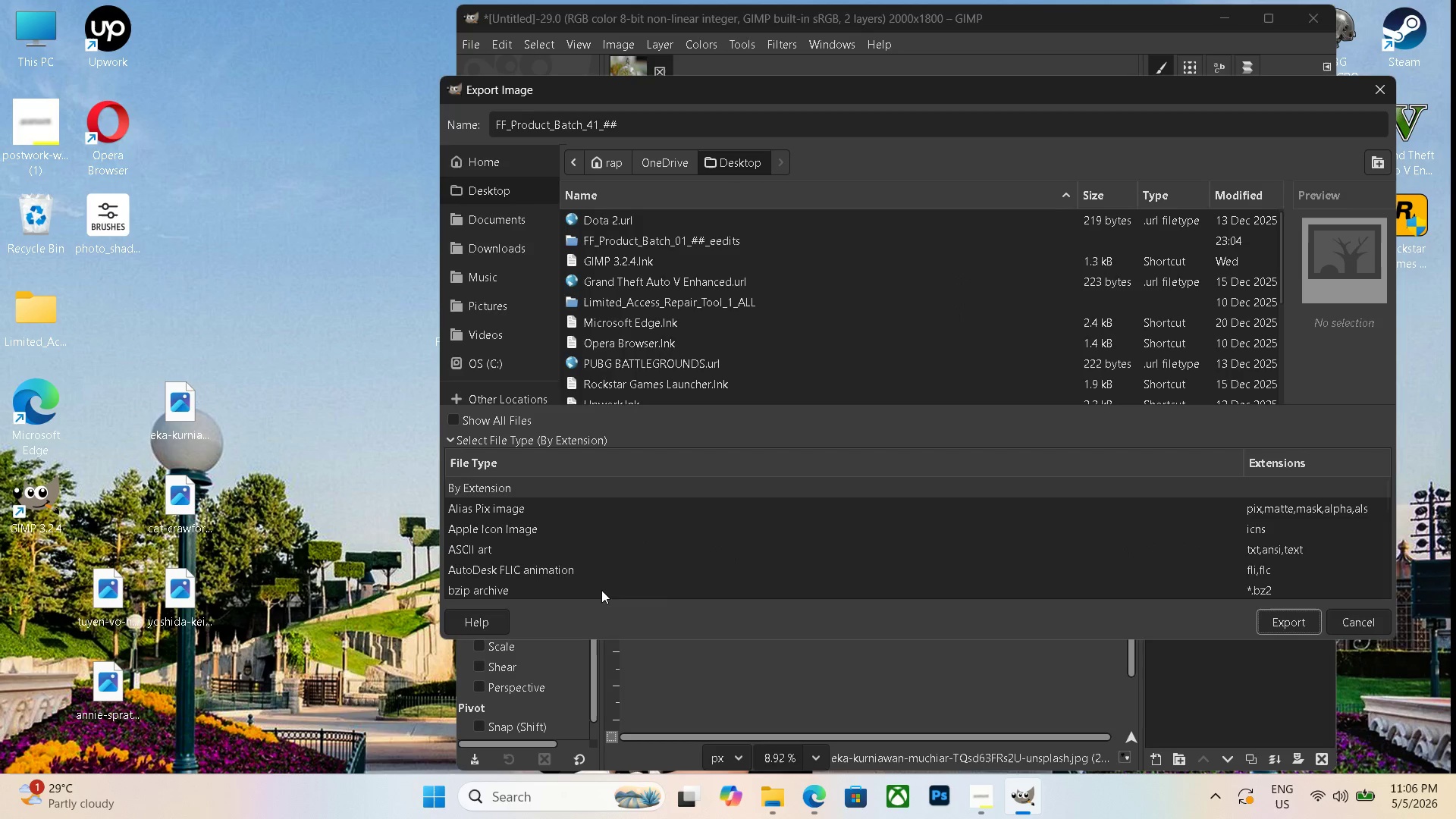 
scroll: coordinate [615, 551], scroll_direction: down, amount: 20.0
 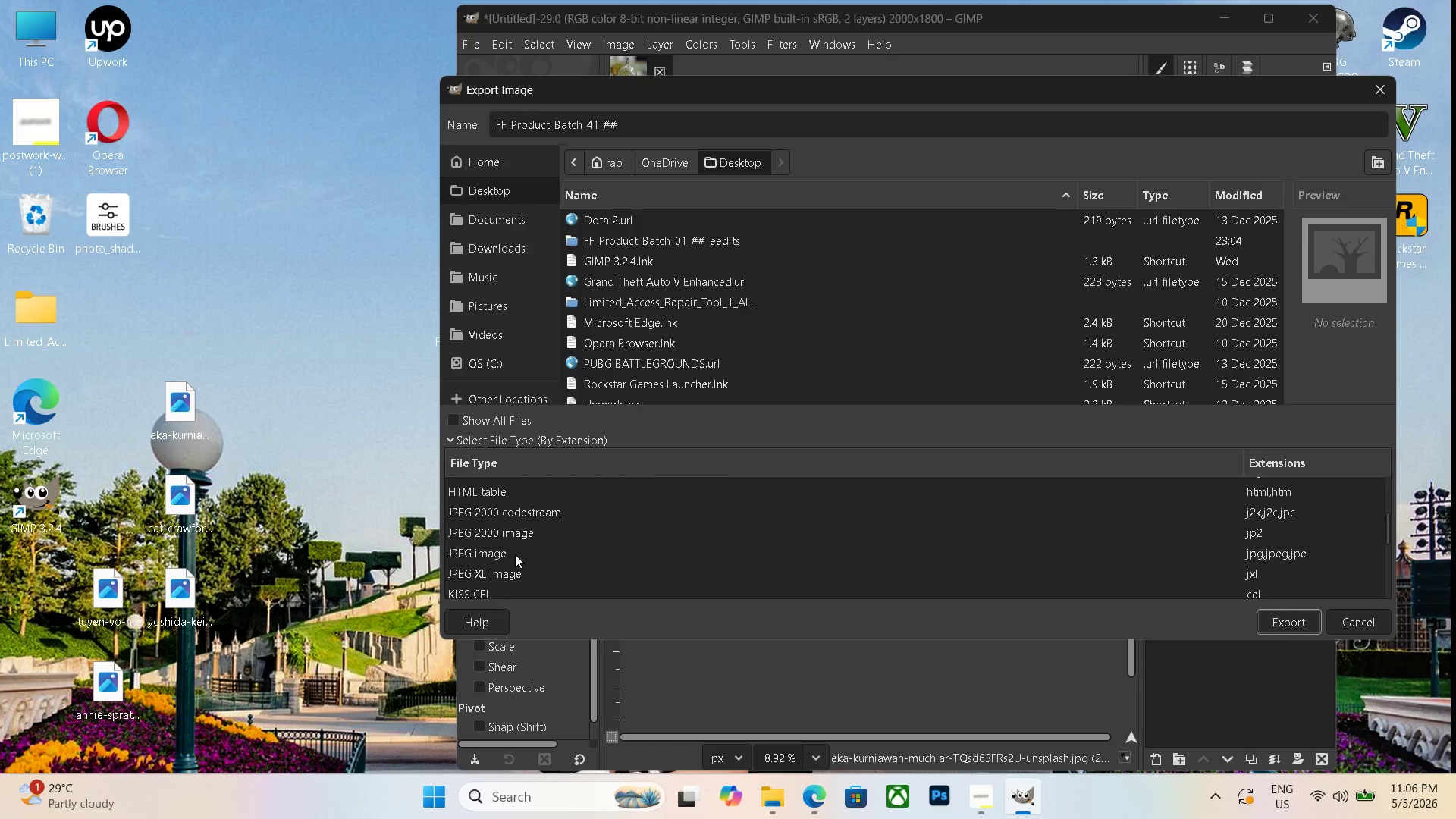 
left_click([510, 554])
 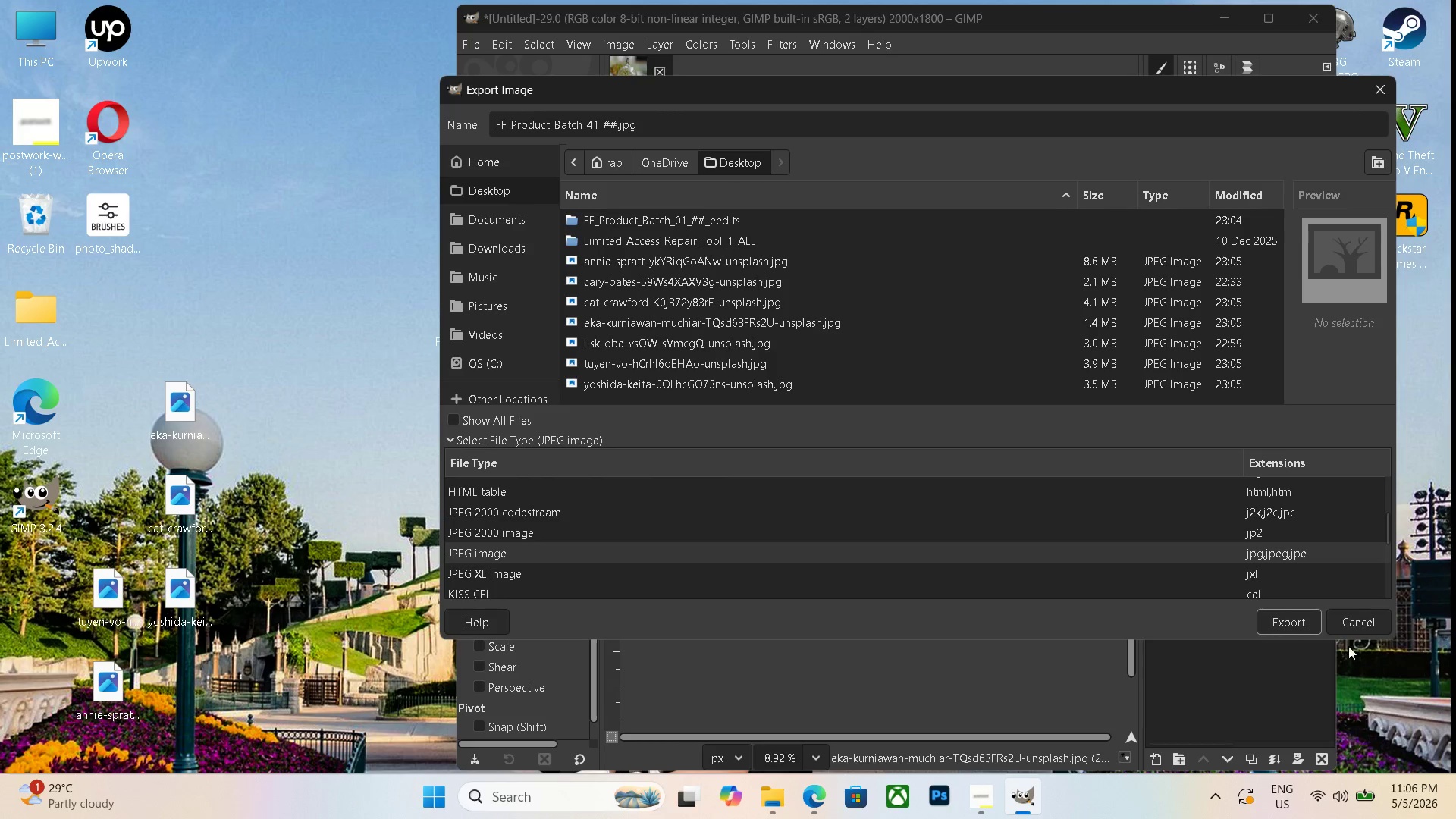 
left_click([1297, 625])
 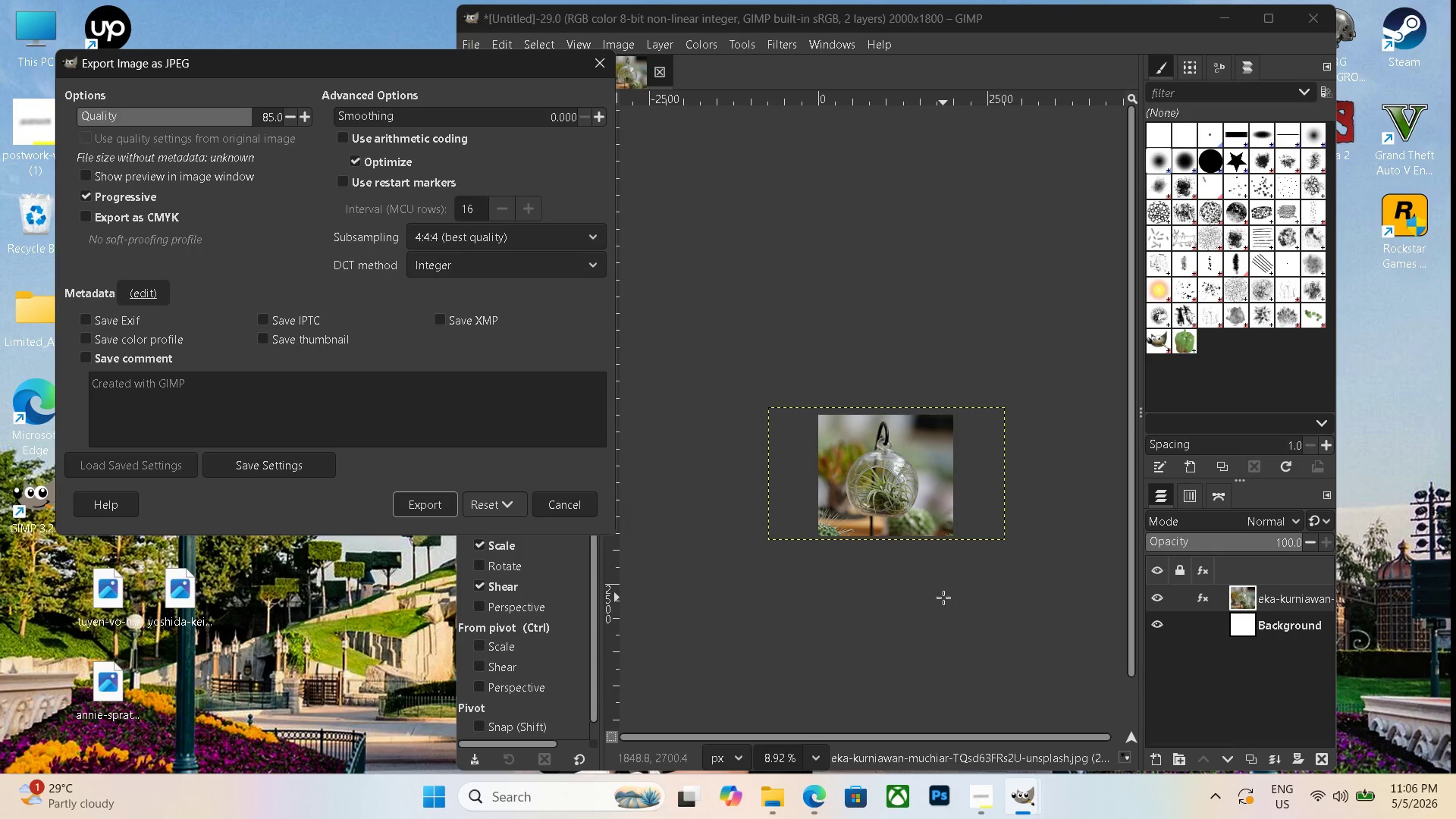 
left_click([438, 506])
 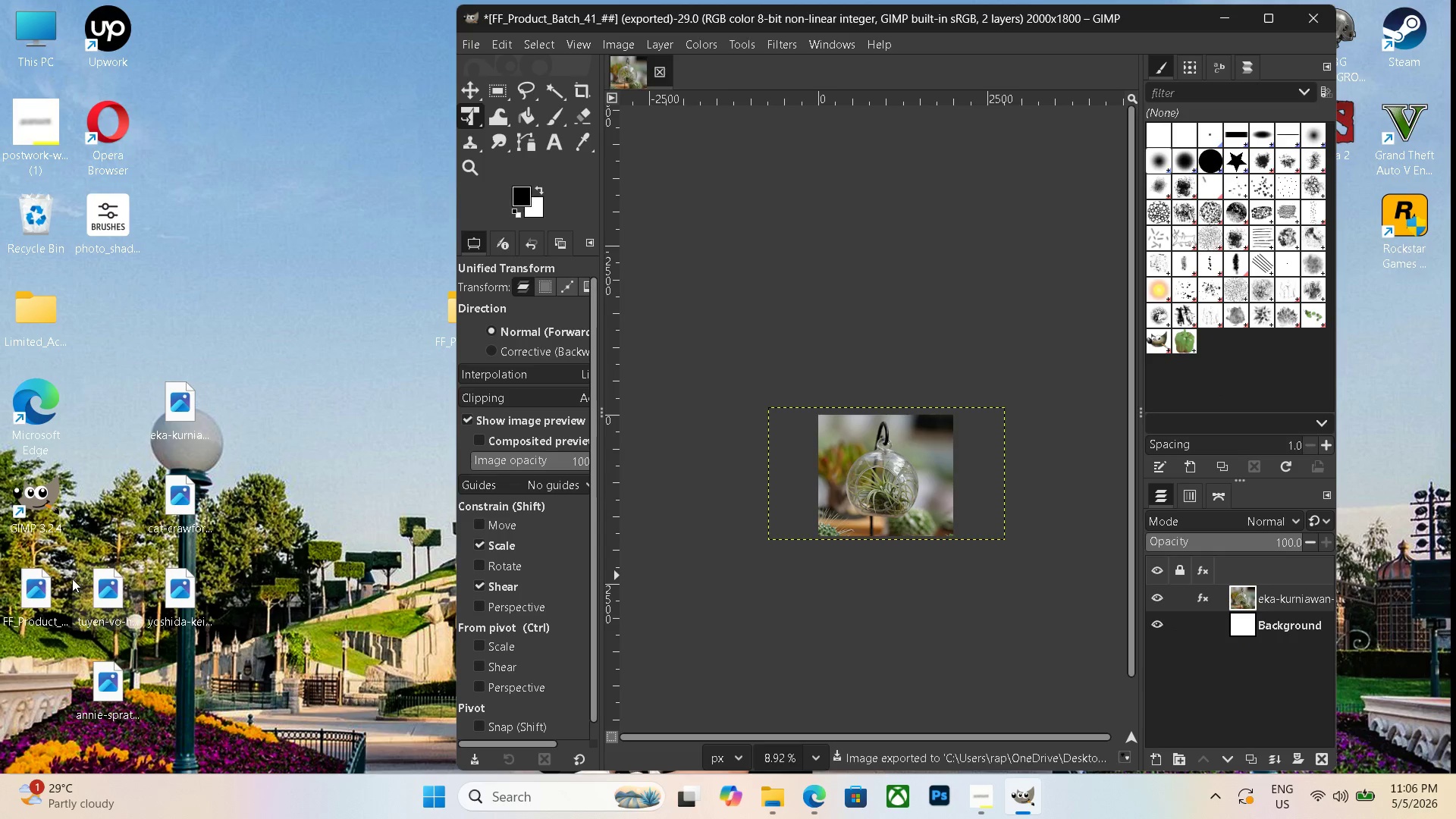 
double_click([180, 421])
 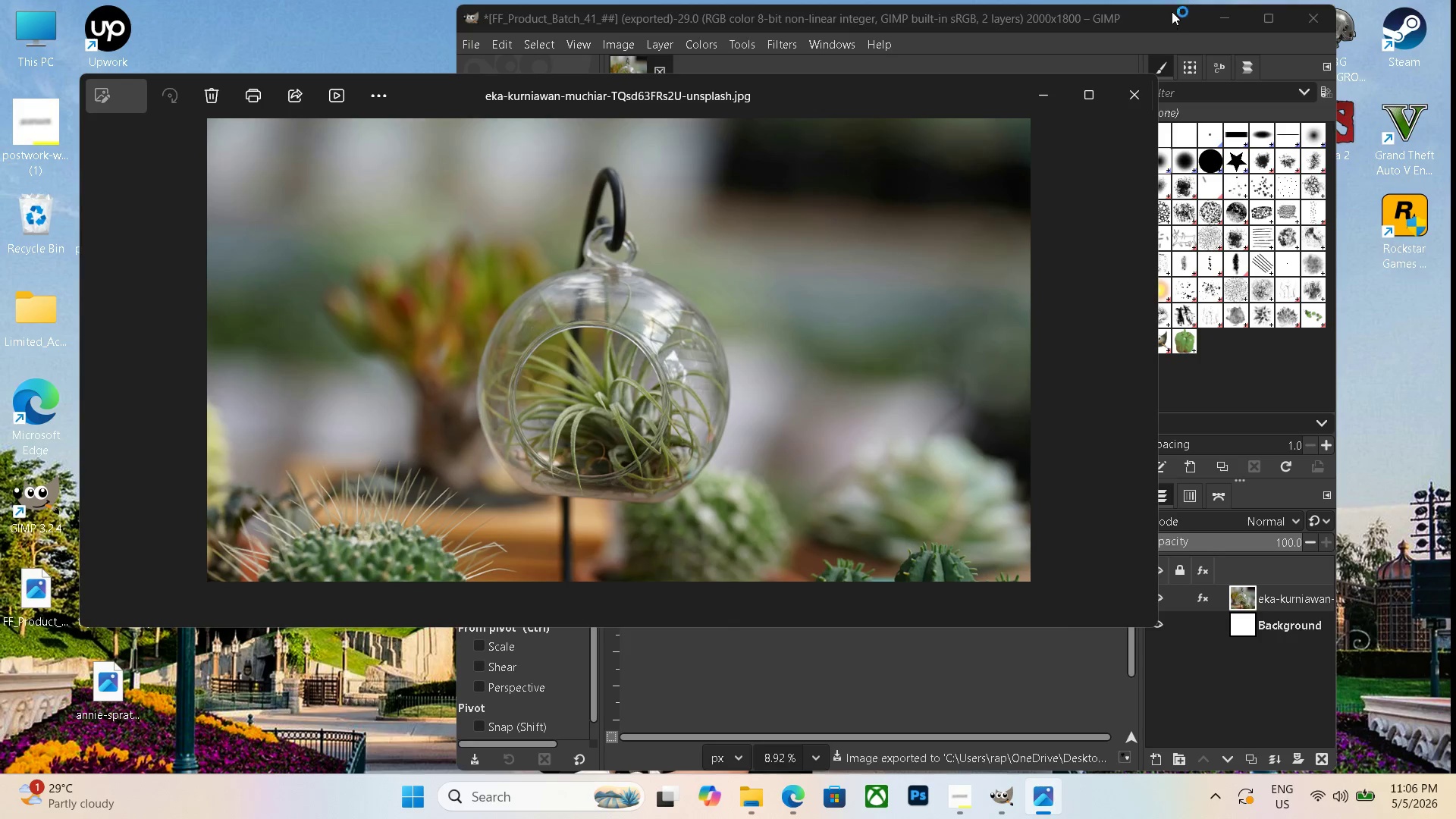 
left_click([1129, 103])
 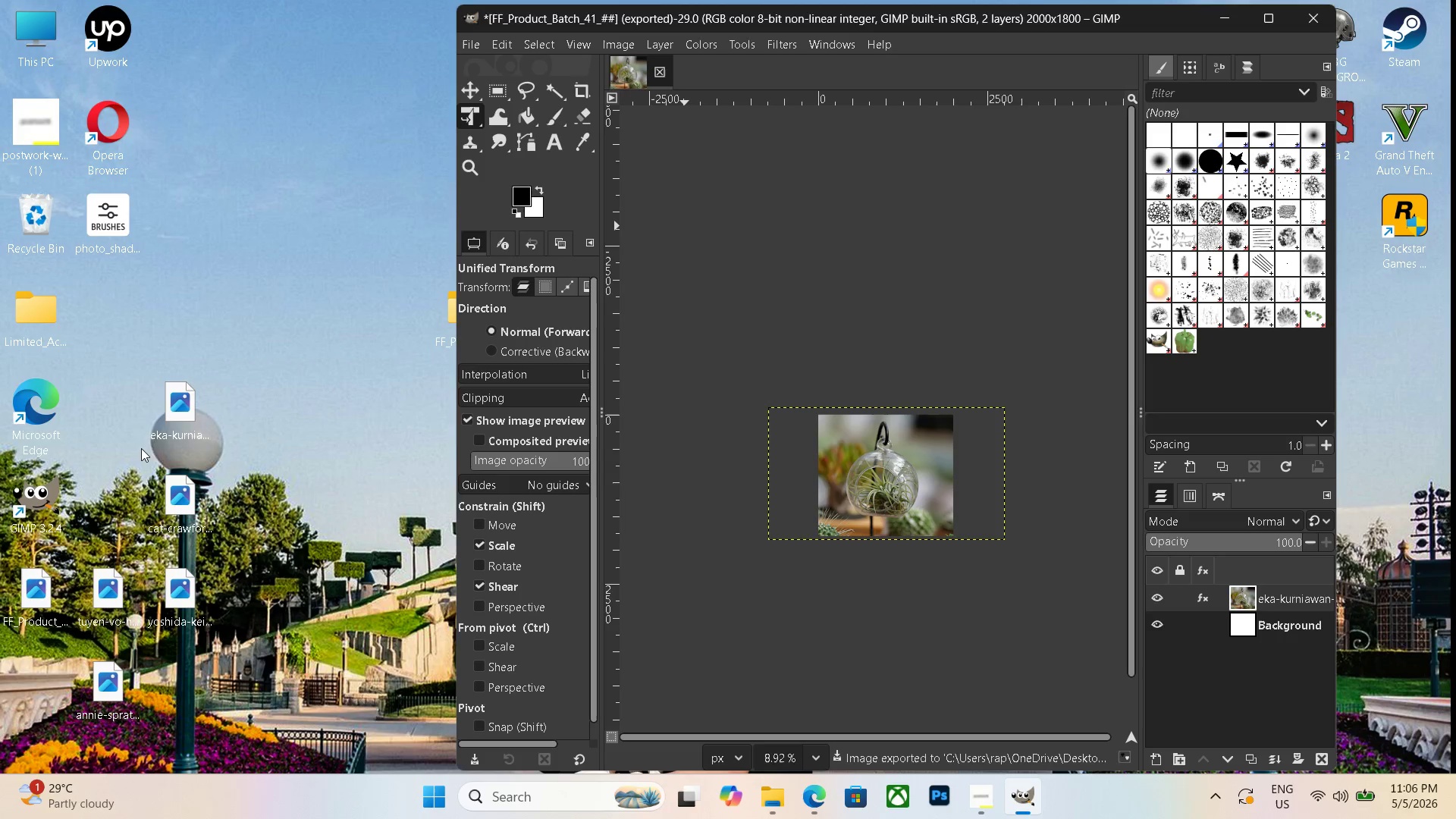 
left_click([171, 409])
 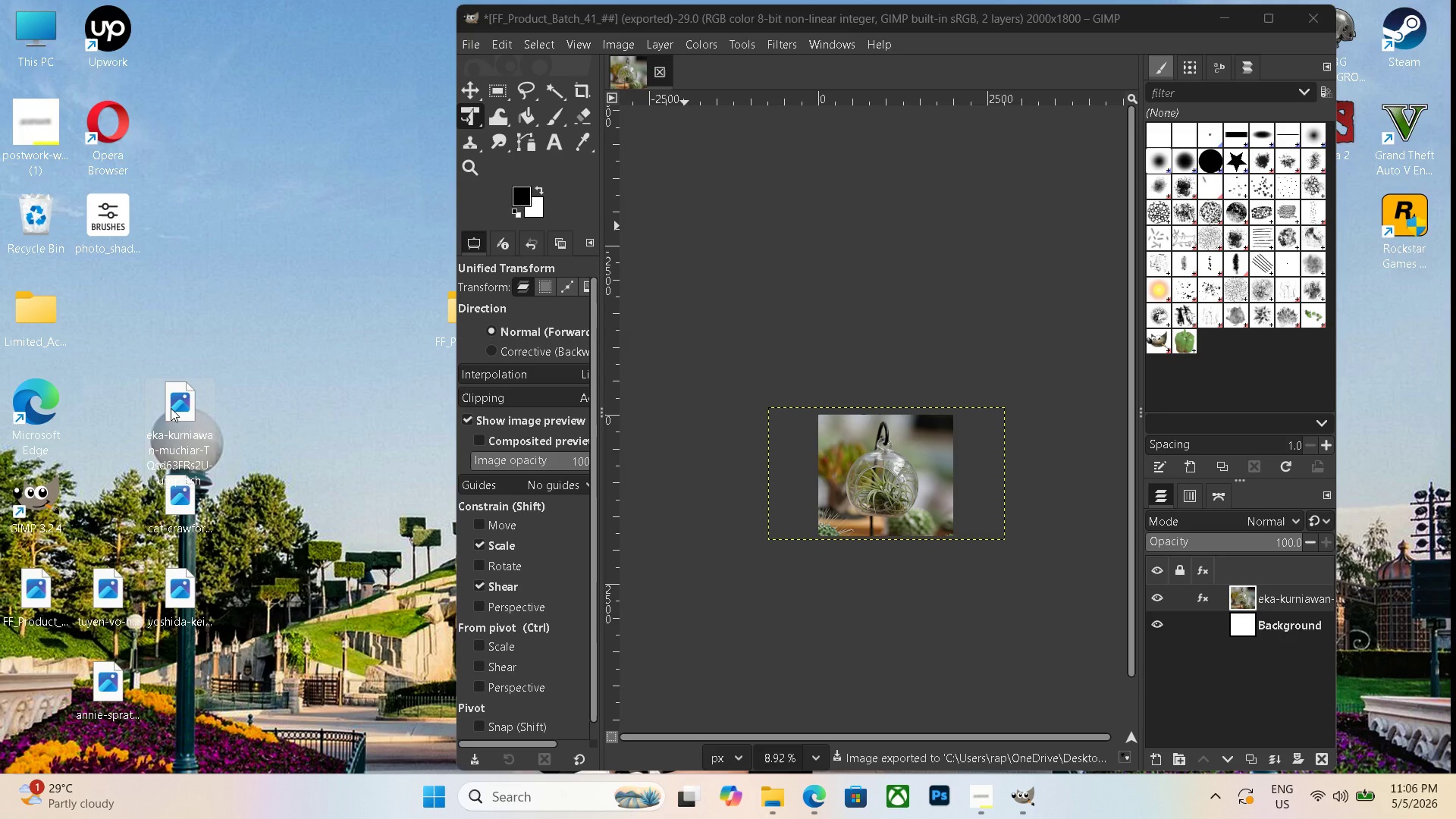 
key(Delete)
 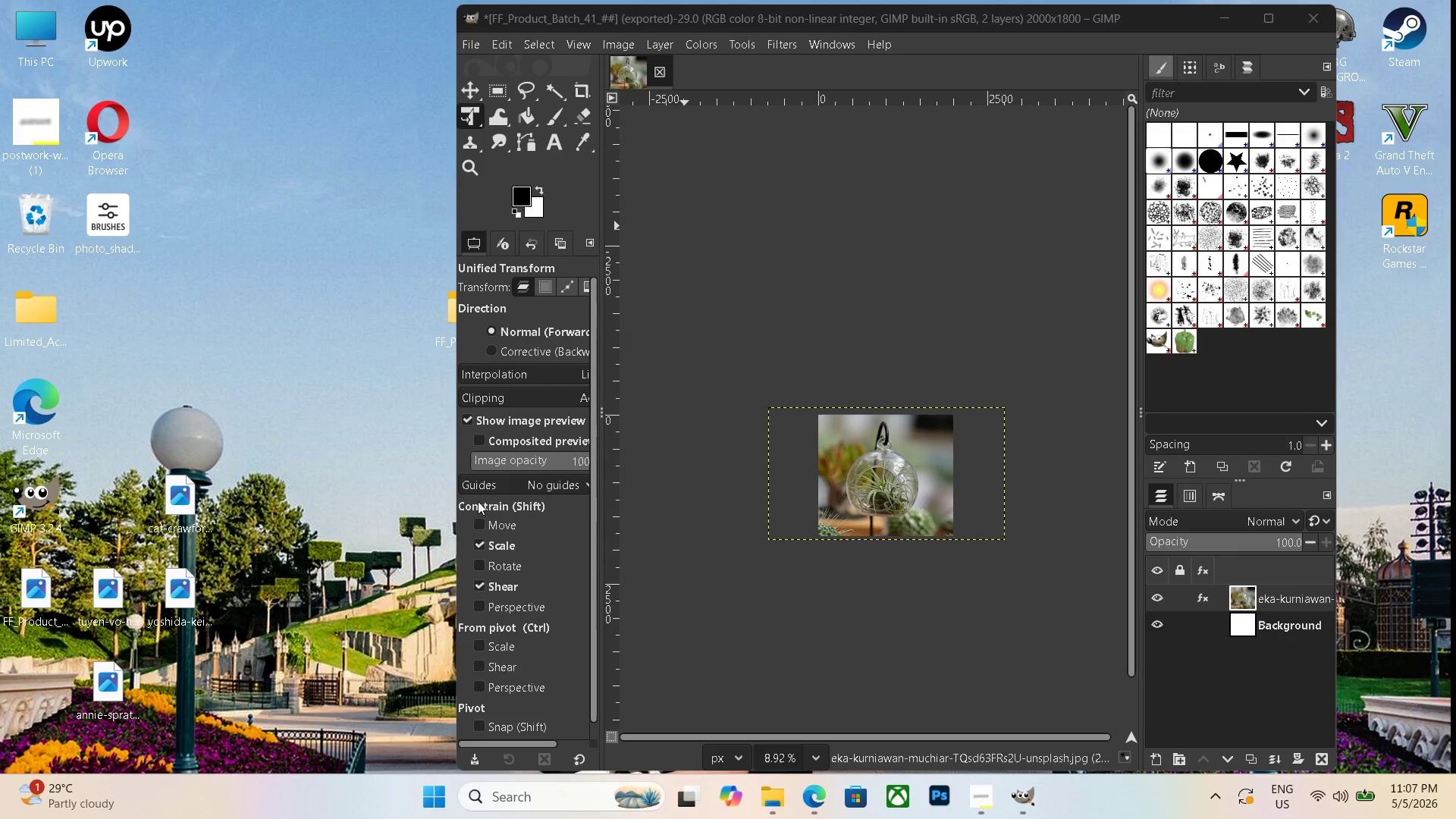 
key(Control+N)
 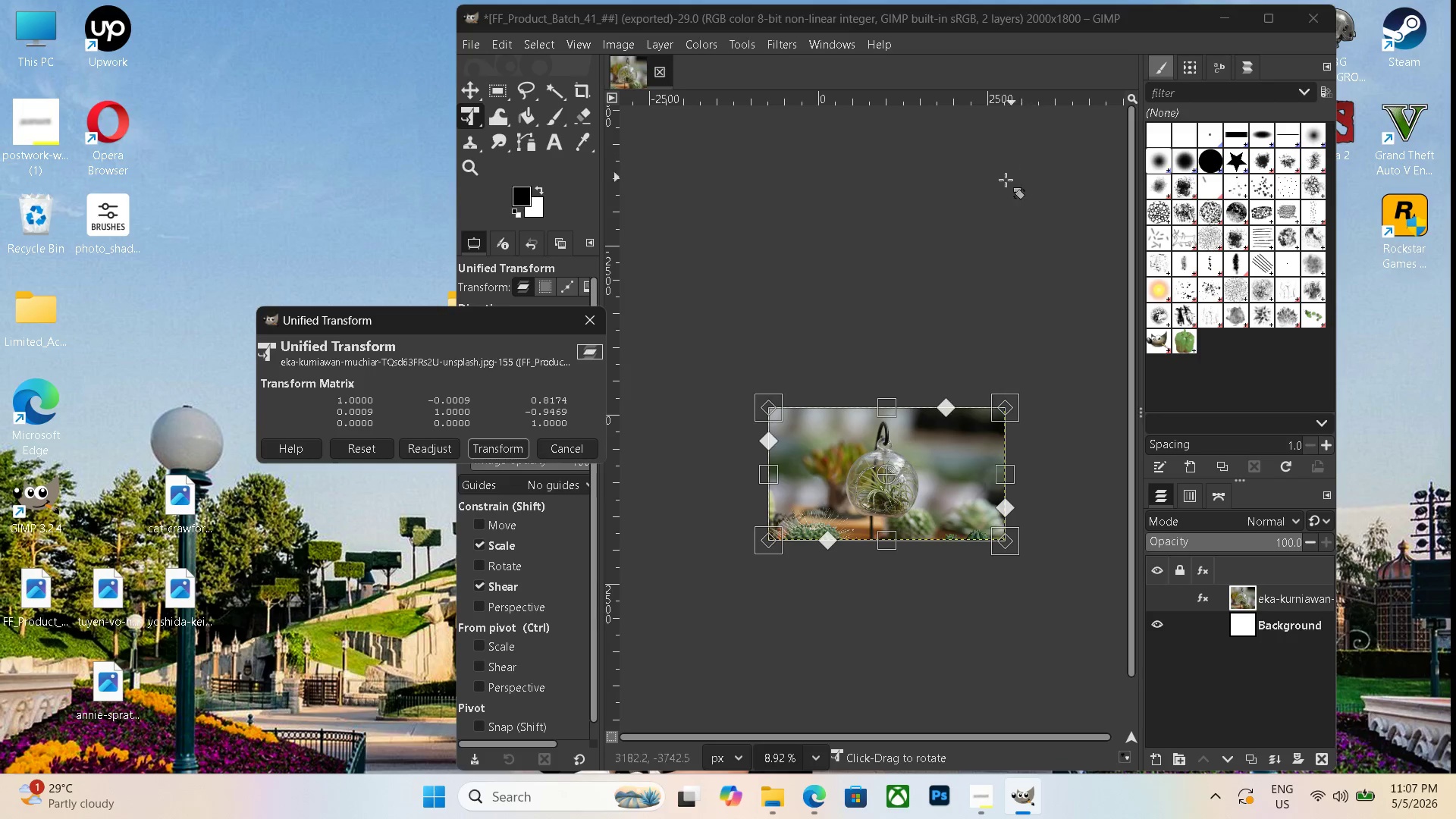 
hold_key(key=ControlLeft, duration=0.38)
 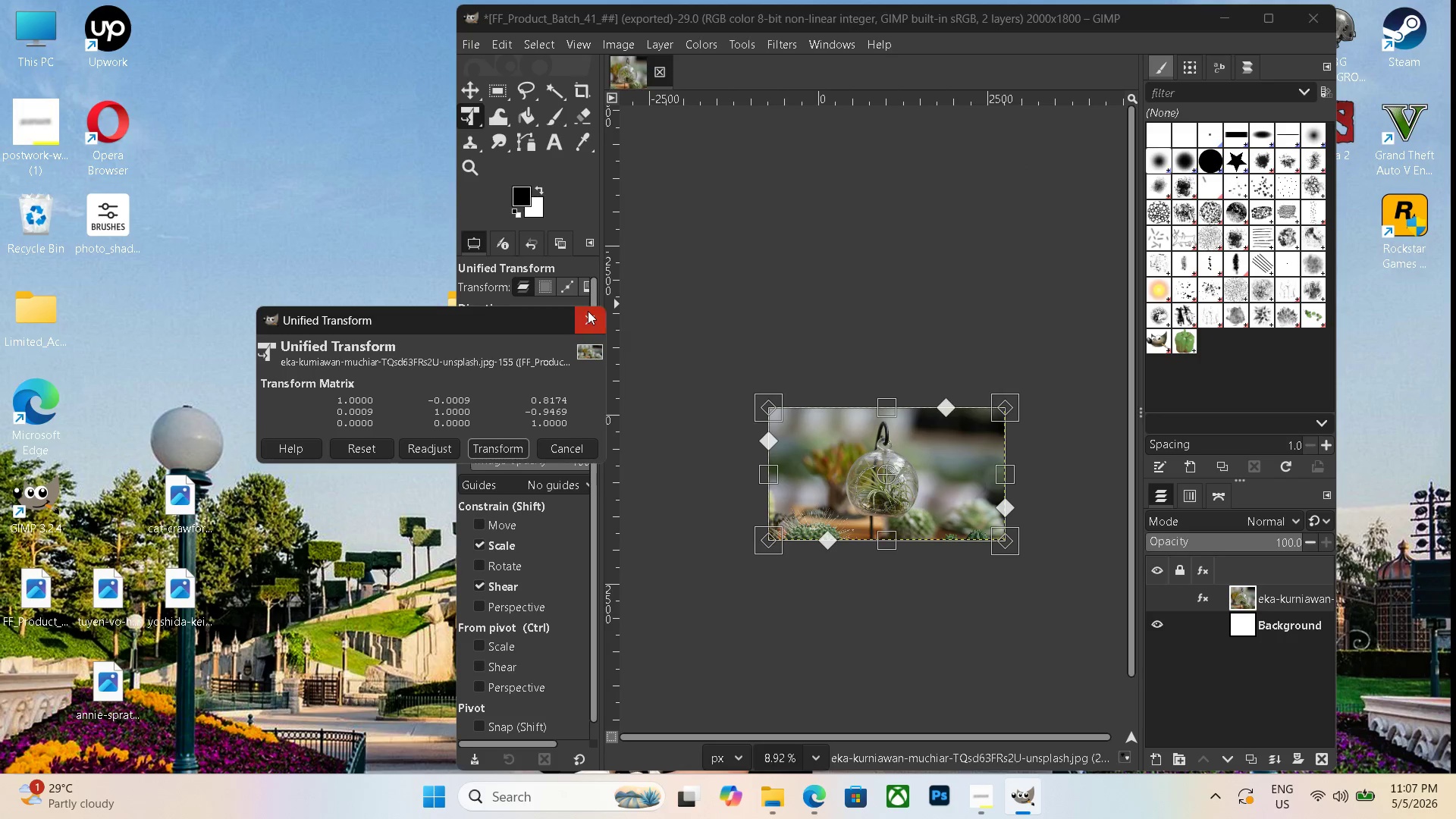 
left_click([588, 312])
 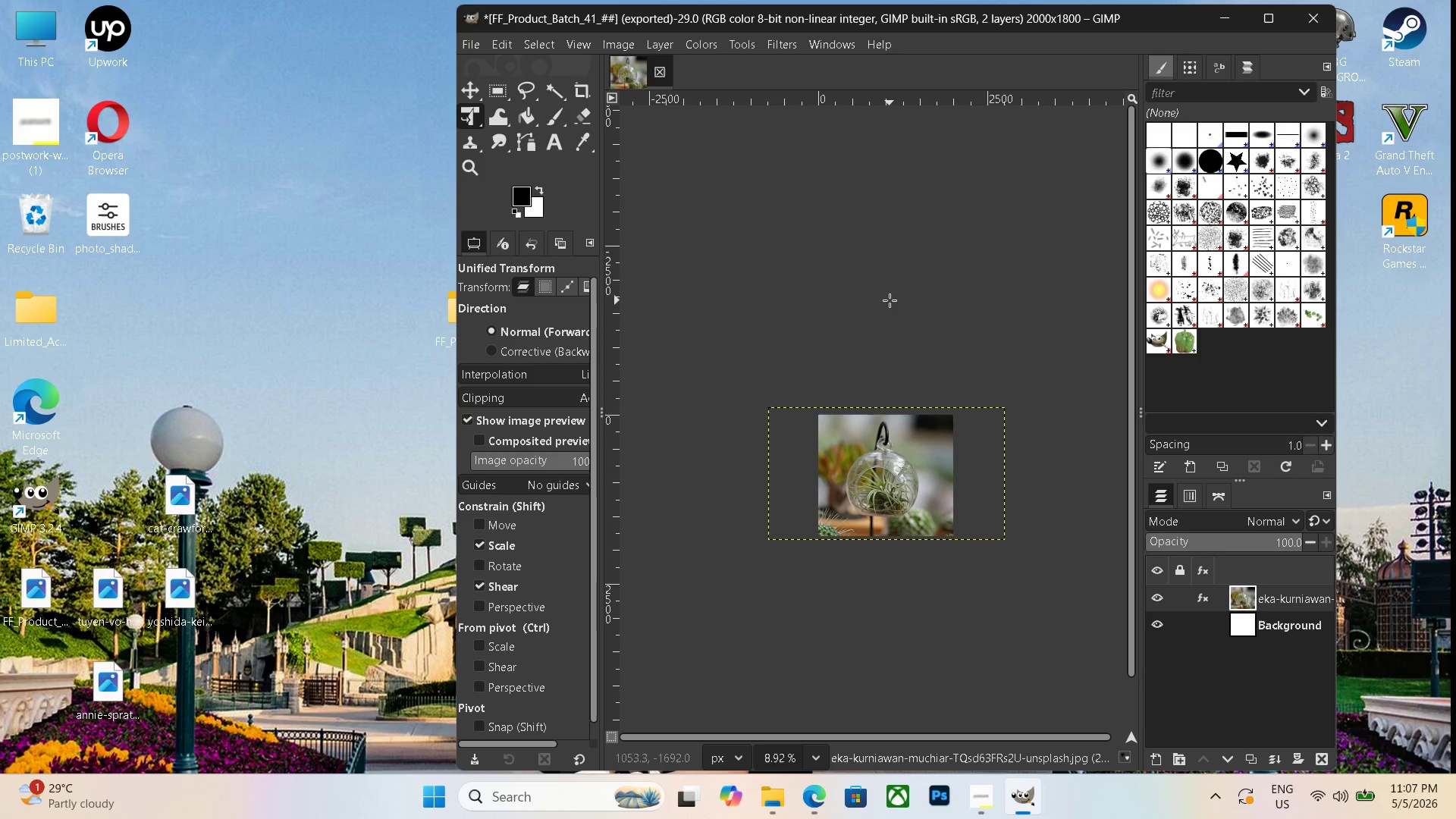 
key(Control+N)
 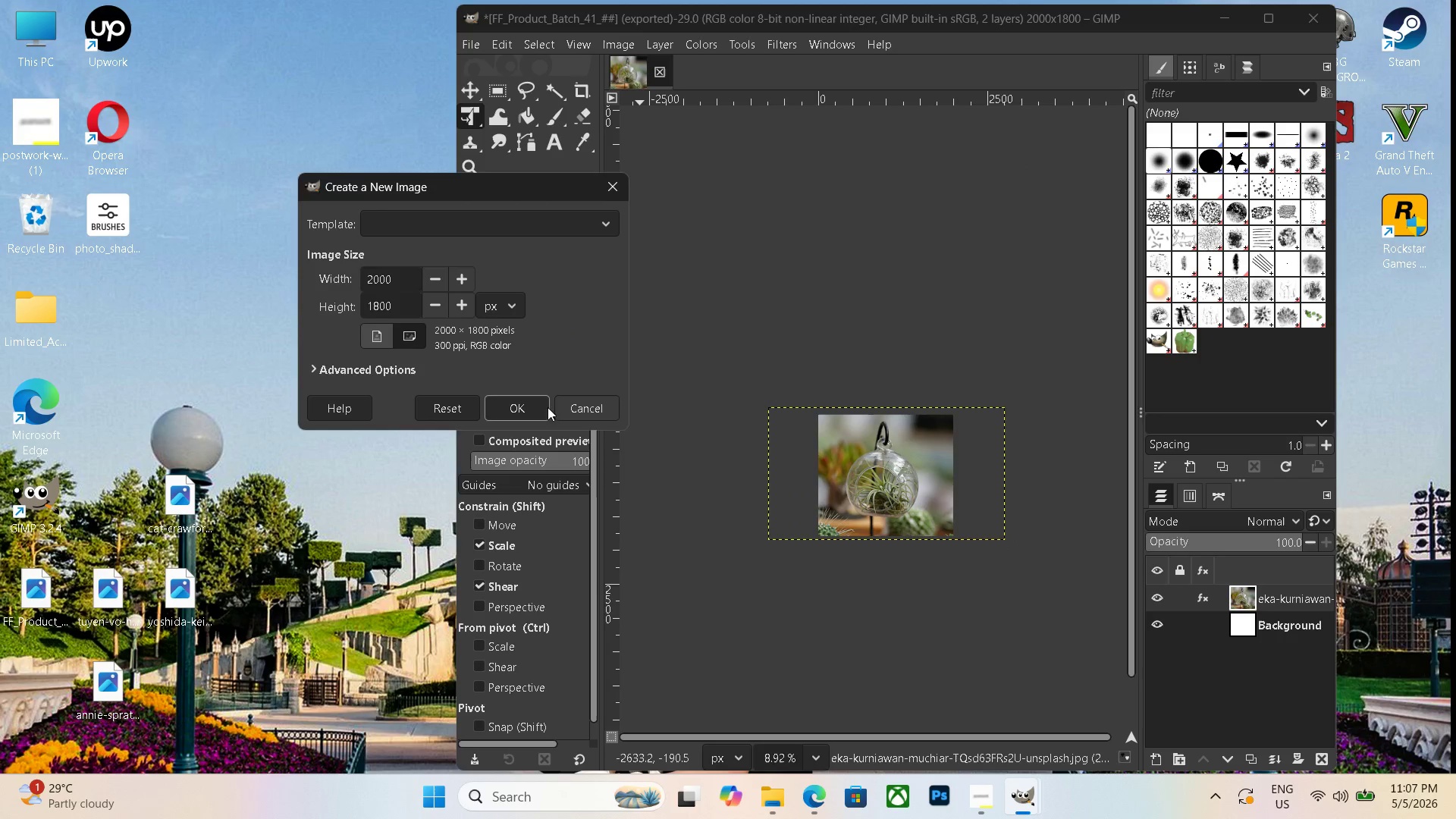 
left_click([530, 410])
 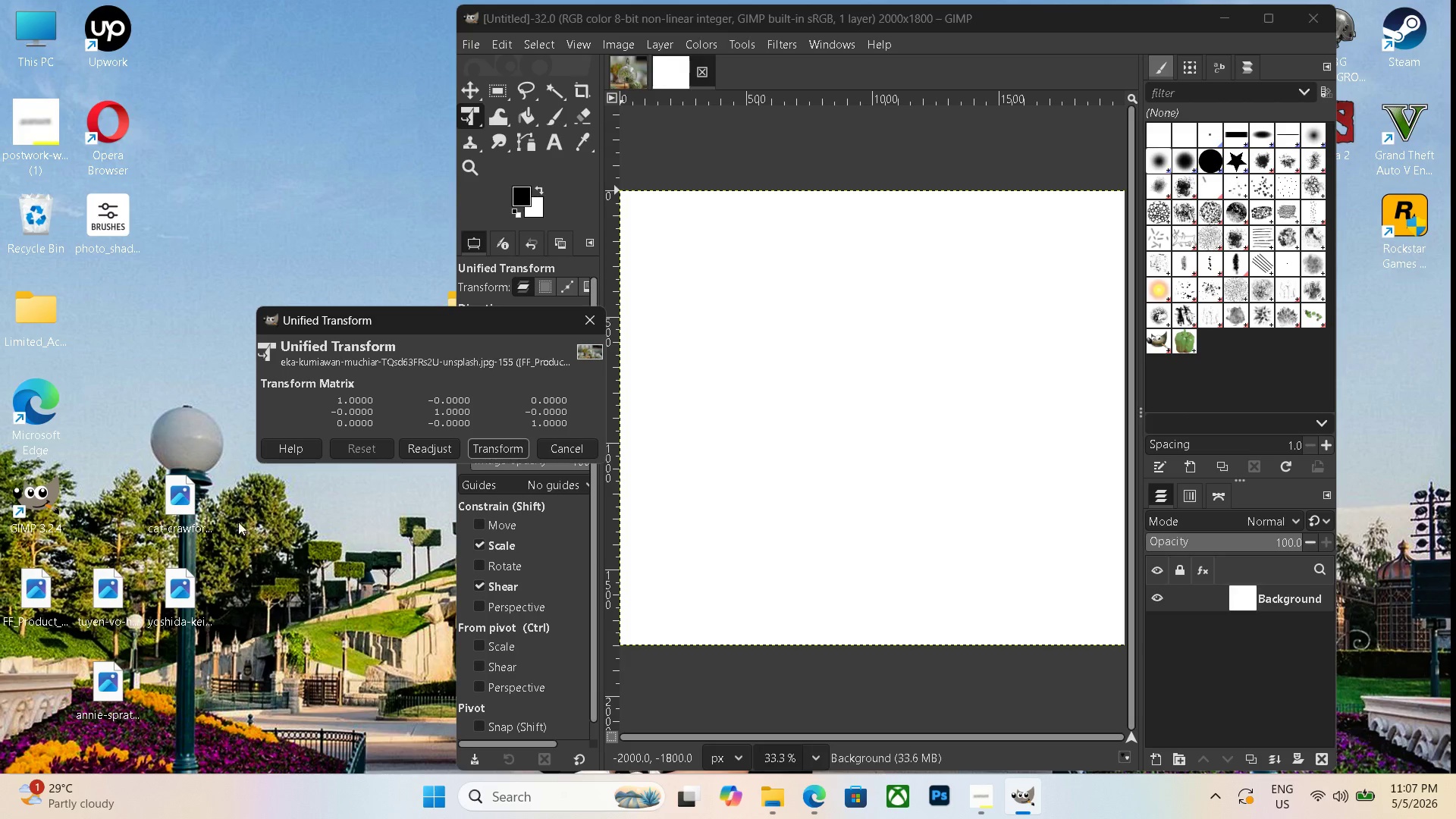 
left_click_drag(start_coordinate=[198, 505], to_coordinate=[839, 508])
 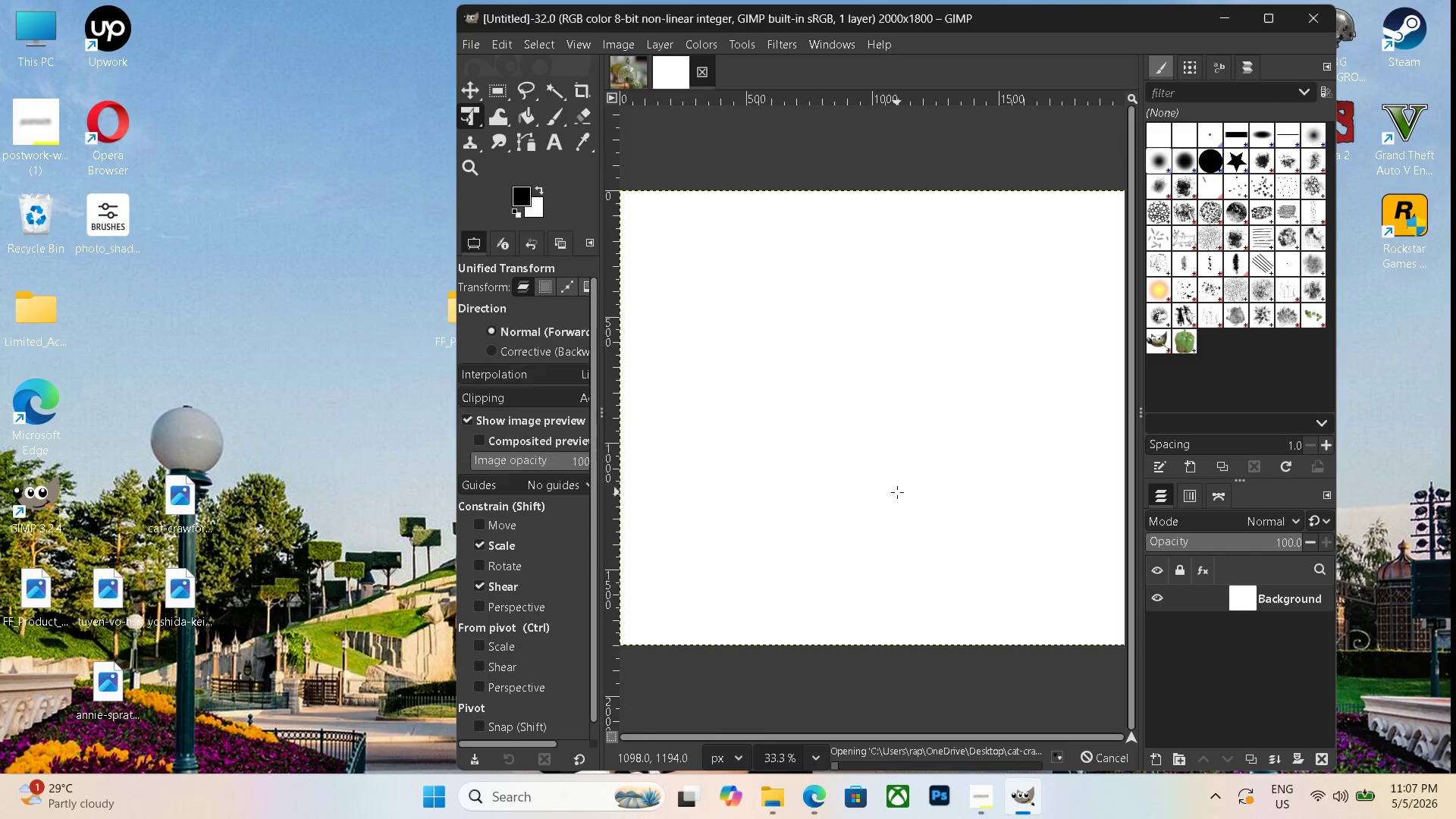 
hold_key(key=ControlLeft, duration=0.62)
scroll: coordinate [898, 491], scroll_direction: down, amount: 11.0
 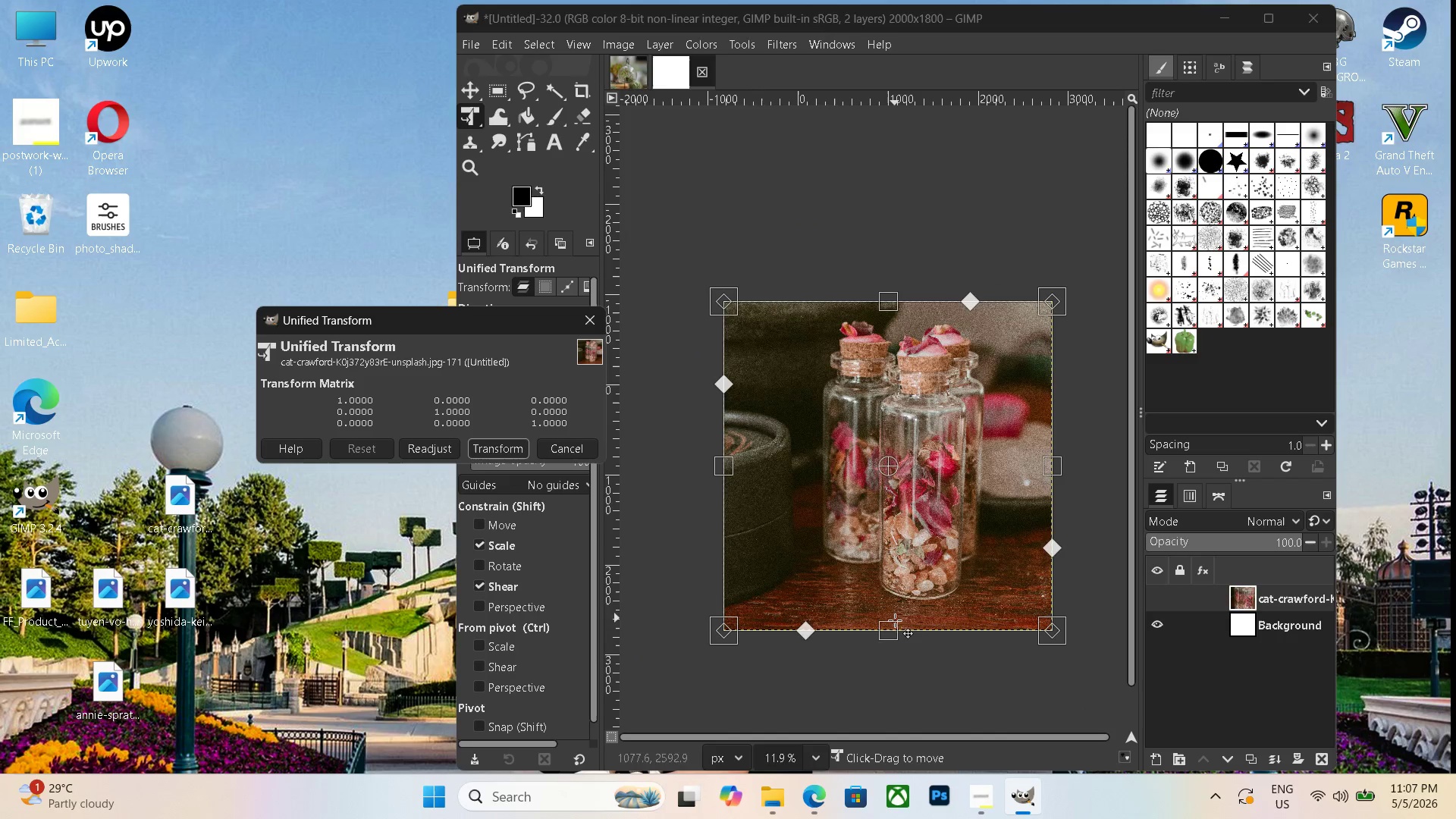 
left_click_drag(start_coordinate=[893, 631], to_coordinate=[910, 512])
 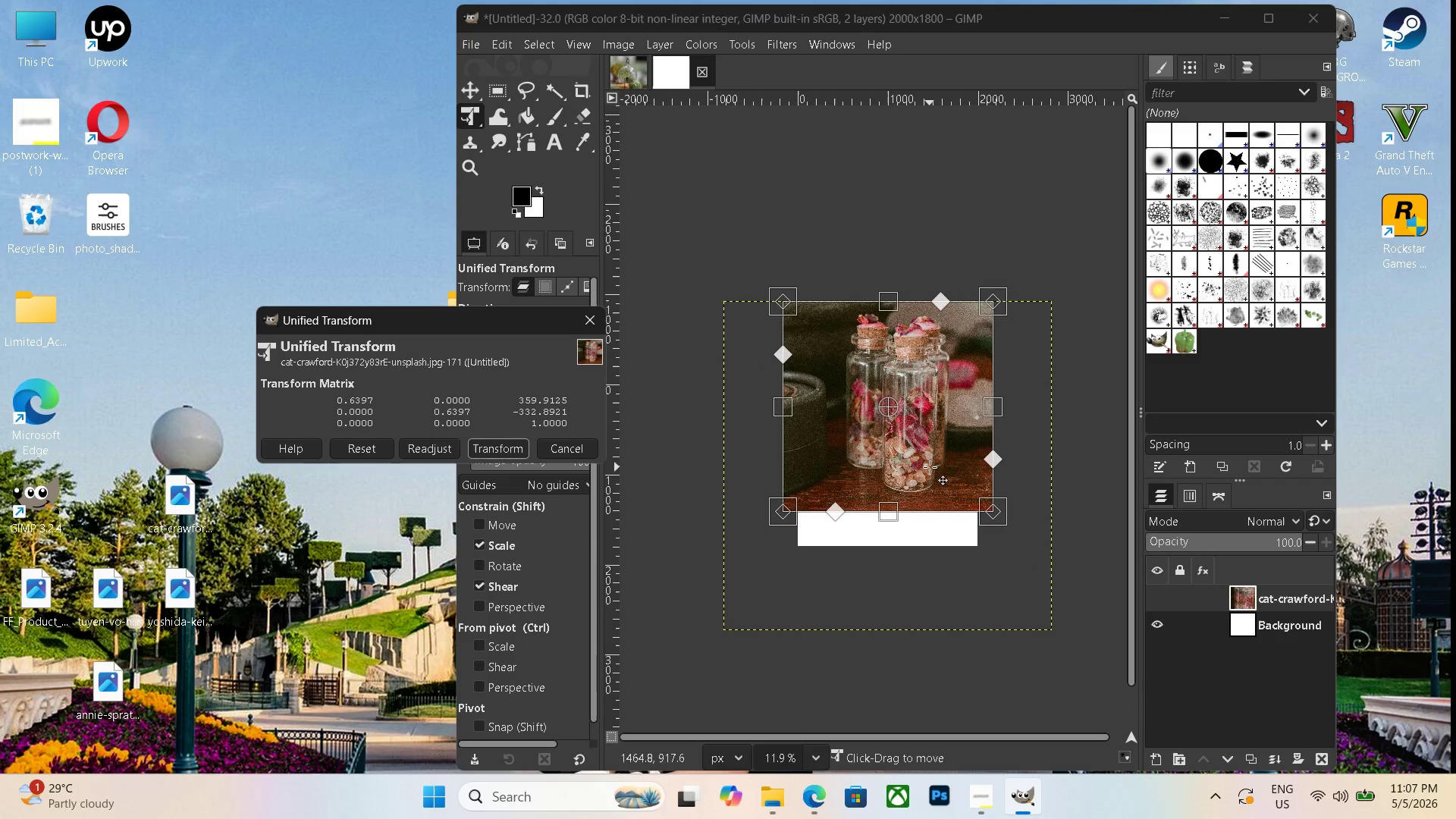 
left_click_drag(start_coordinate=[930, 467], to_coordinate=[923, 513])
 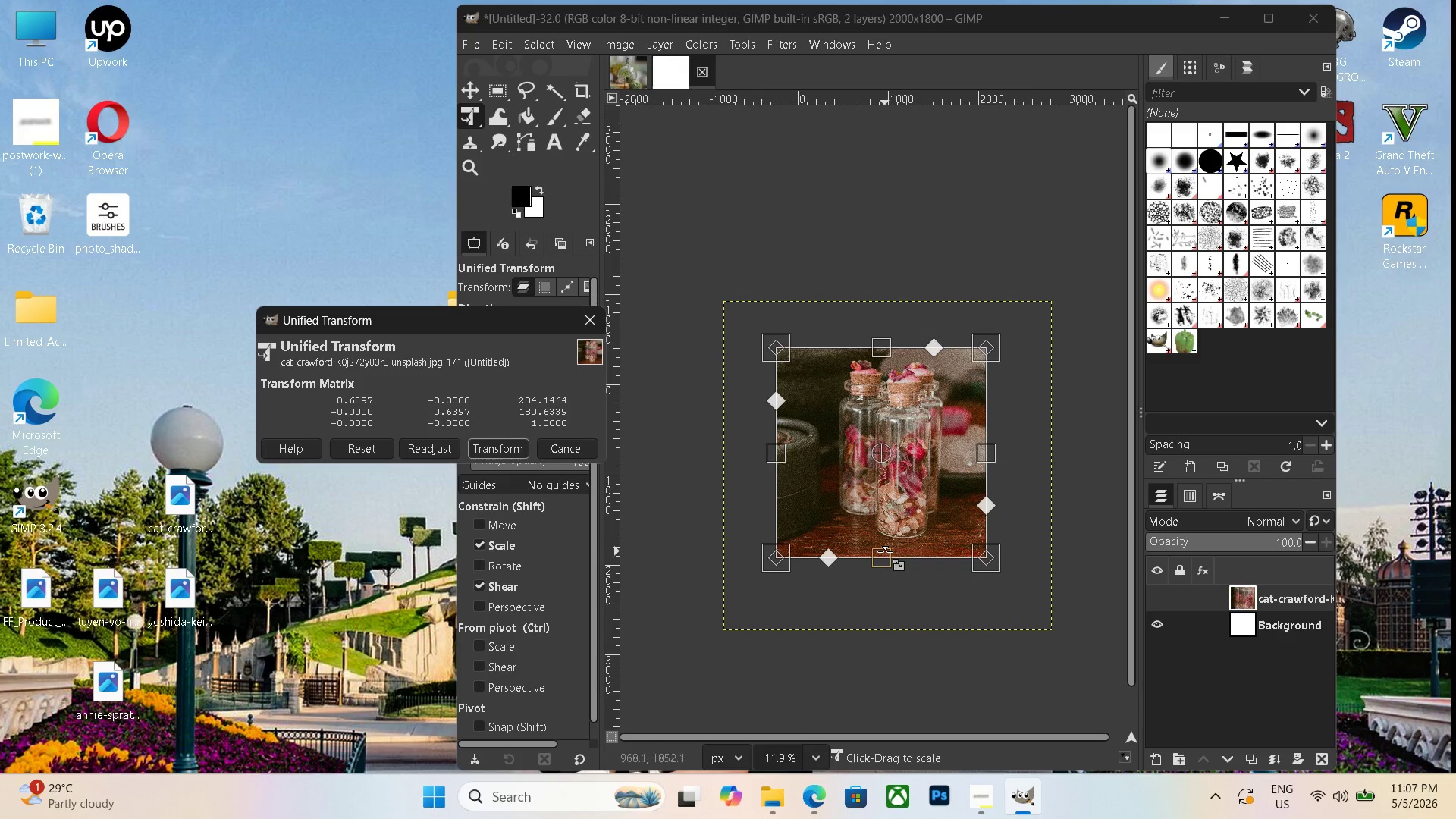 
left_click_drag(start_coordinate=[885, 551], to_coordinate=[895, 532])
 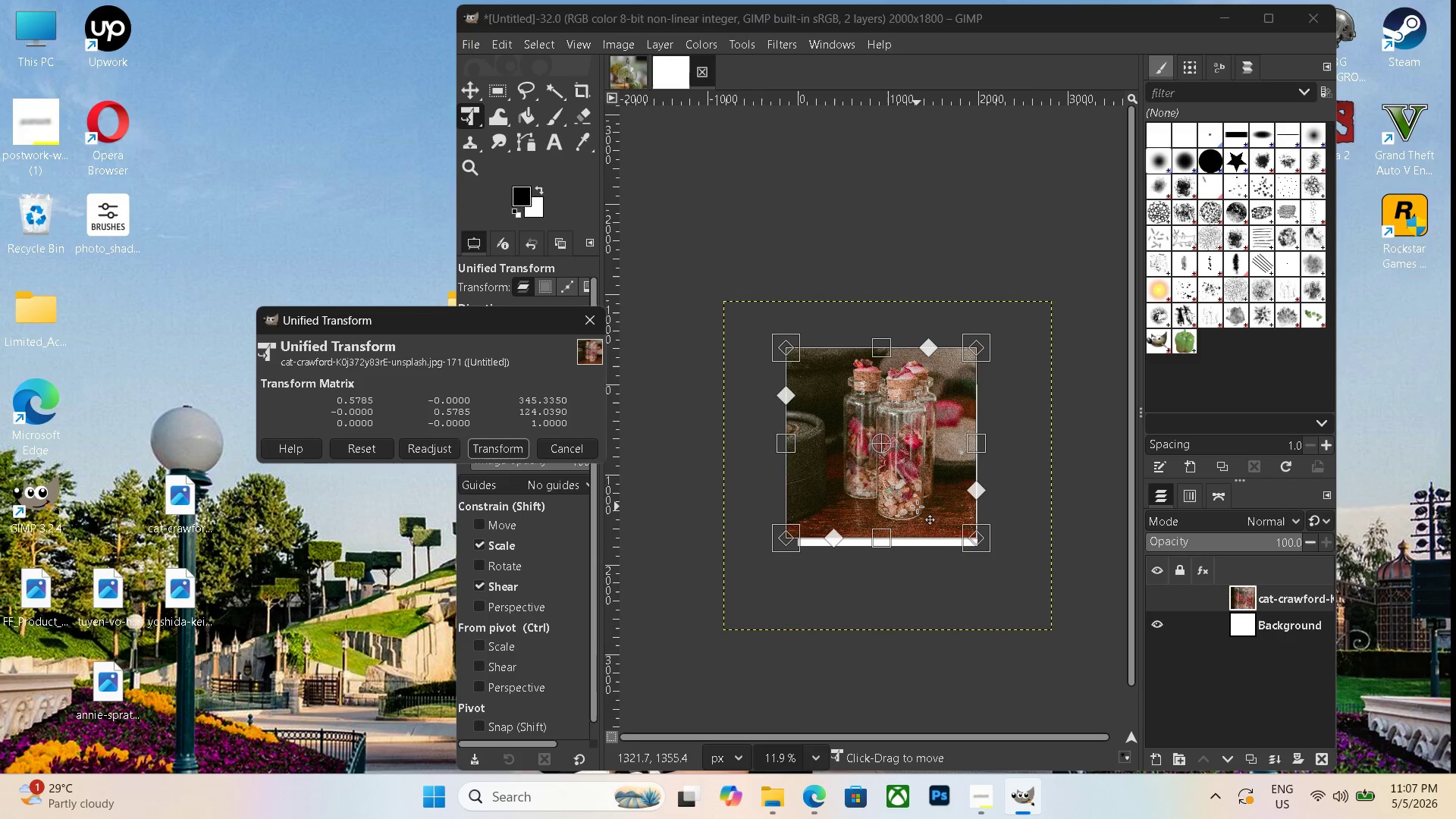 
left_click_drag(start_coordinate=[917, 507], to_coordinate=[921, 526])
 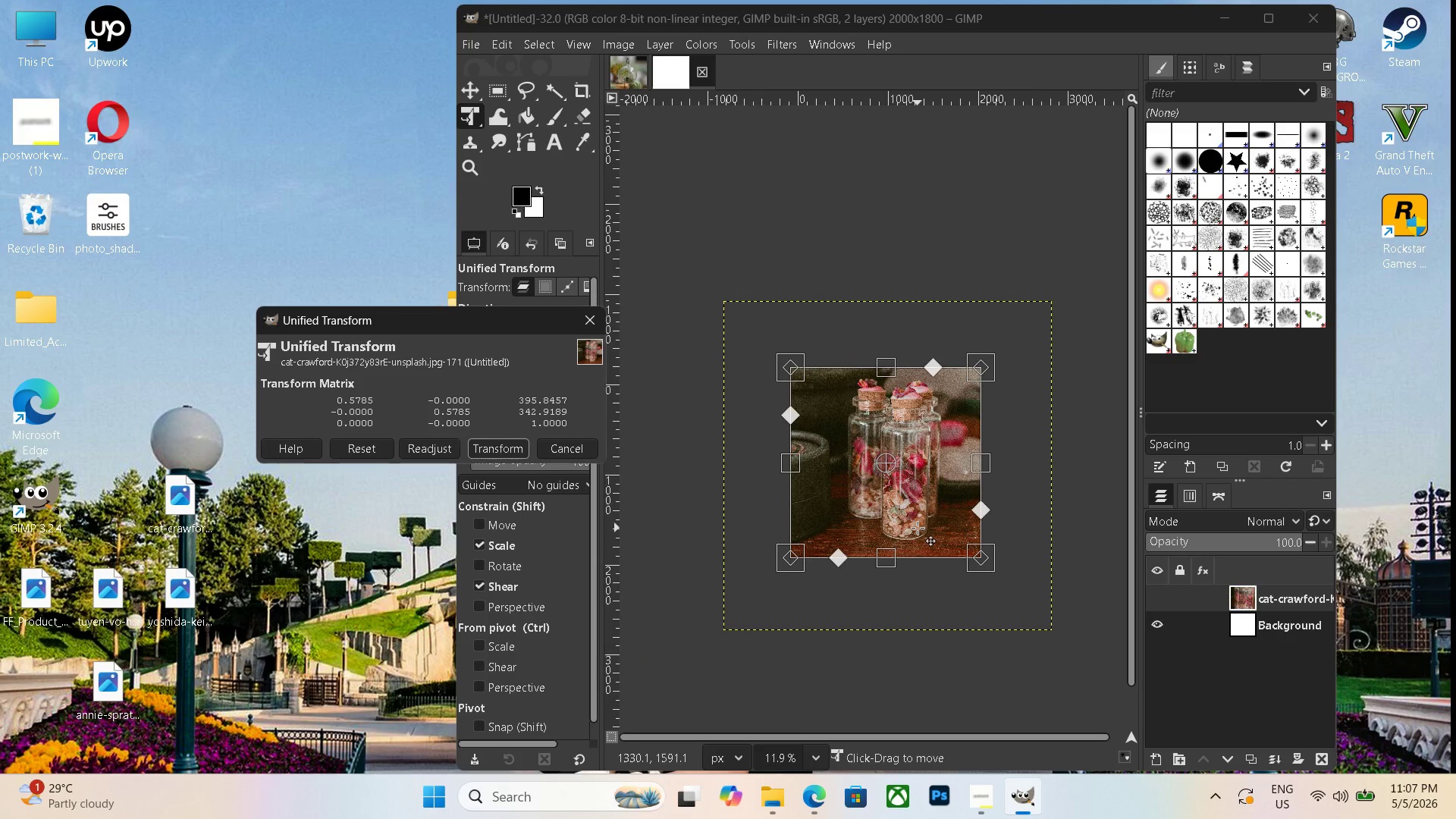 
key(Enter)
 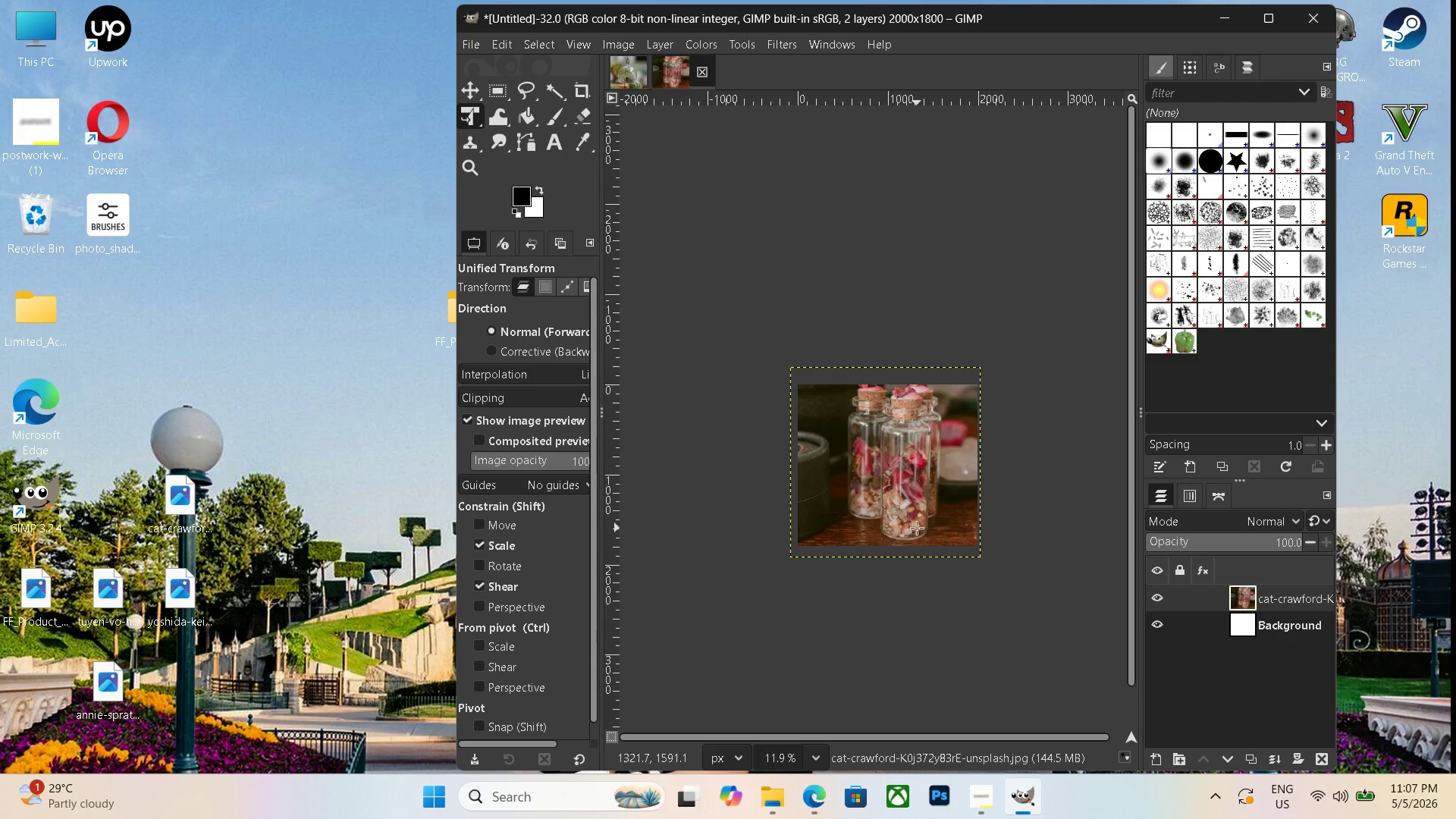 
key(Control+Shift+ShiftLeft)
 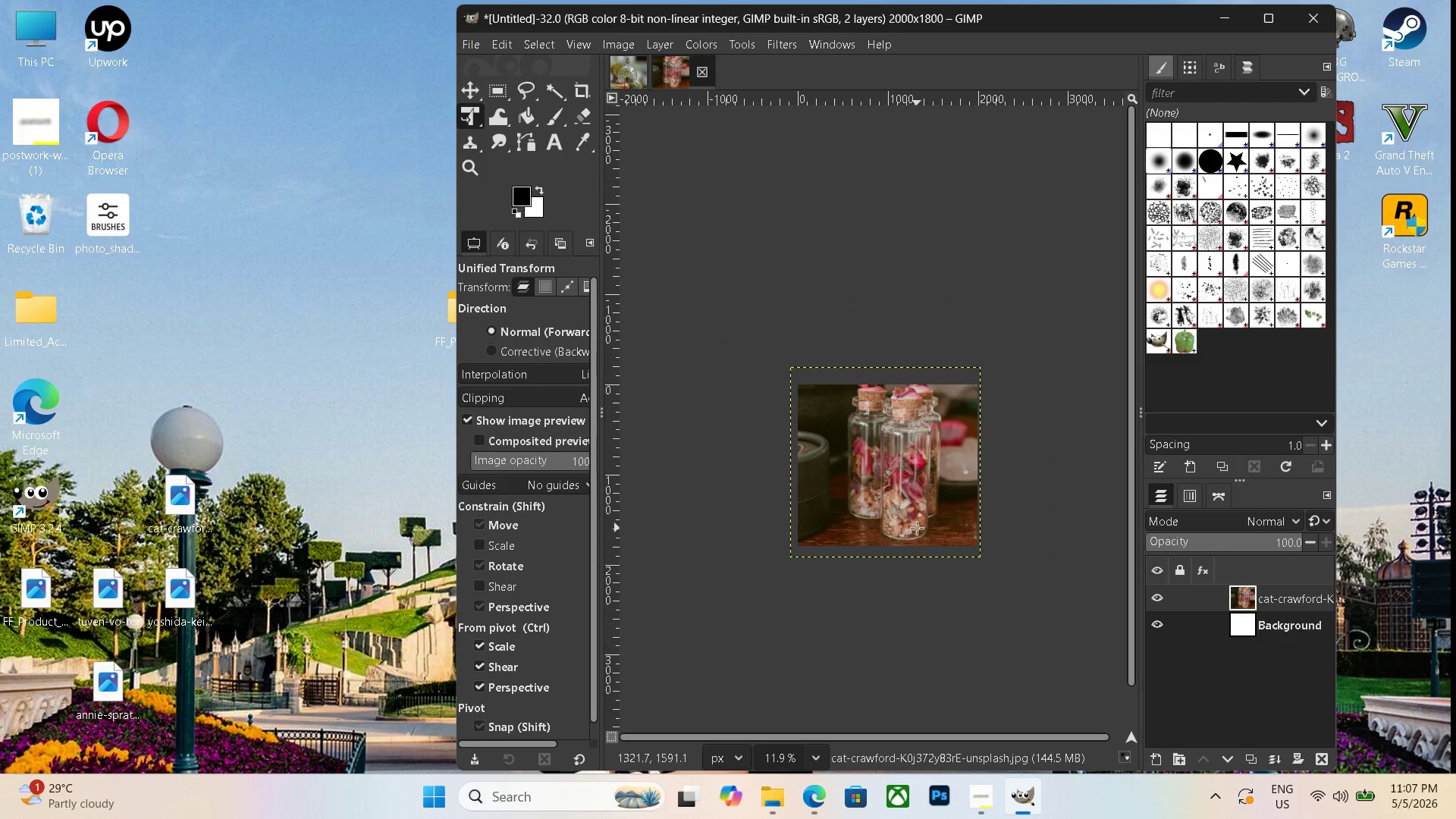 
key(Control+Shift+F)
 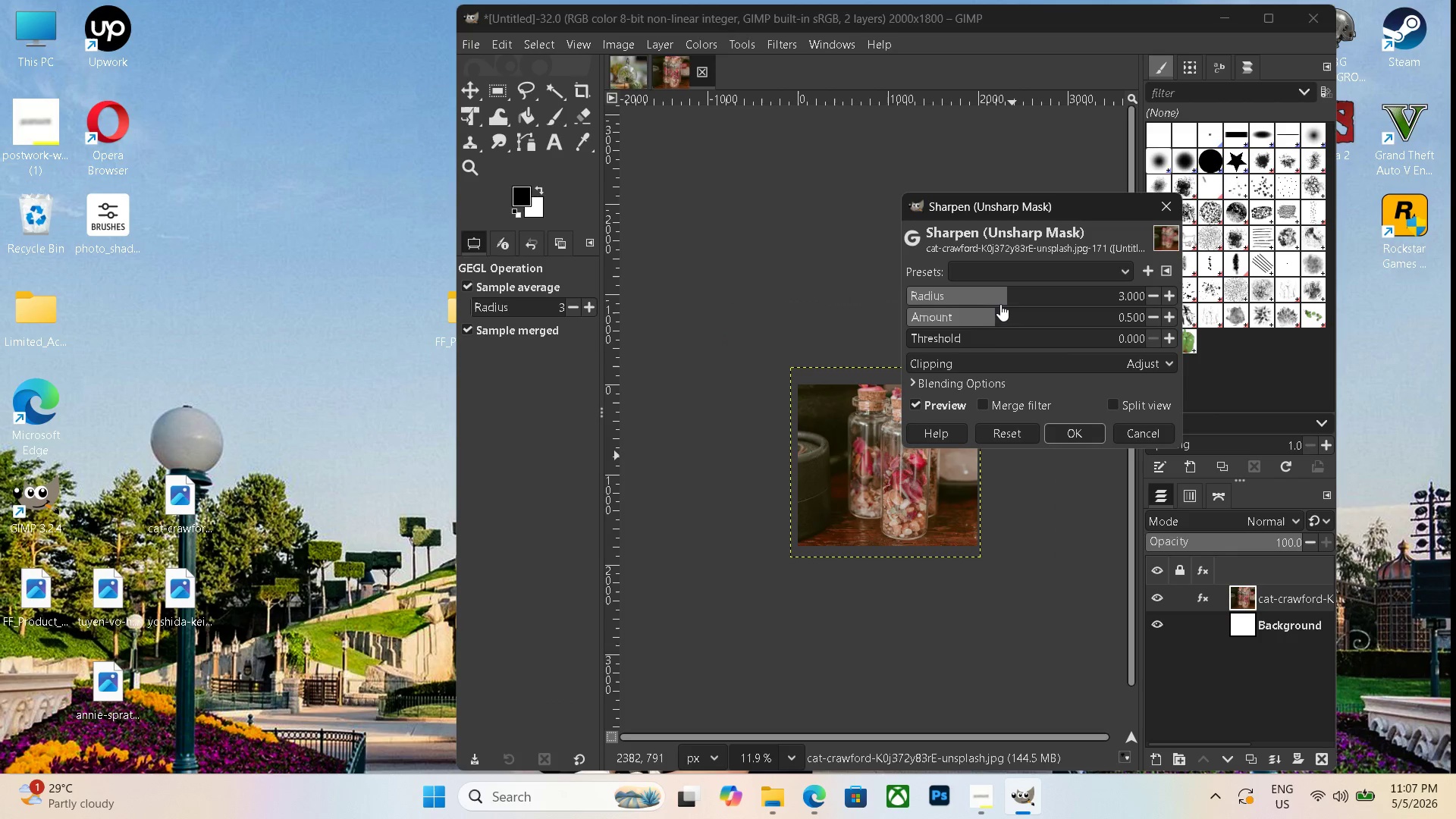 
left_click_drag(start_coordinate=[1005, 297], to_coordinate=[1031, 299])
 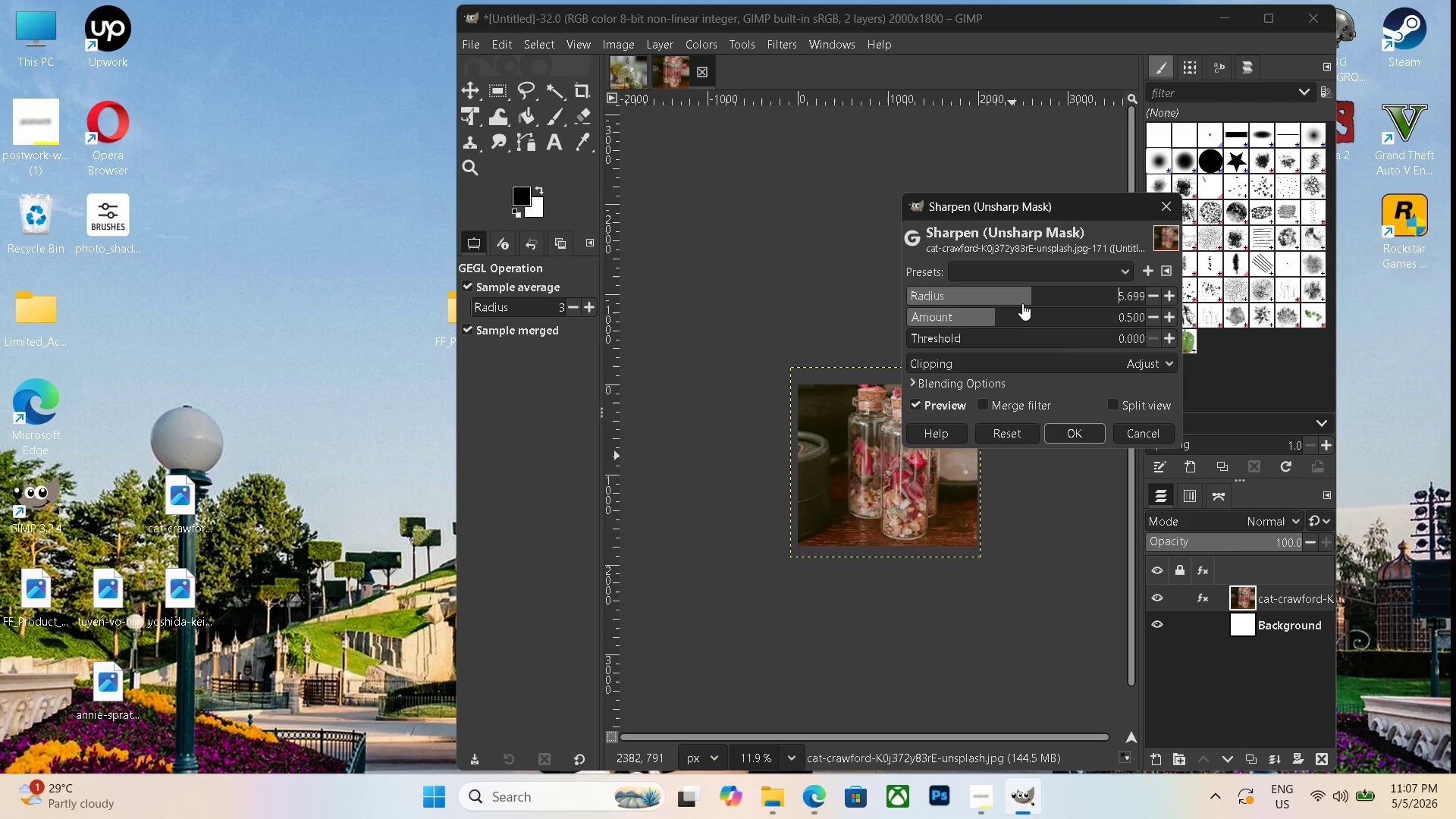 
left_click_drag(start_coordinate=[1027, 302], to_coordinate=[1039, 303])
 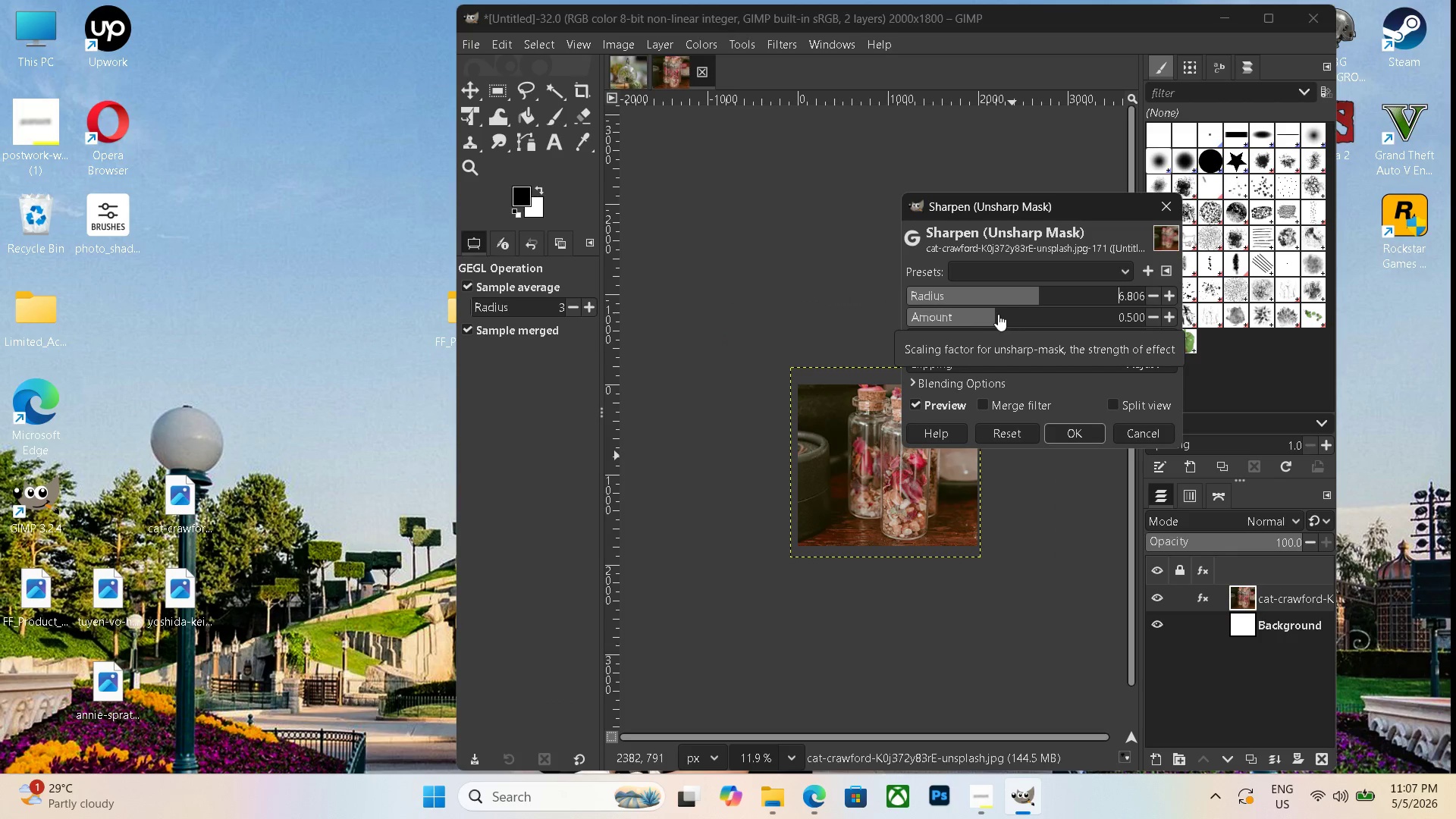 
left_click_drag(start_coordinate=[992, 314], to_coordinate=[1008, 315])
 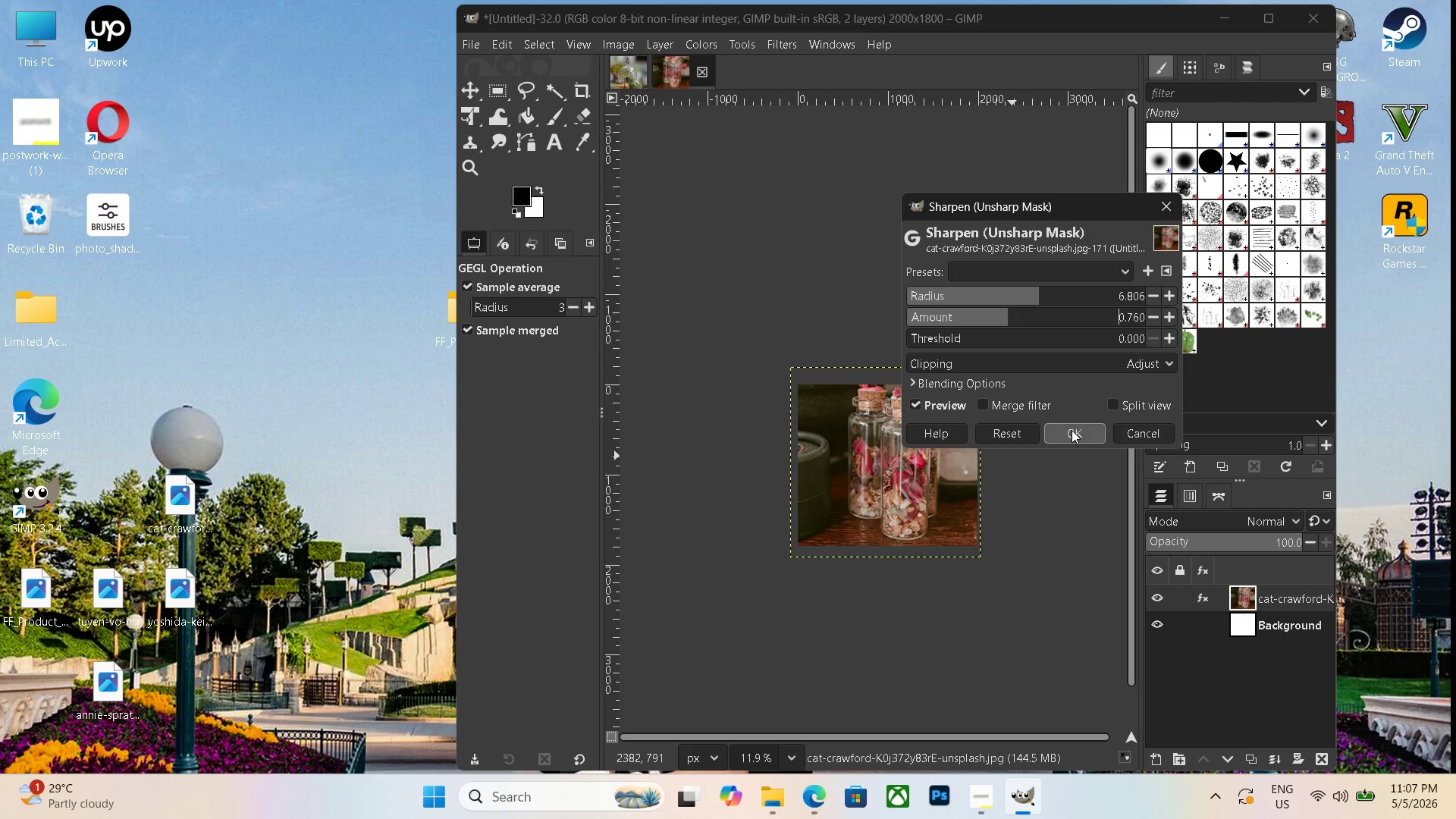 
left_click([1072, 431])
 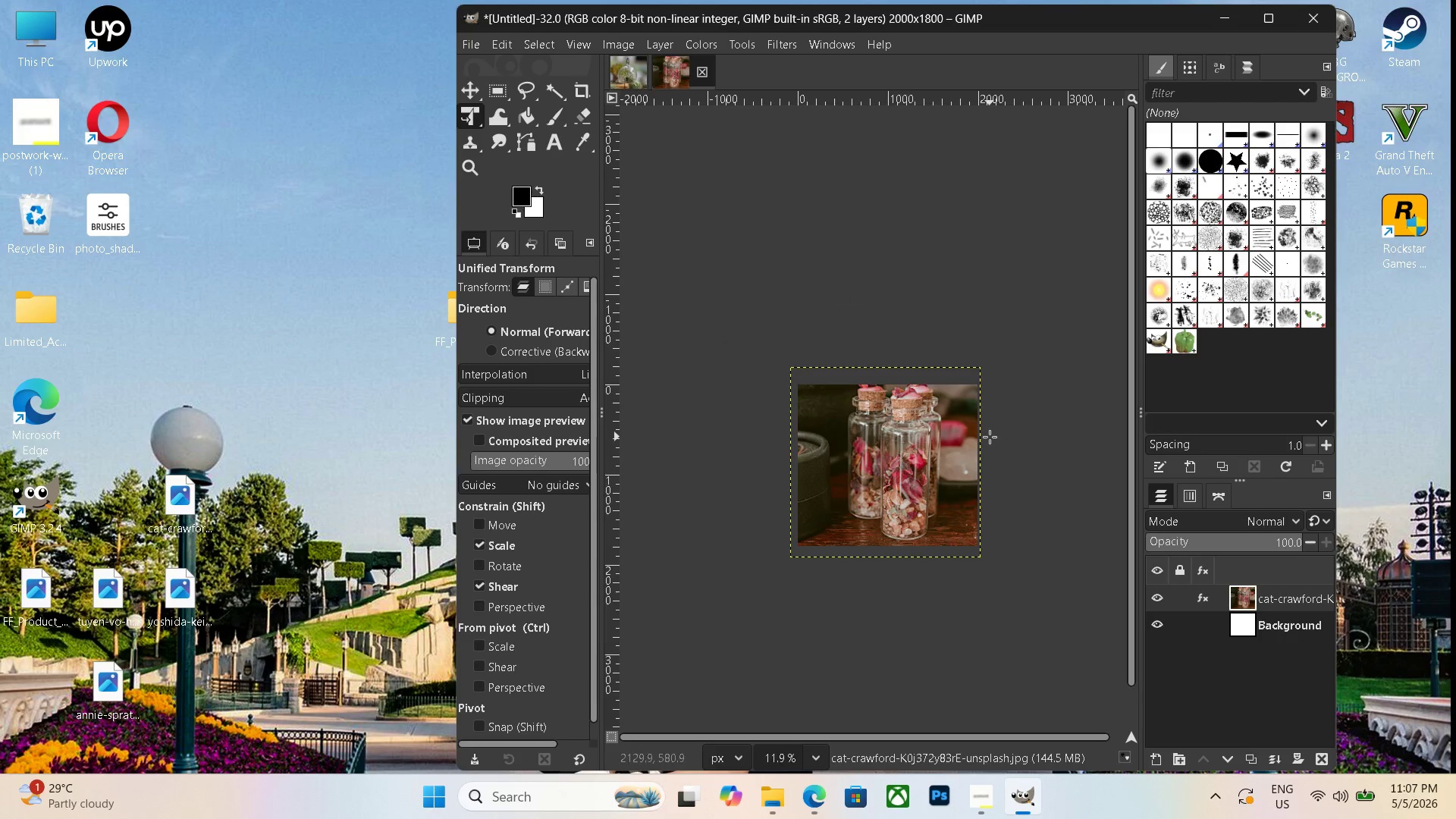 
key(Control+Shift+E)
 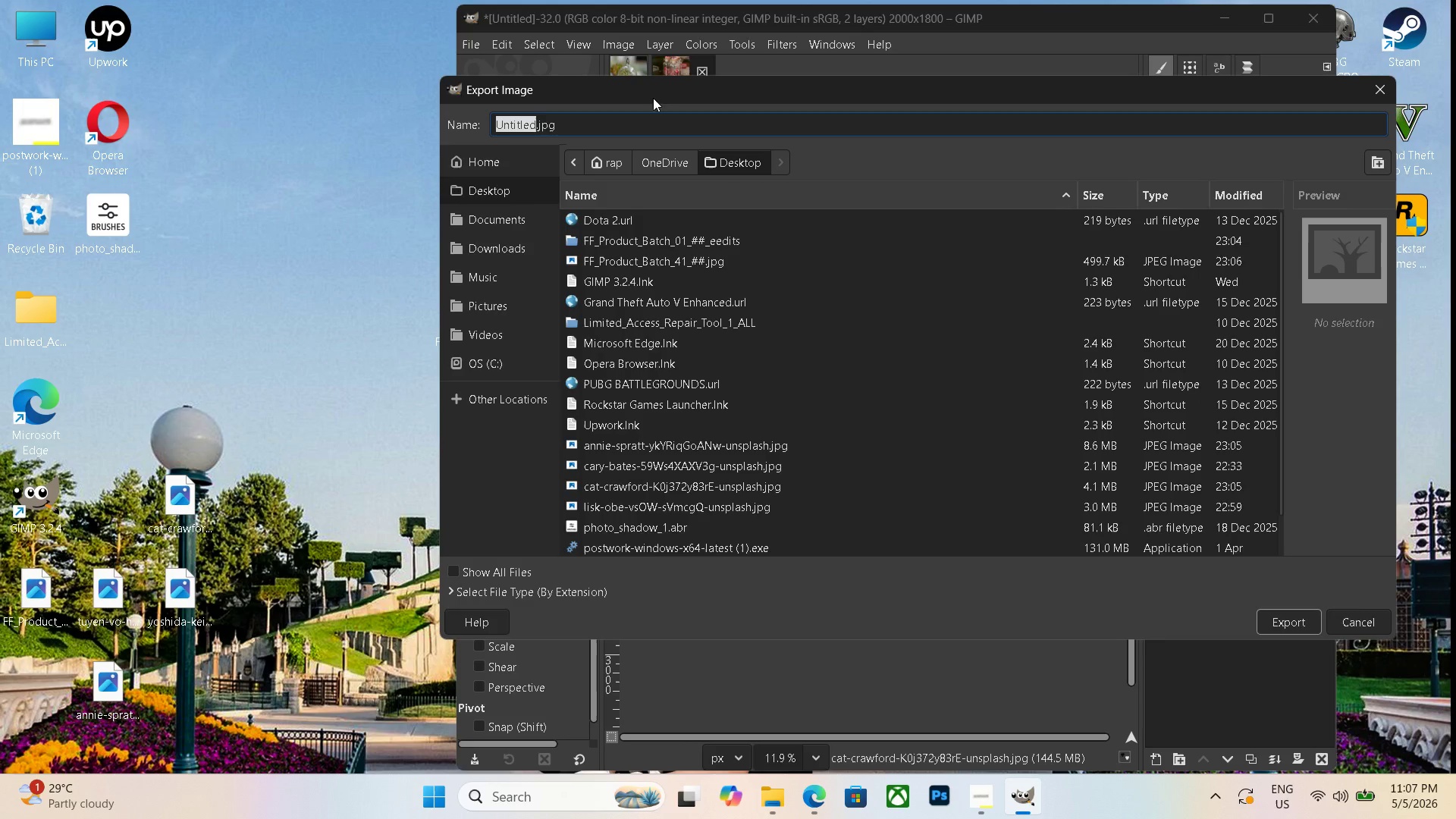 
double_click([633, 115])
 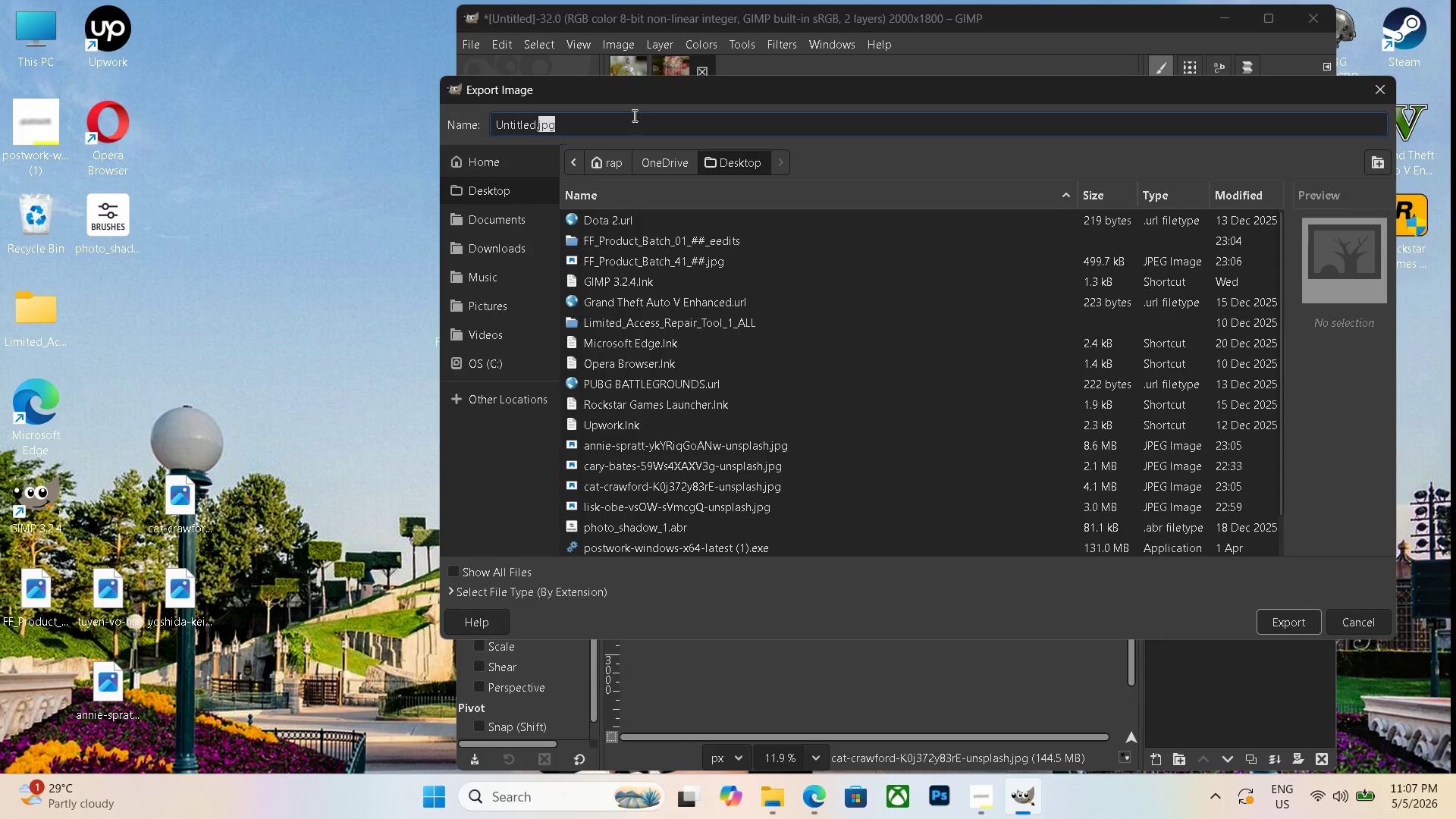 
triple_click([633, 115])
 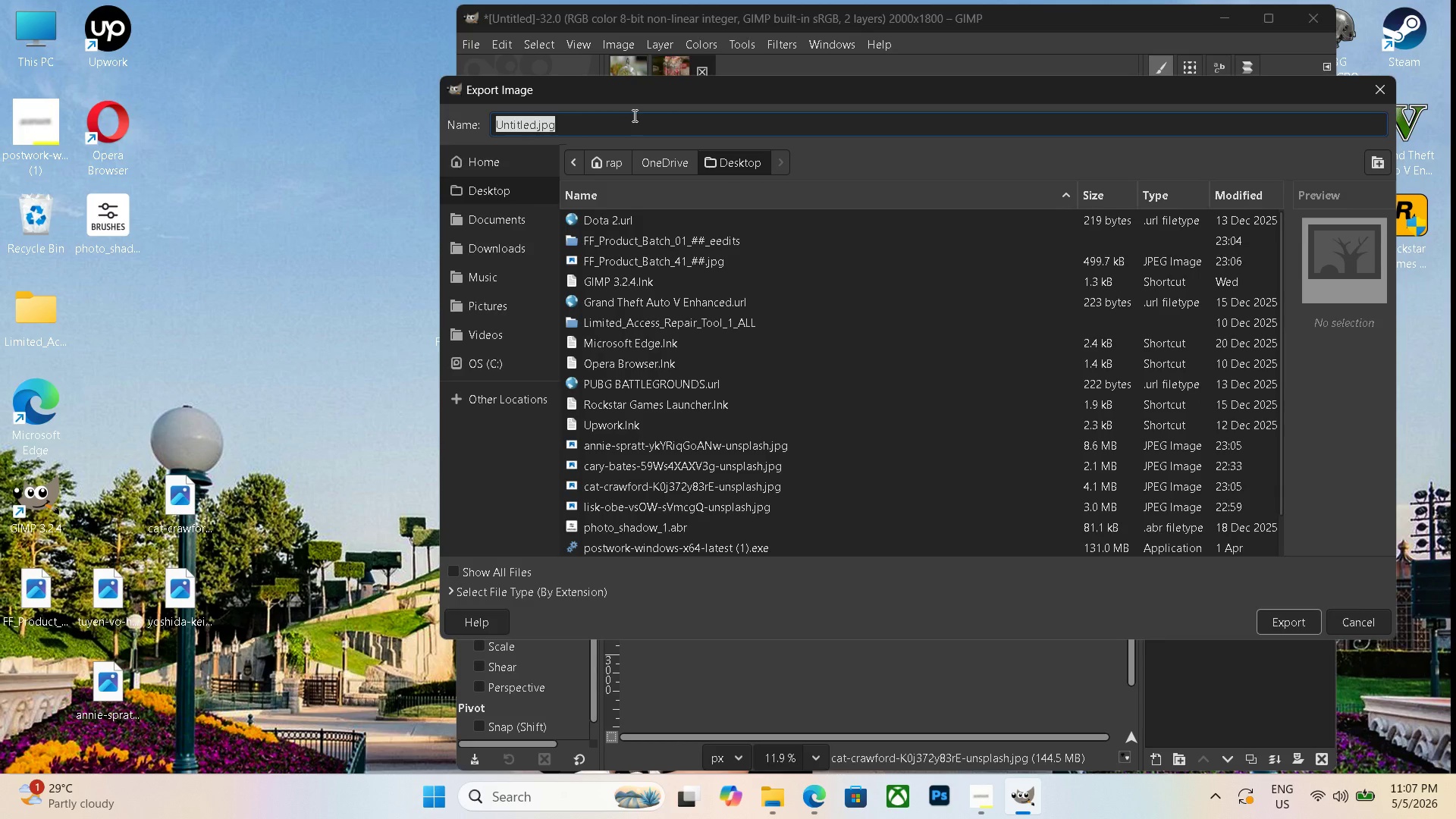 
key(Control+V)
 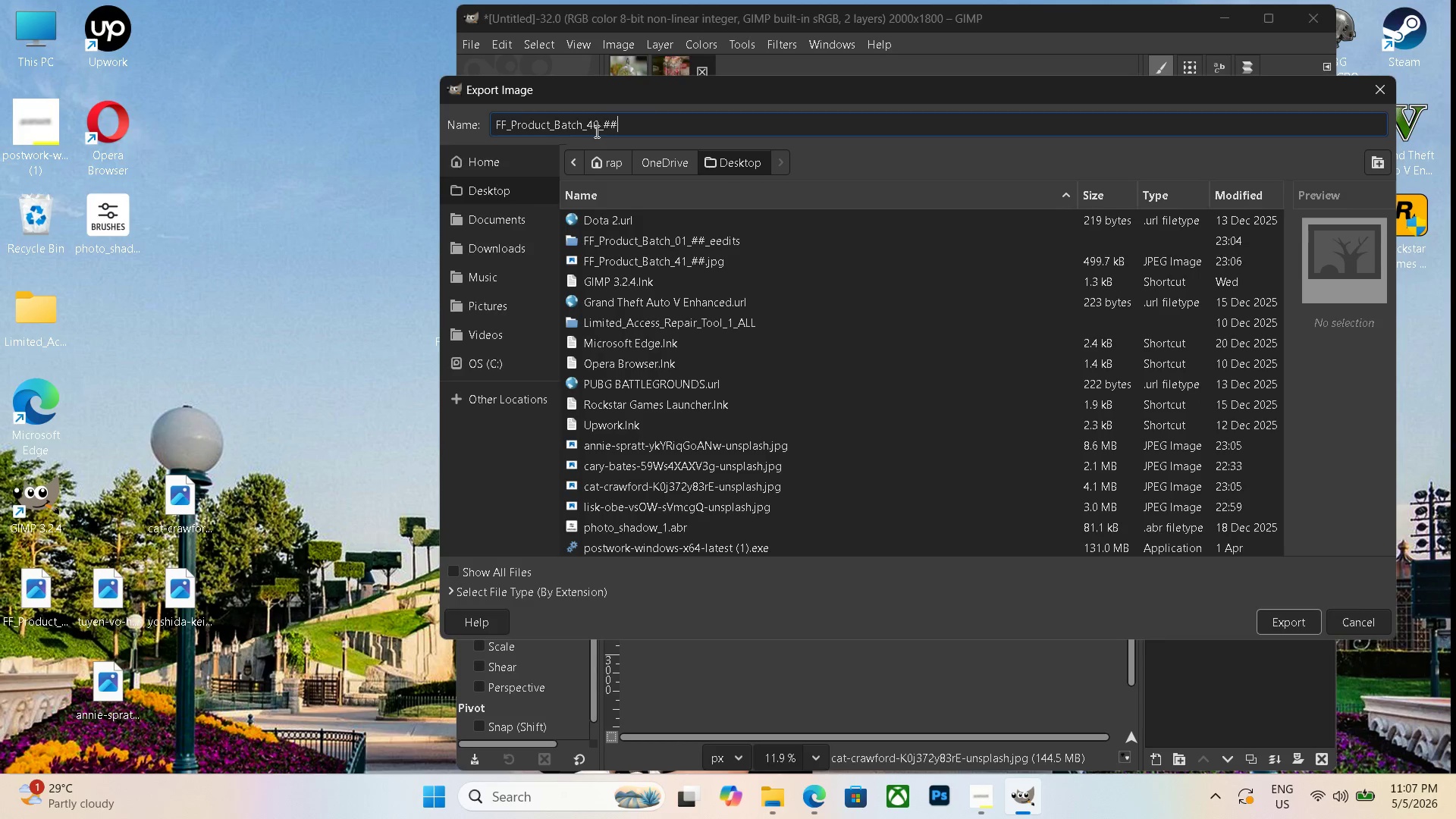 
left_click([600, 127])
 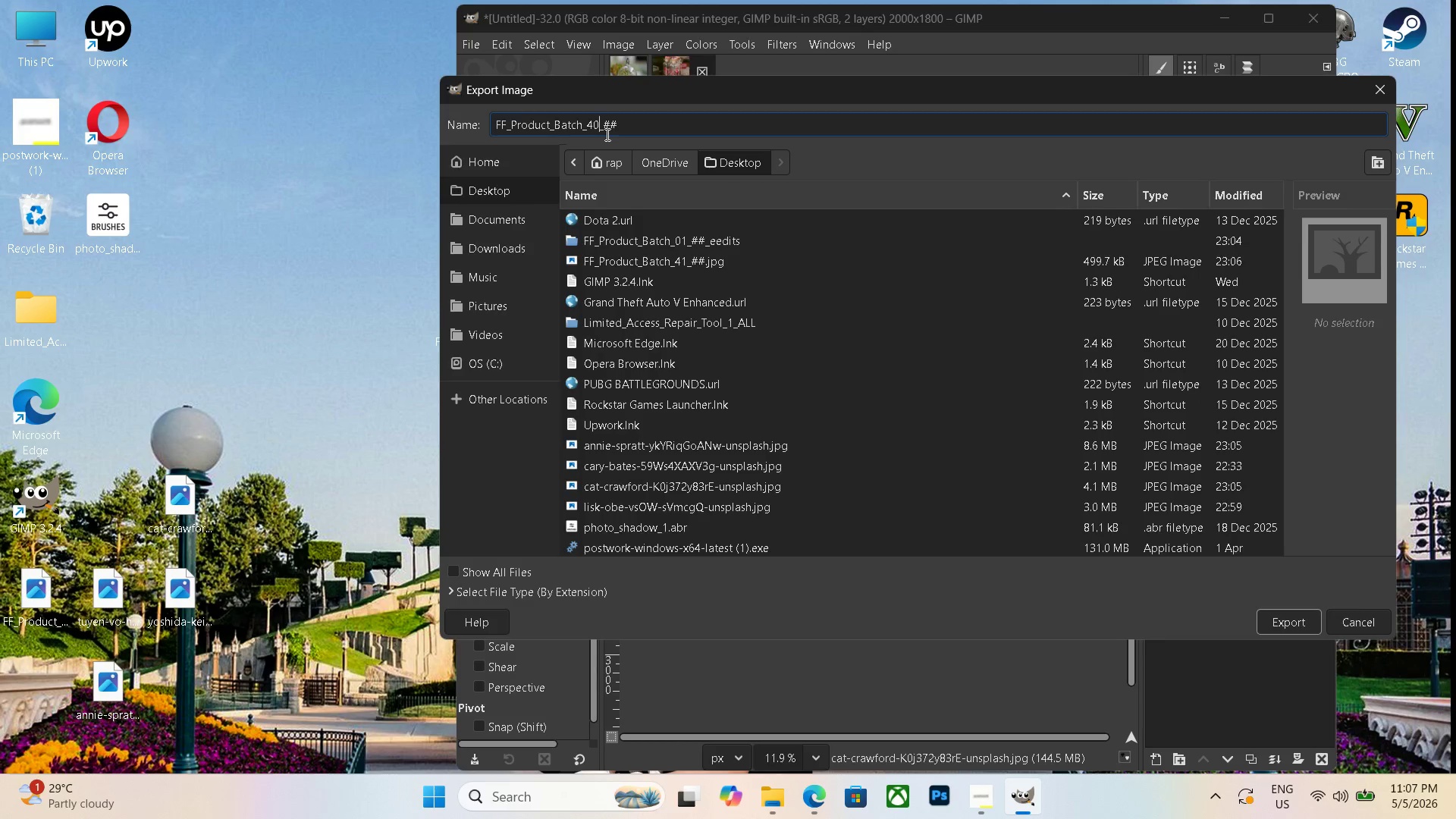 
key(Backspace)
 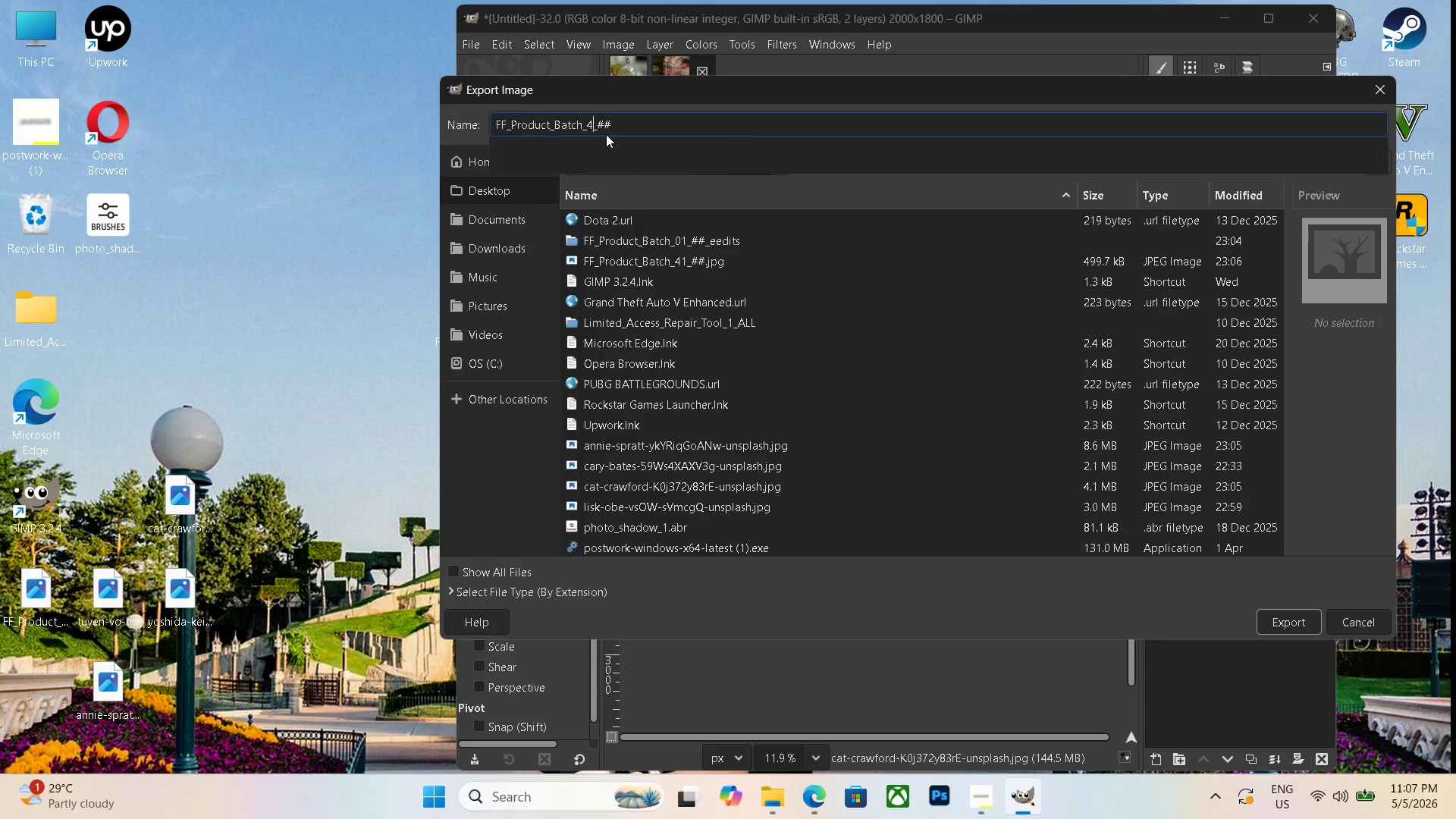 
key(Numpad2)
 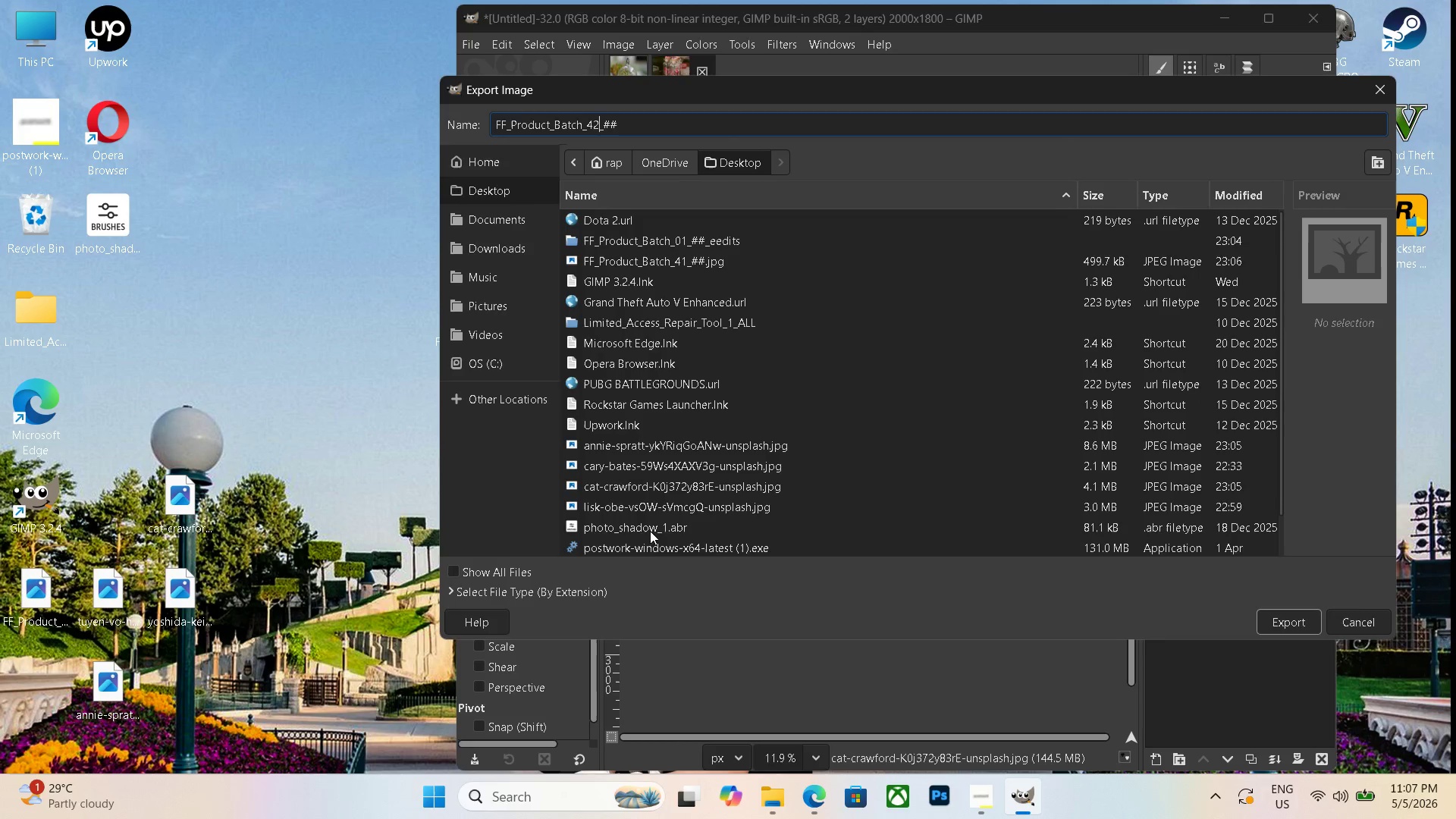 
left_click([561, 590])
 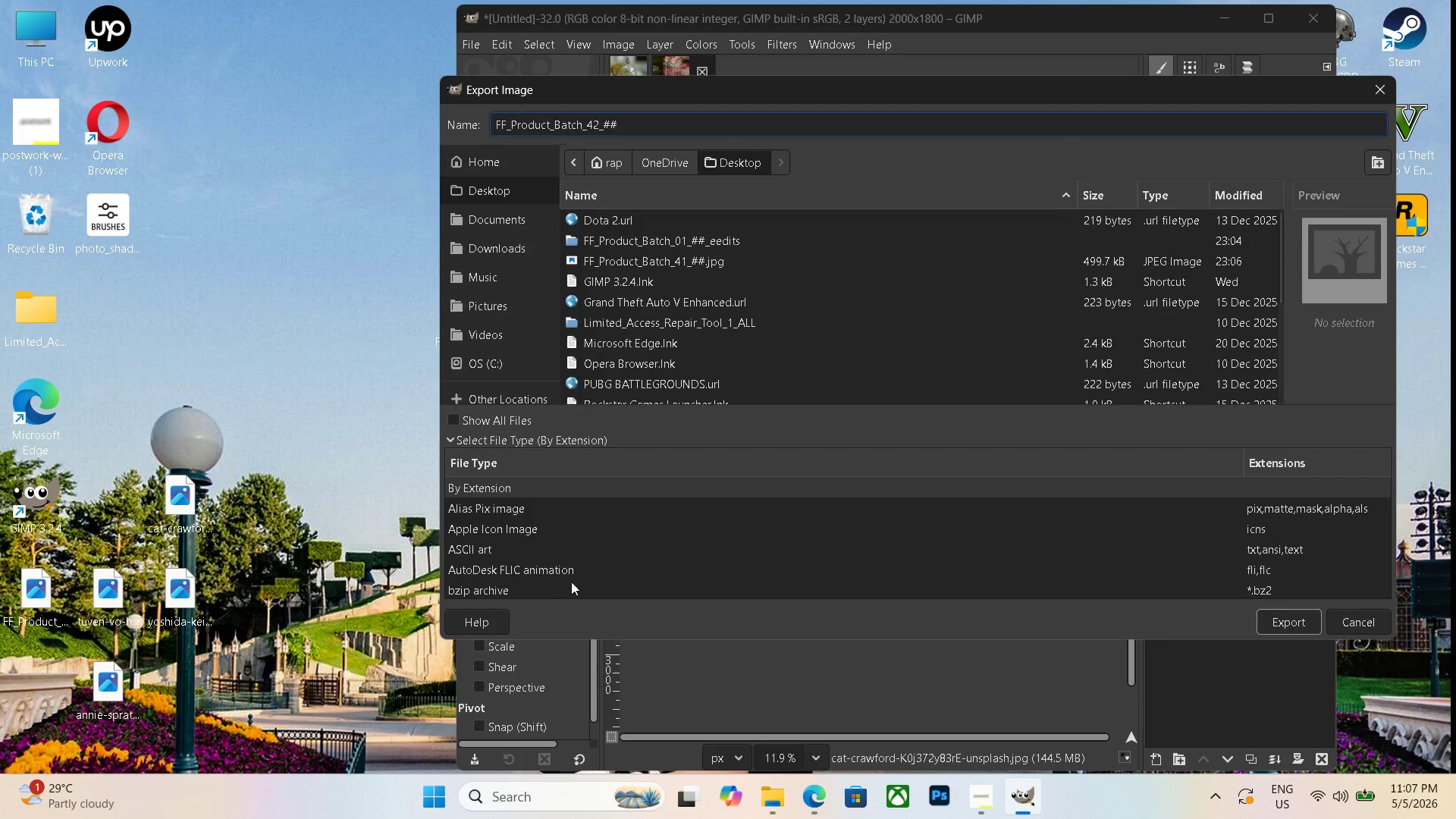 
scroll: coordinate [604, 553], scroll_direction: down, amount: 21.0
 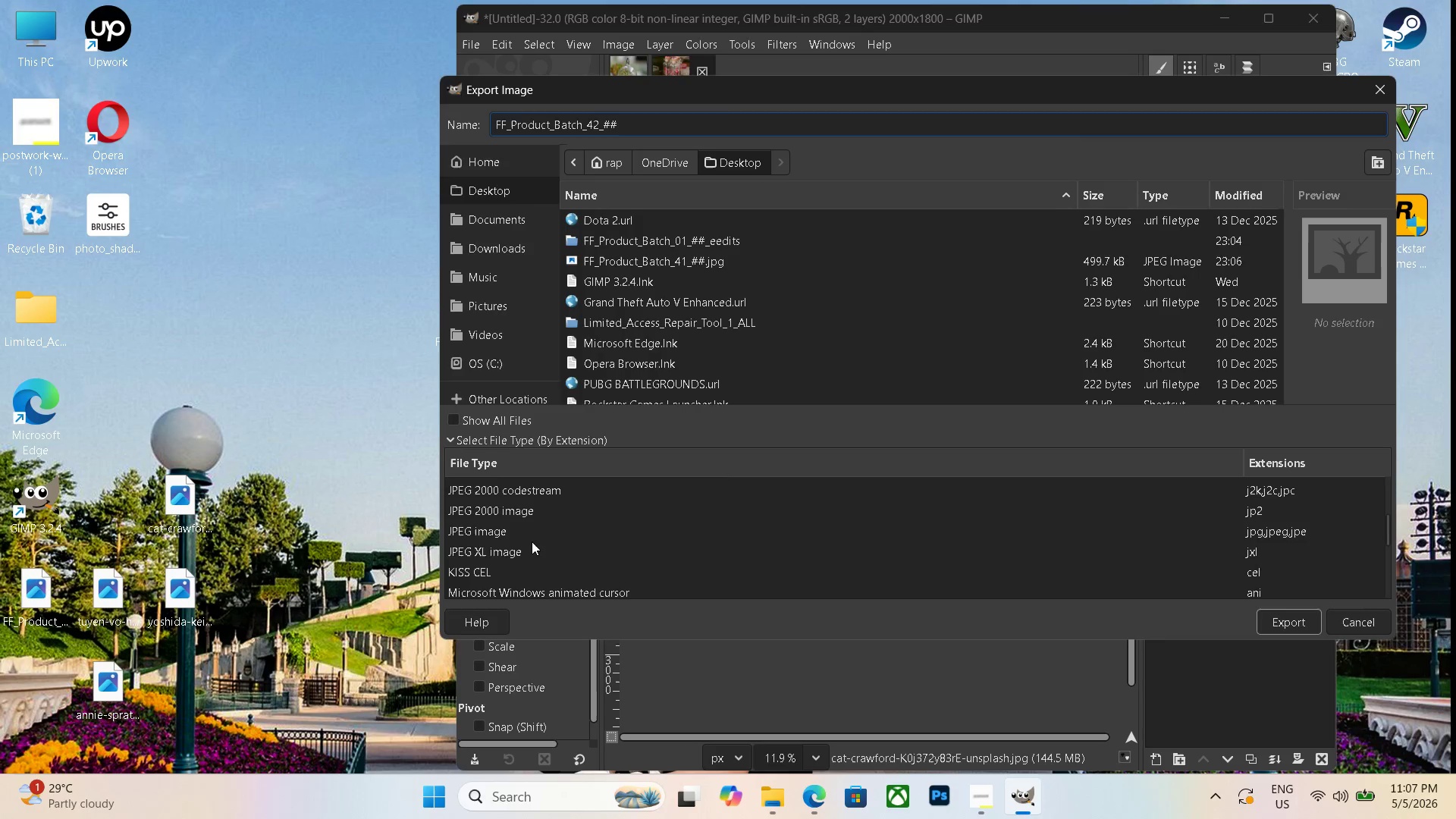 
left_click([523, 534])
 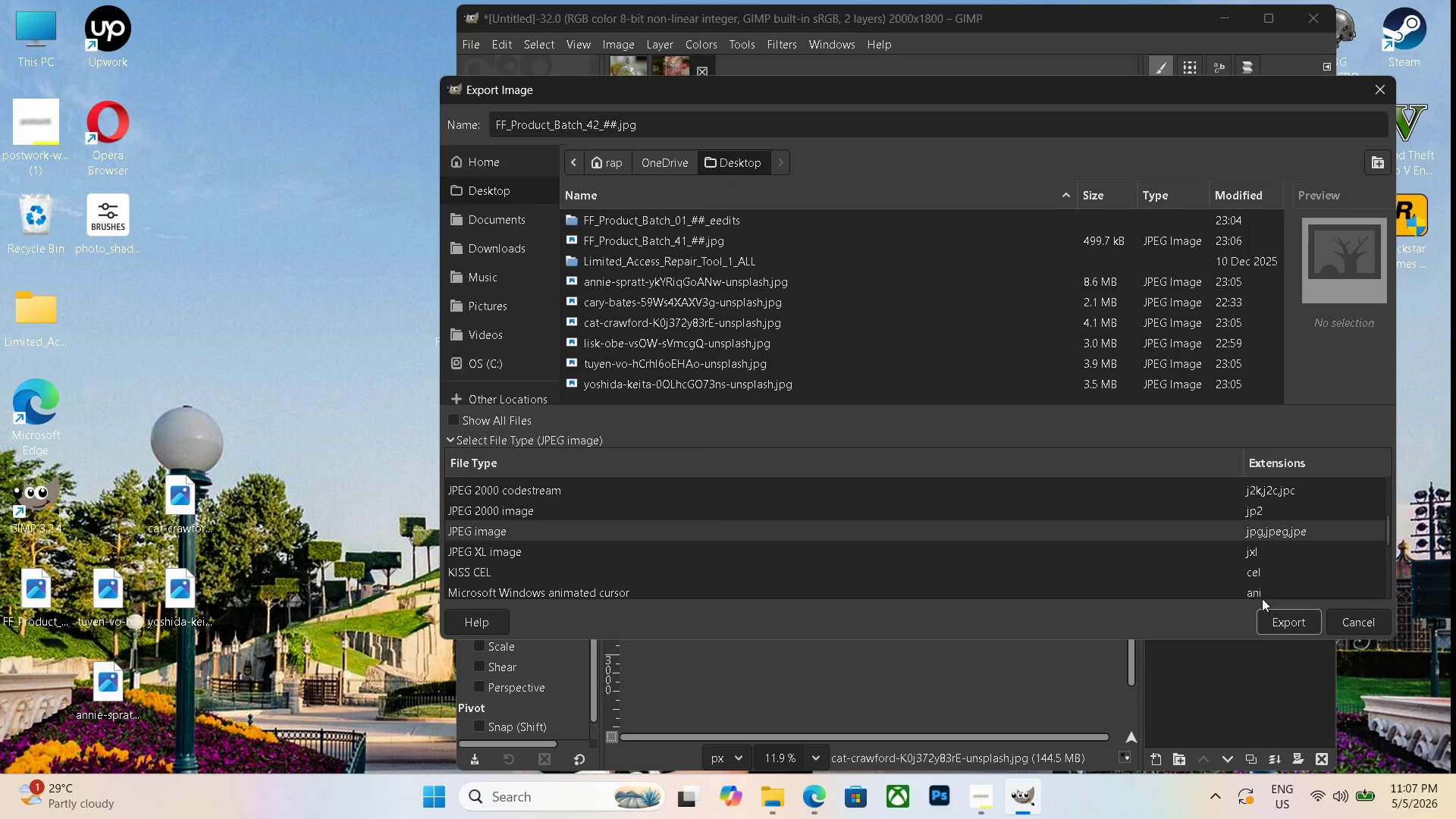 
left_click([1282, 629])
 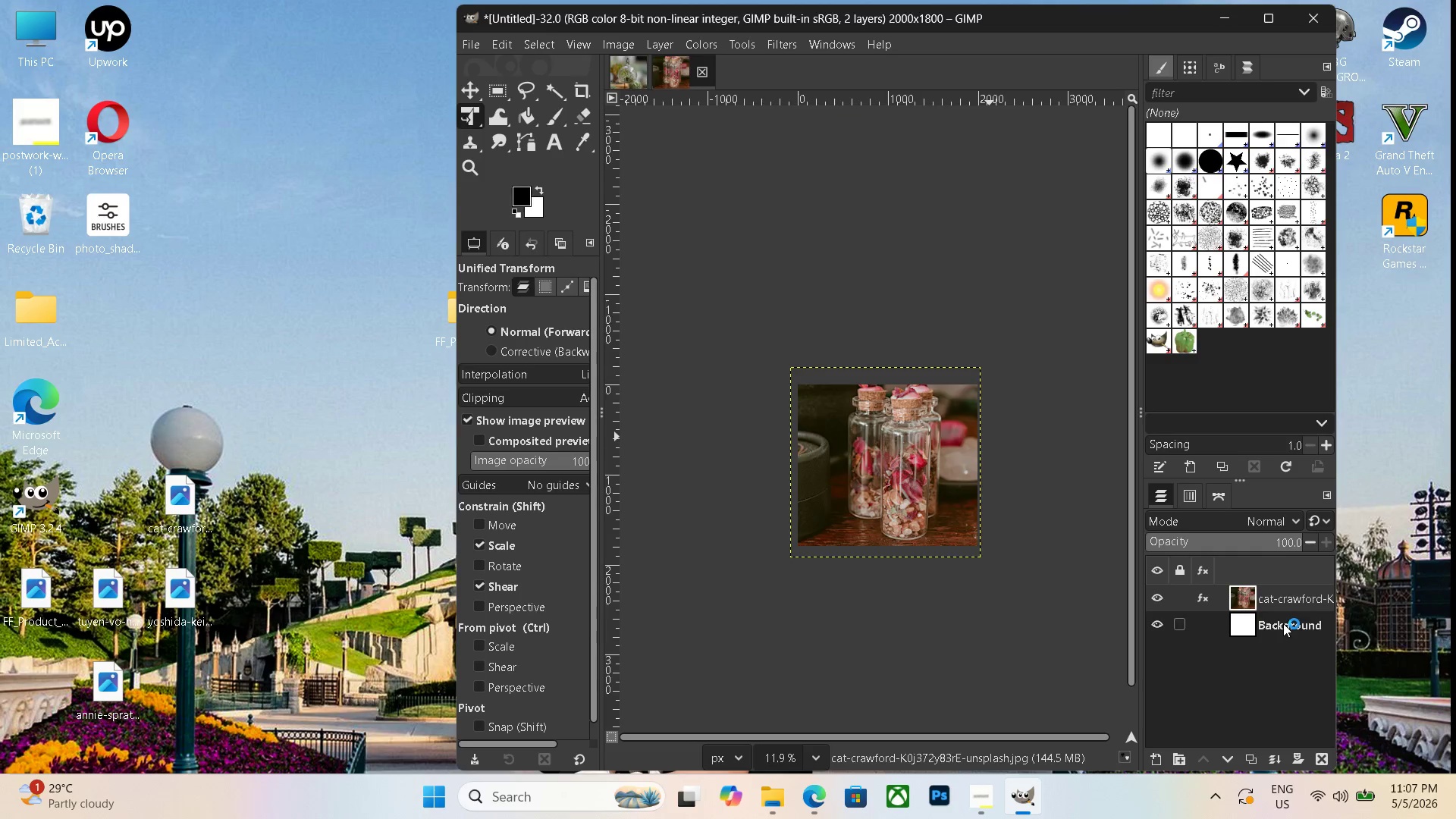 
mouse_move([532, 532])
 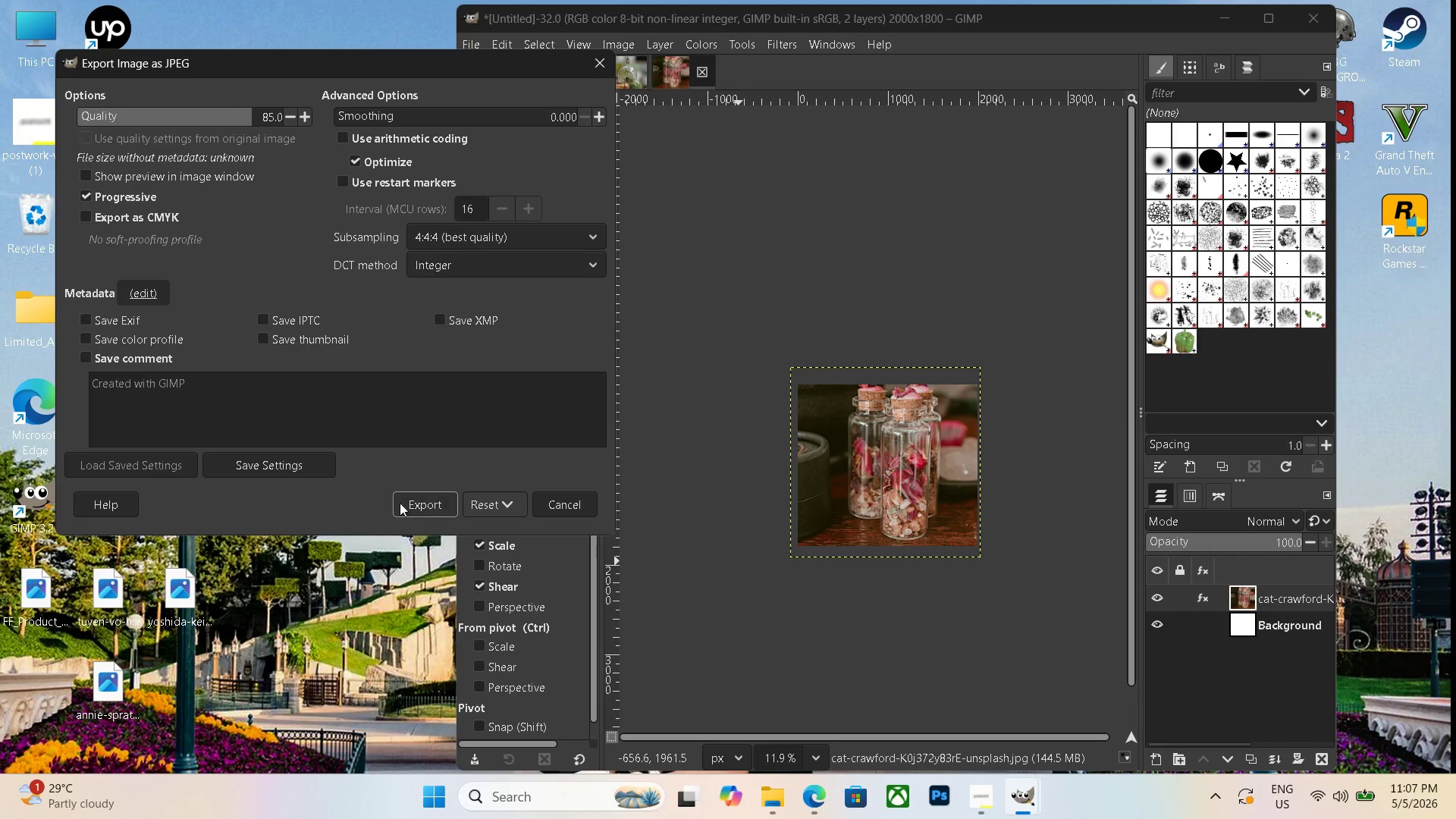 
left_click([415, 508])
 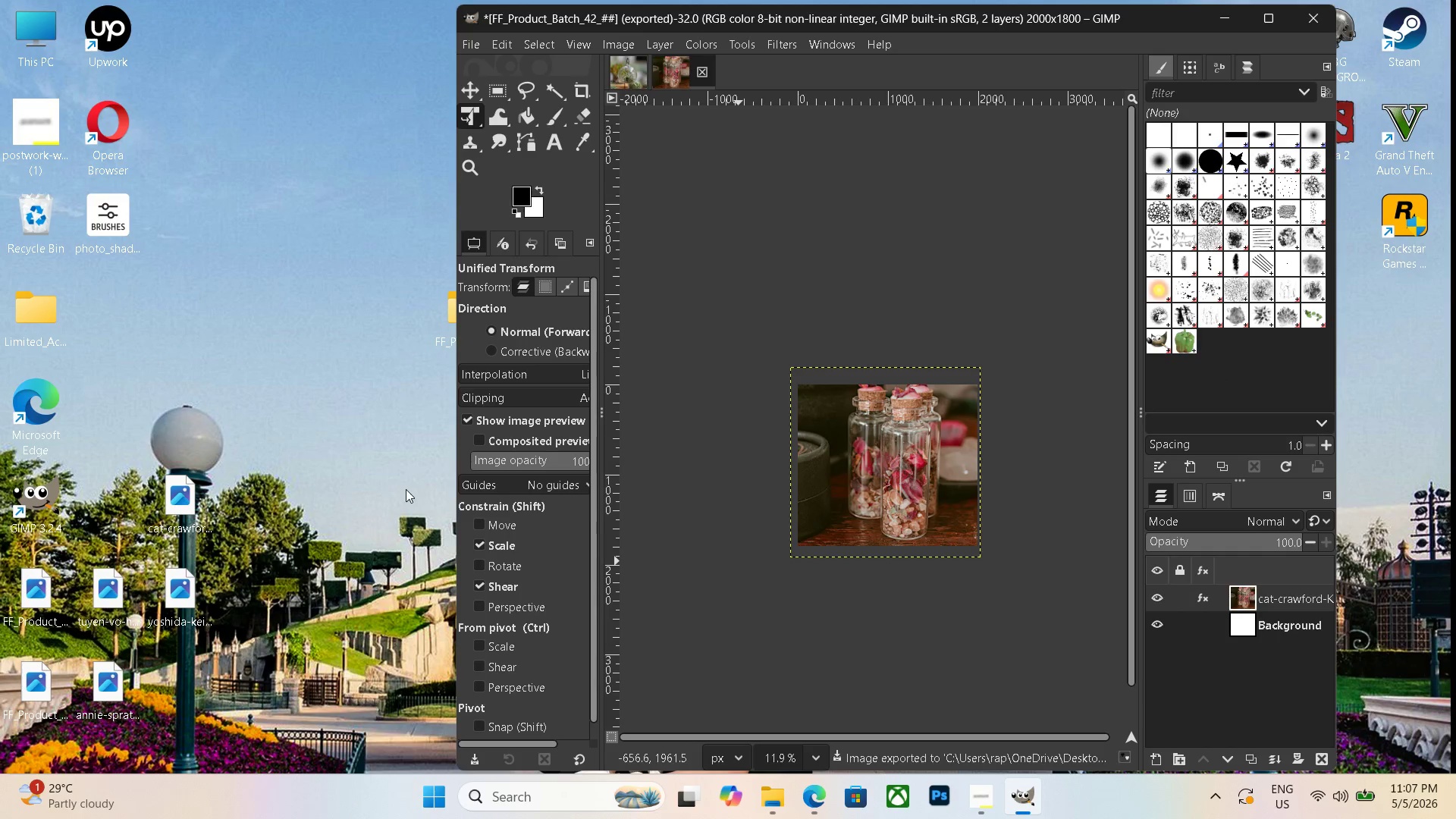 
left_click([166, 519])
 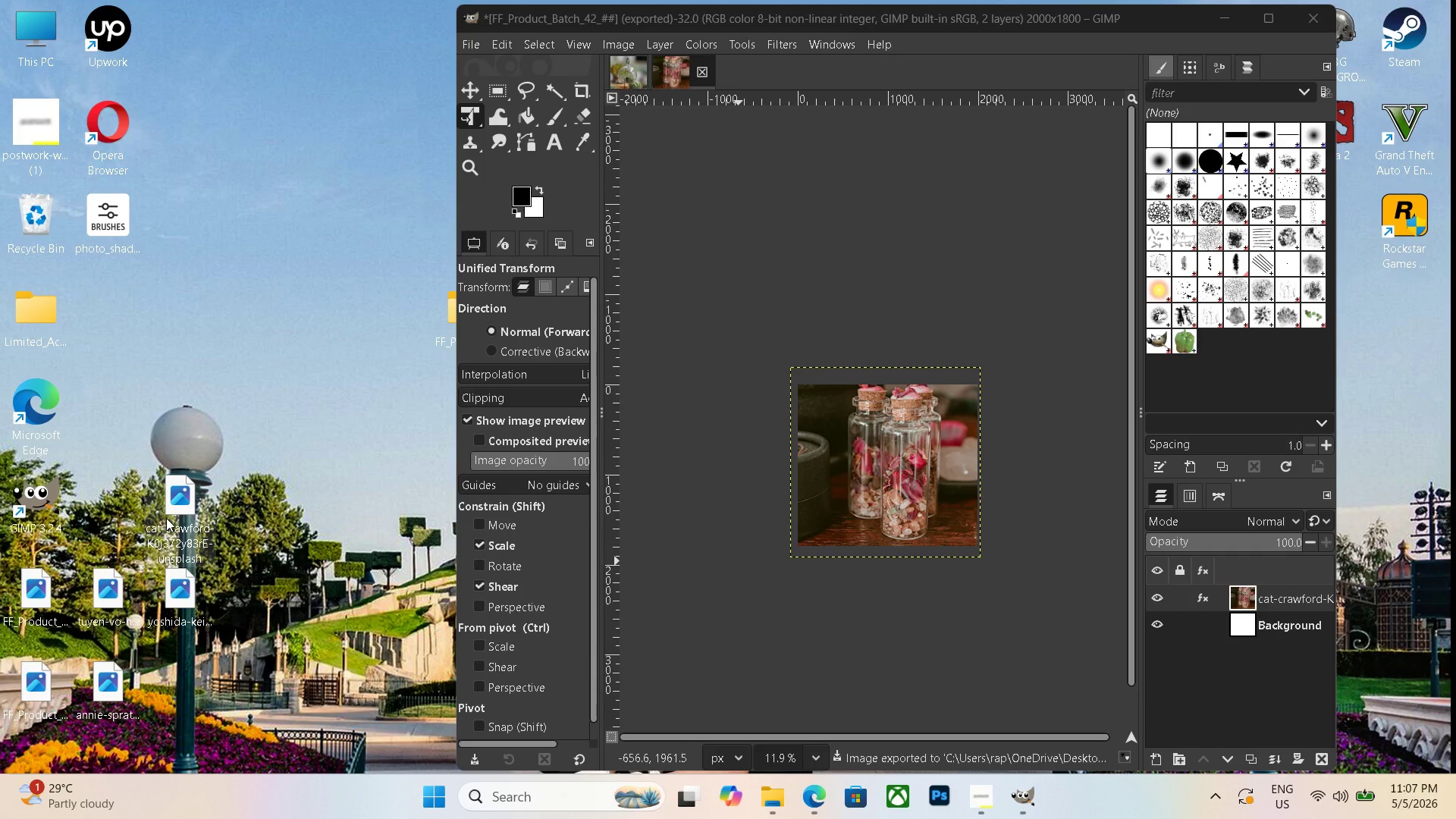 
key(Delete)
 